 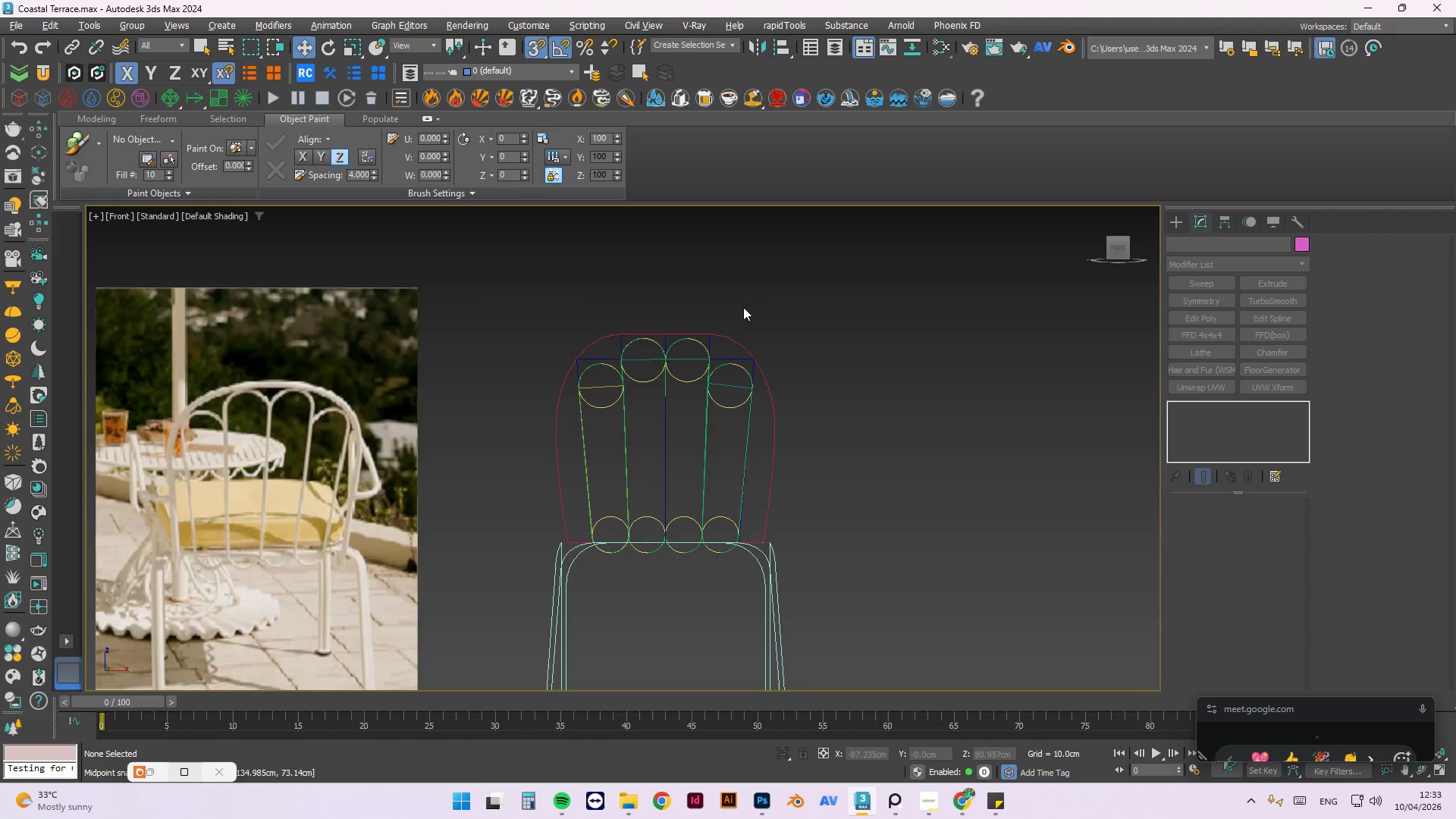 
scroll: coordinate [689, 355], scroll_direction: up, amount: 3.0
 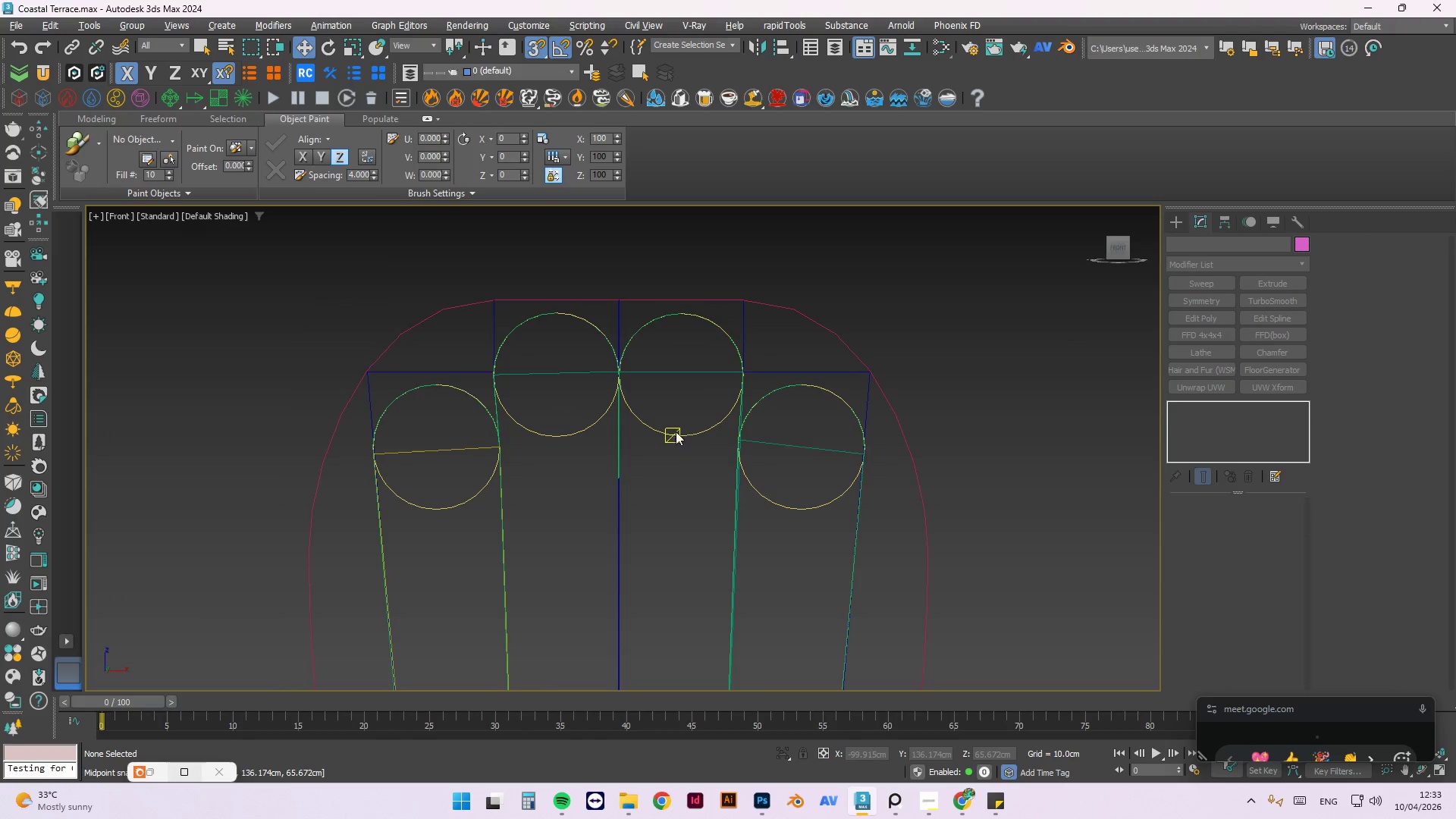 
left_click([676, 431])
 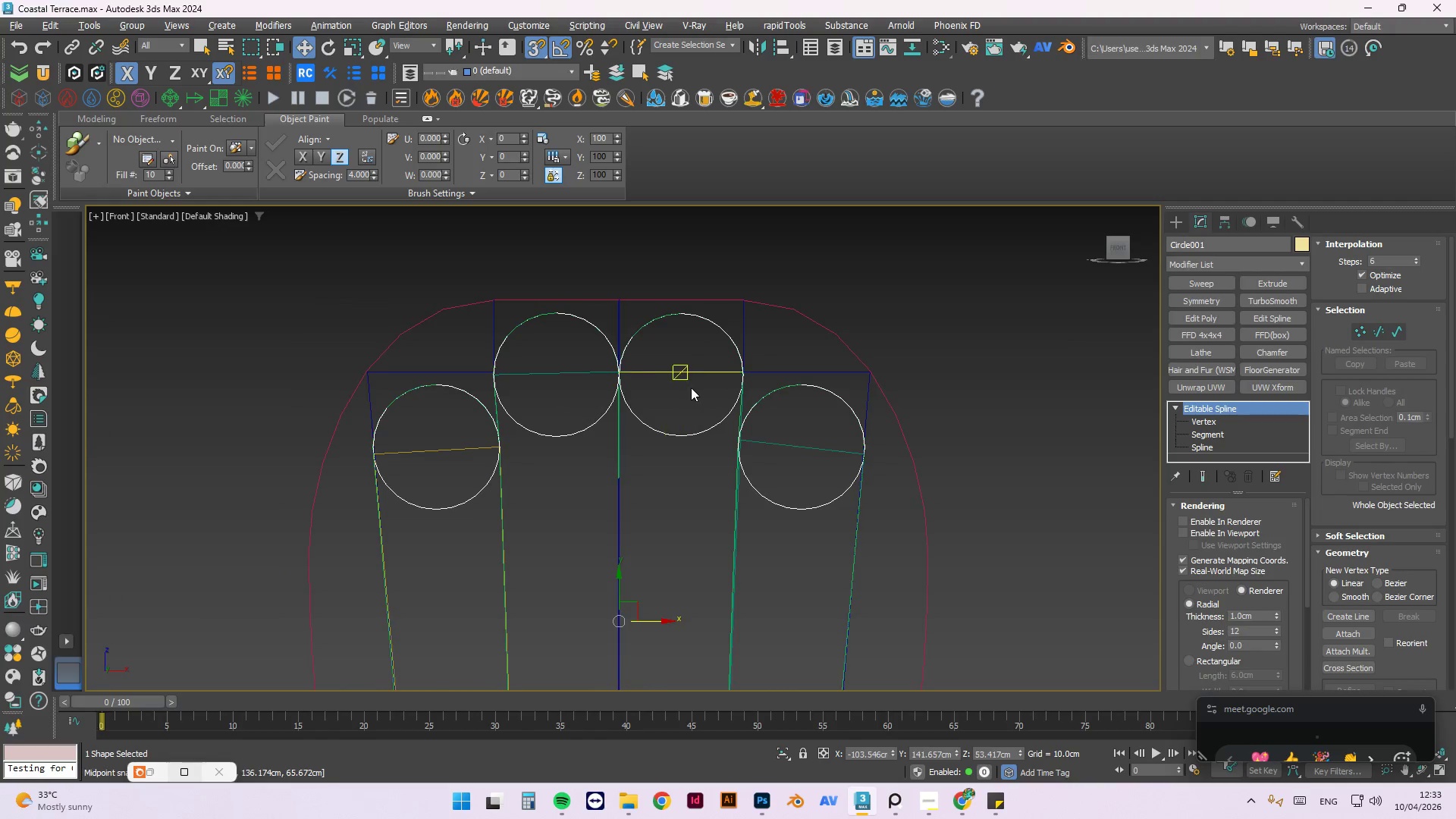 
hold_key(key=AltLeft, duration=1.5)
 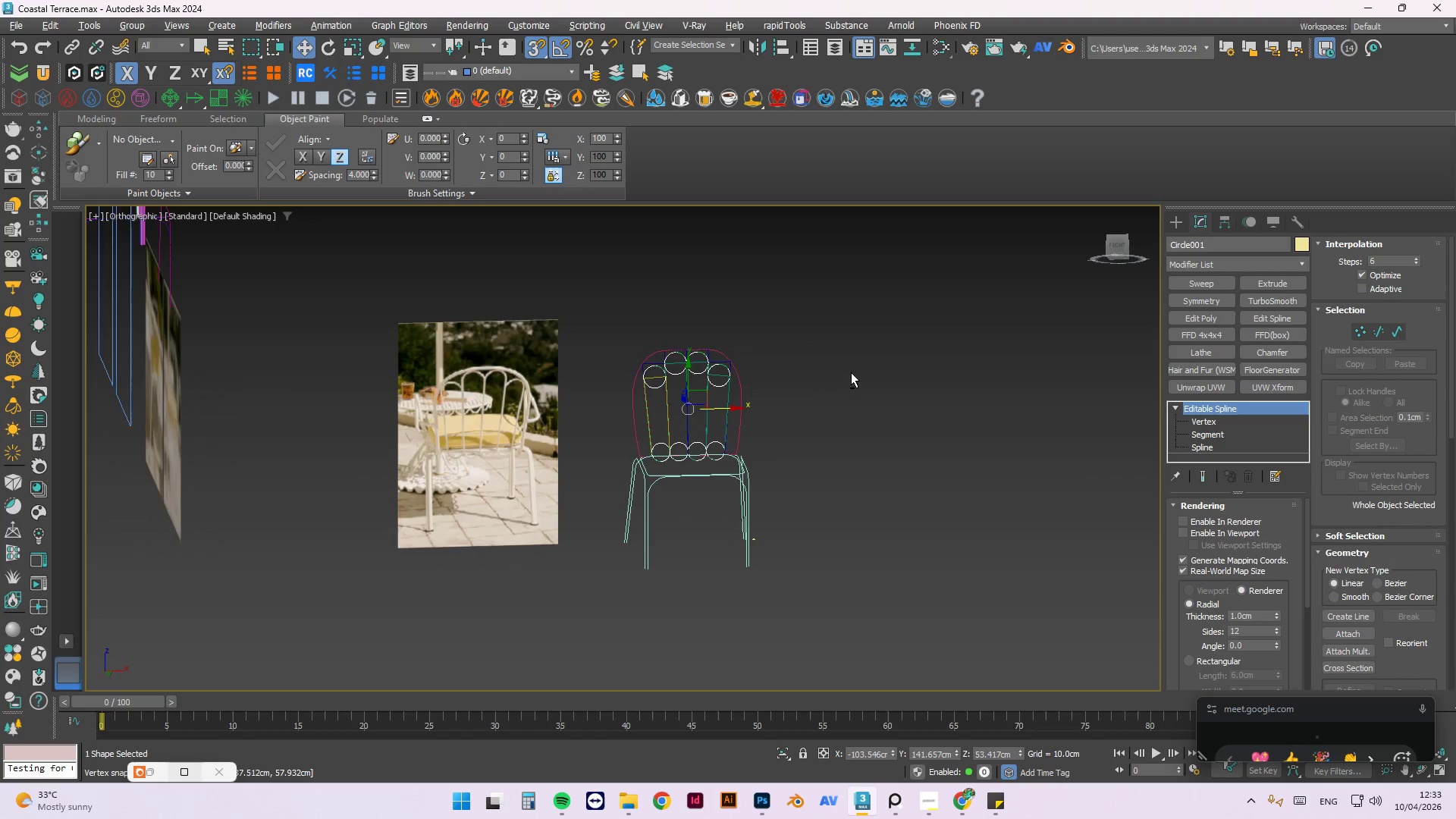 
scroll: coordinate [702, 365], scroll_direction: down, amount: 5.0
 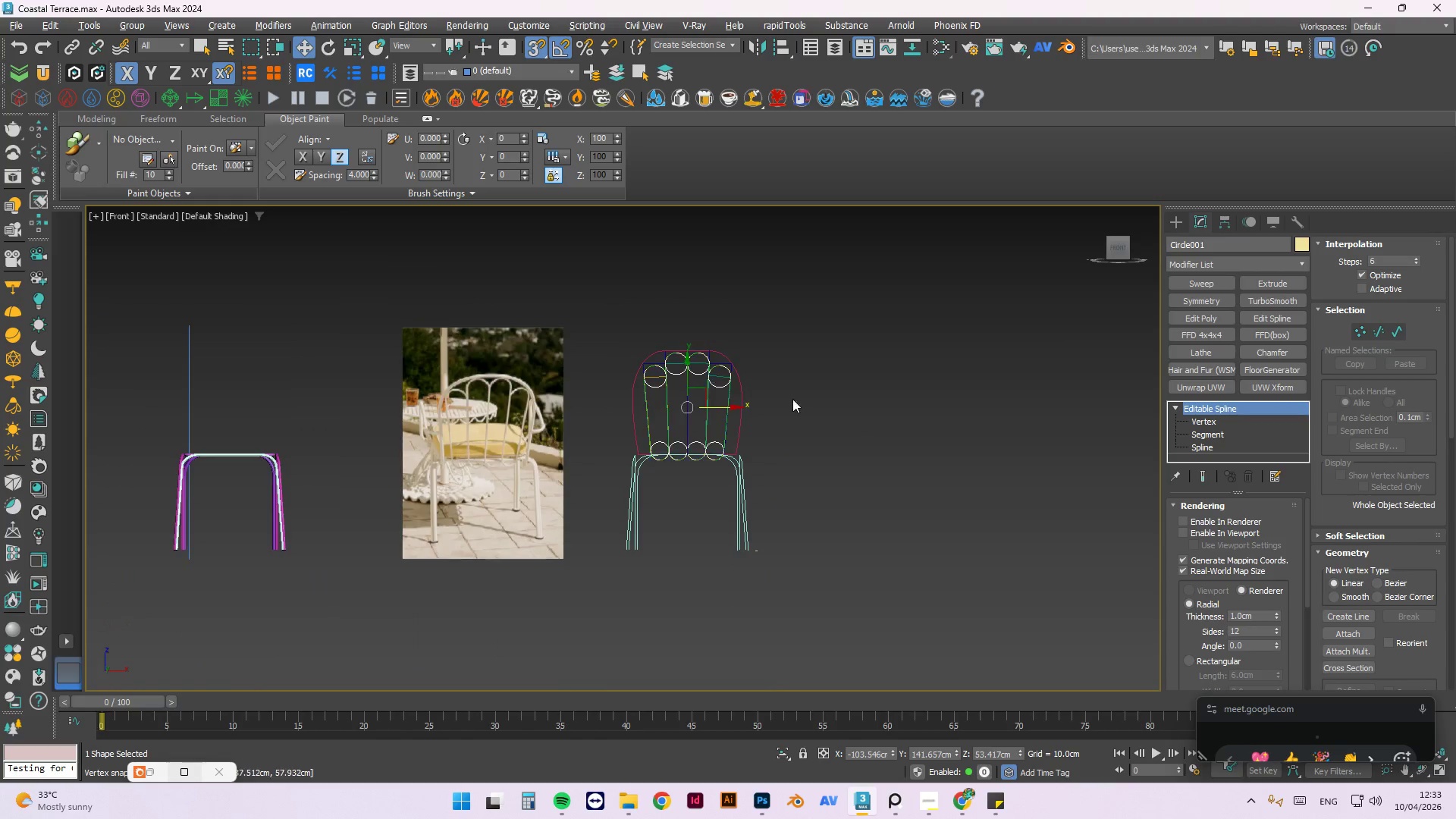 
key(Alt+AltLeft)
 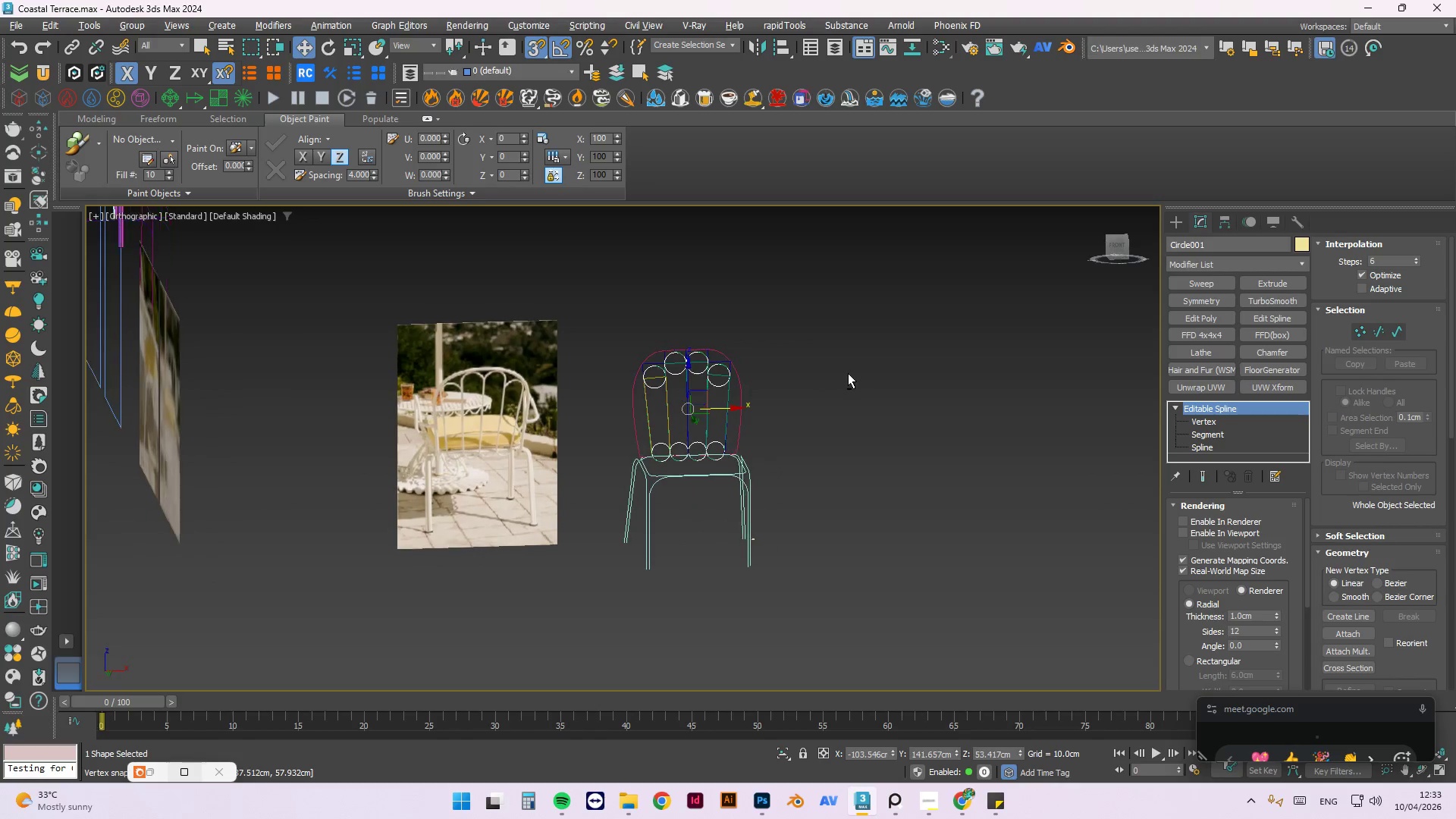 
key(Alt+AltLeft)
 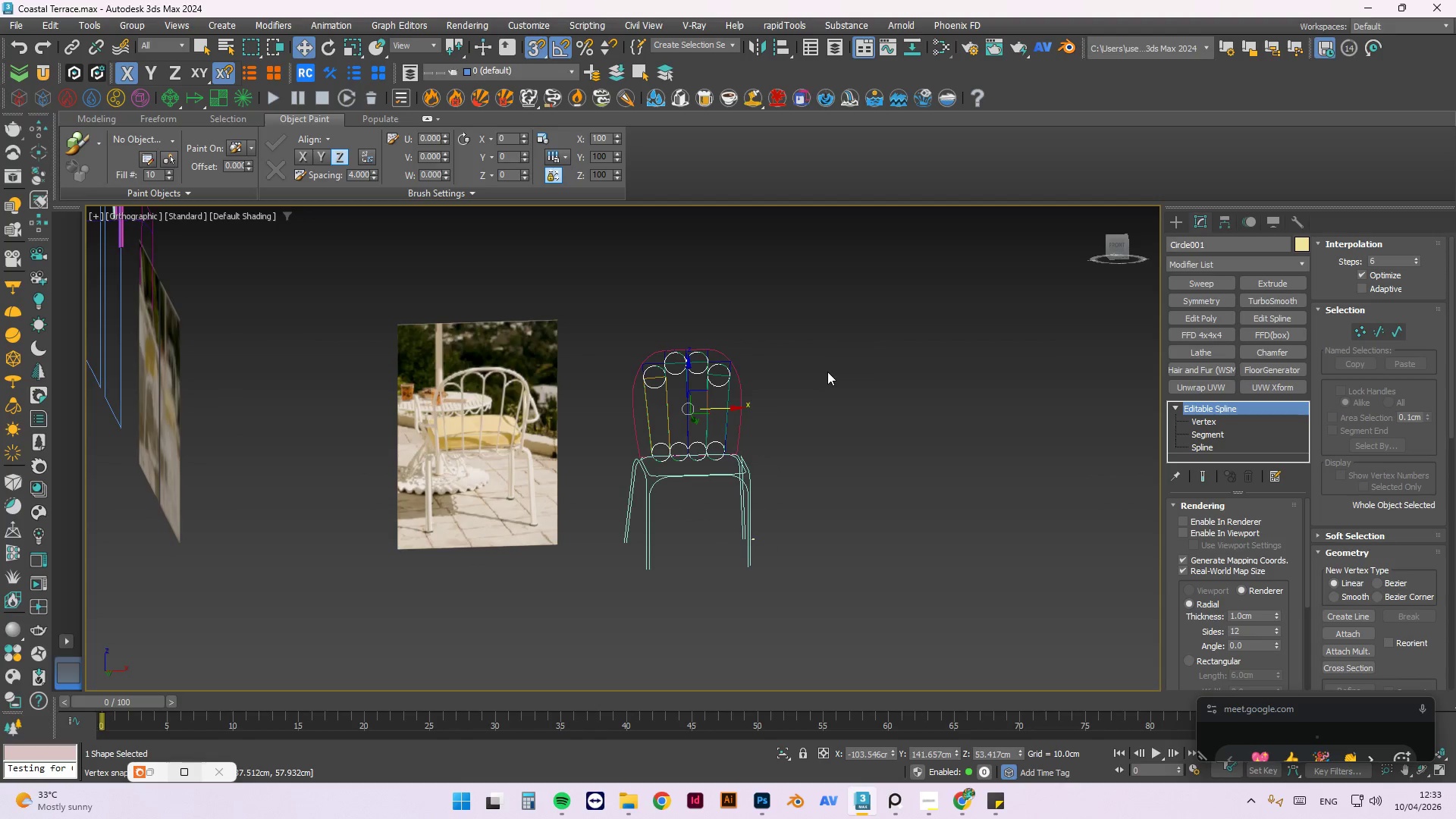 
hold_key(key=AltLeft, duration=0.52)
 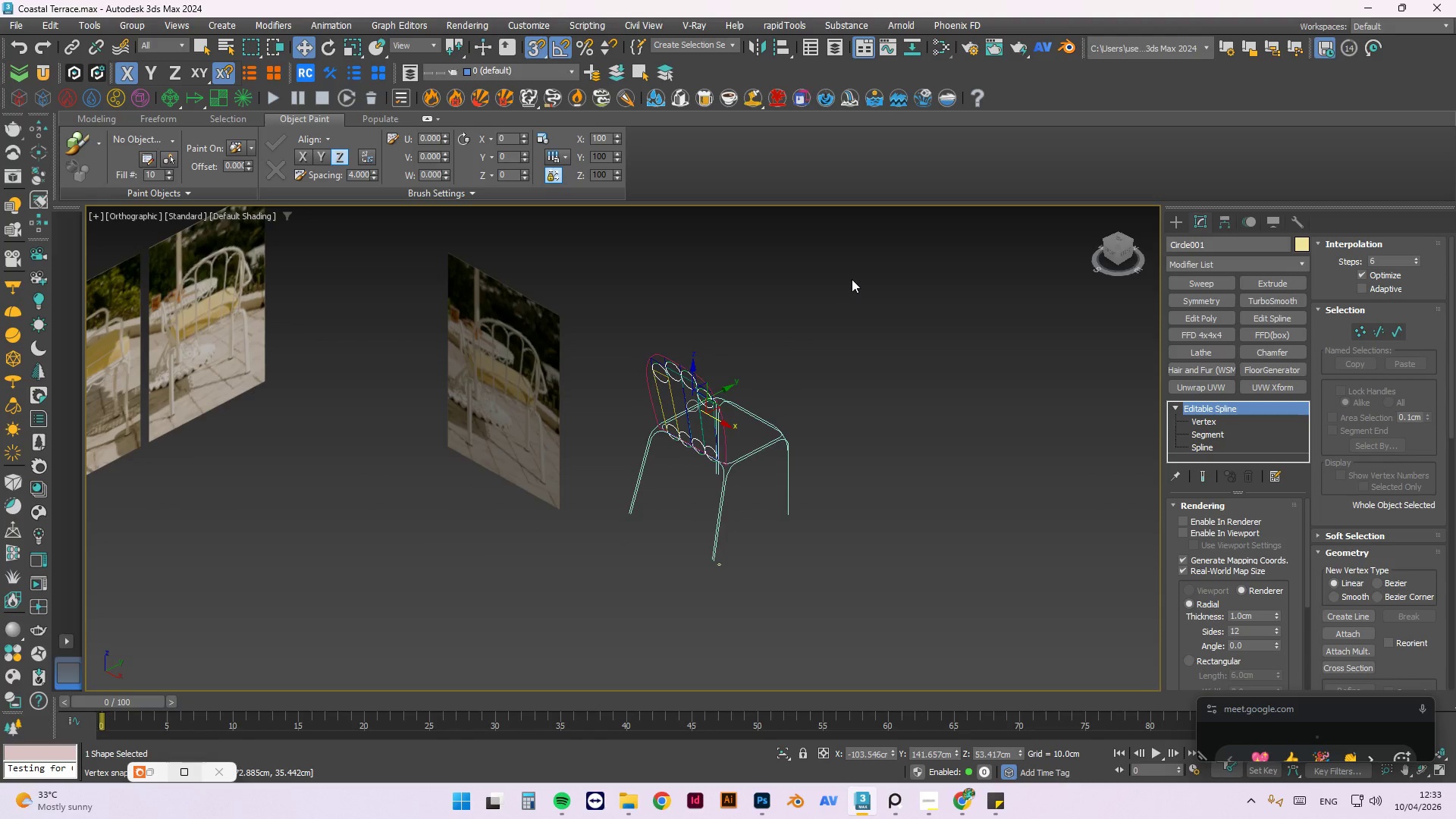 
left_click_drag(start_coordinate=[850, 279], to_coordinate=[637, 492])
 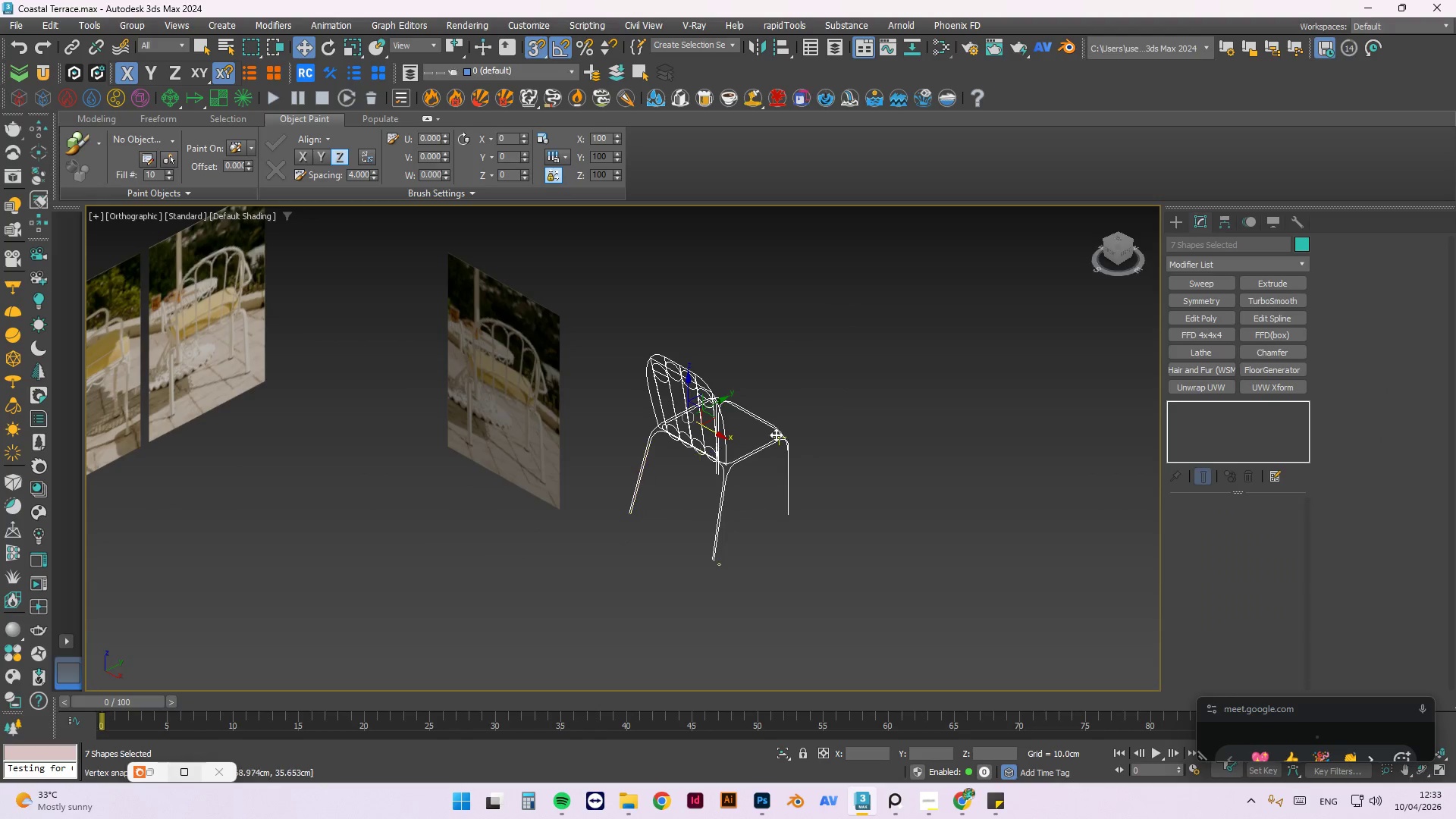 
scroll: coordinate [781, 419], scroll_direction: down, amount: 4.0
 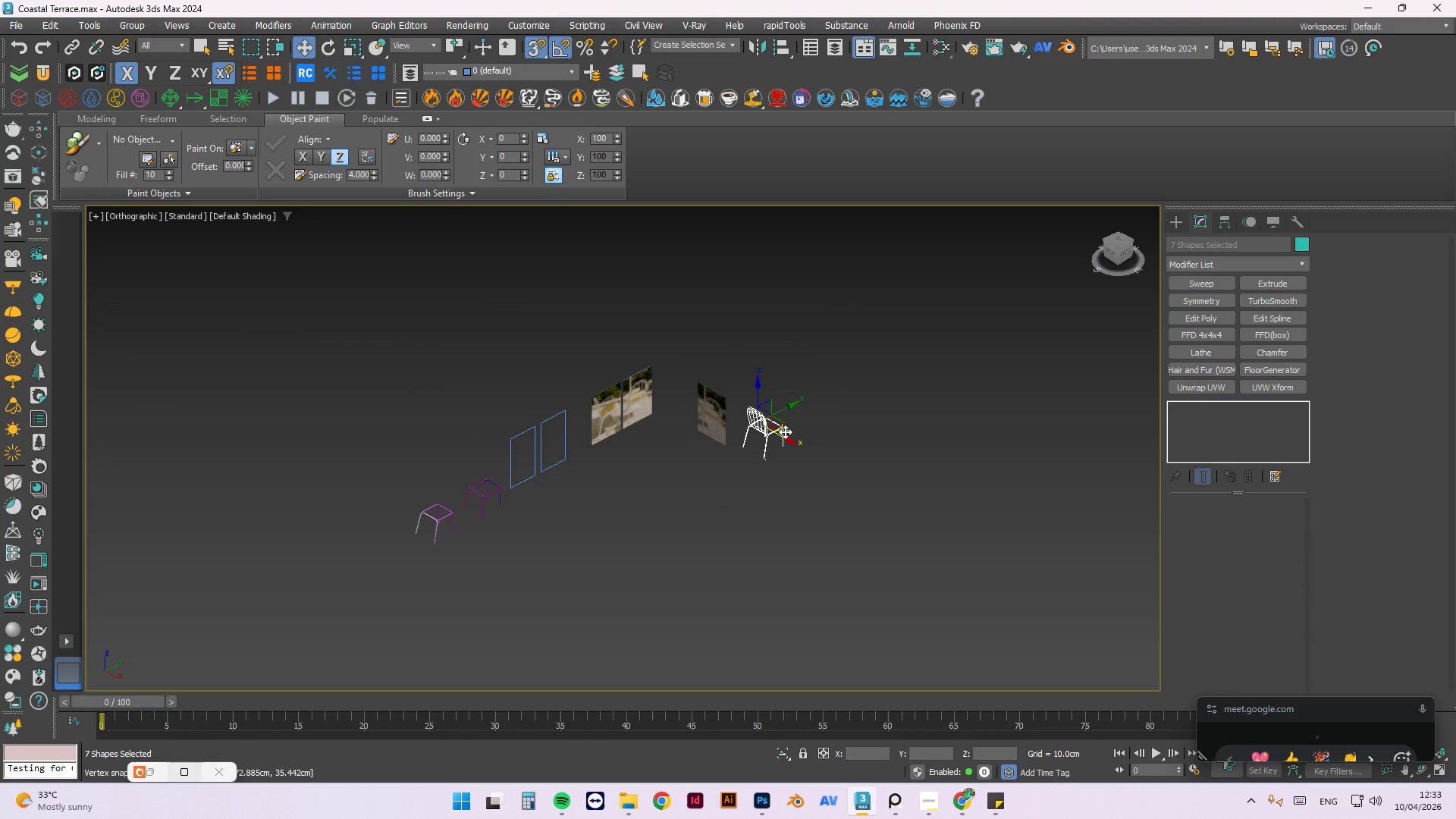 
hold_key(key=ShiftLeft, duration=1.5)
left_click_drag(start_coordinate=[786, 441], to_coordinate=[530, 303])
 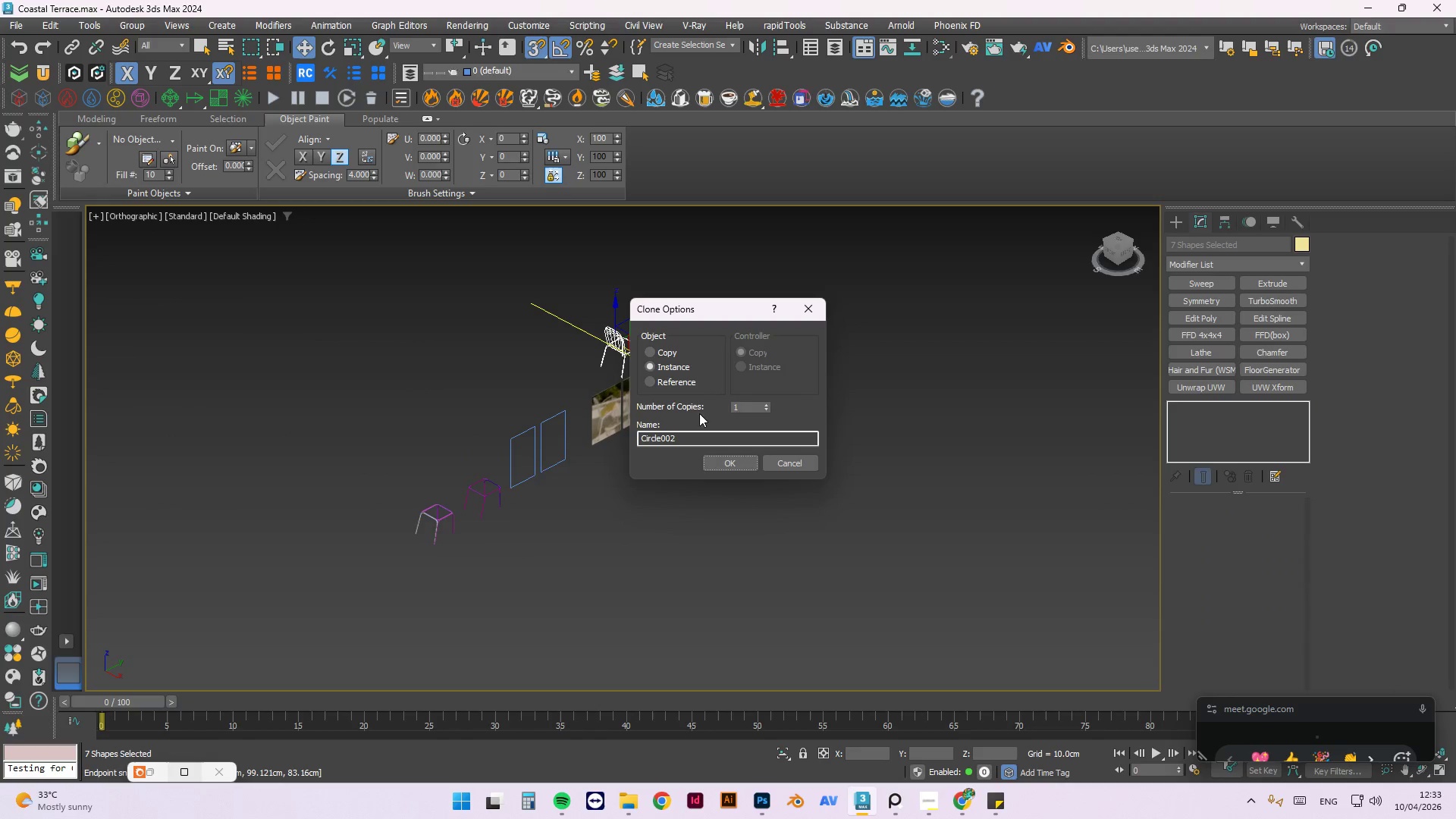 
key(Shift+ShiftLeft)
 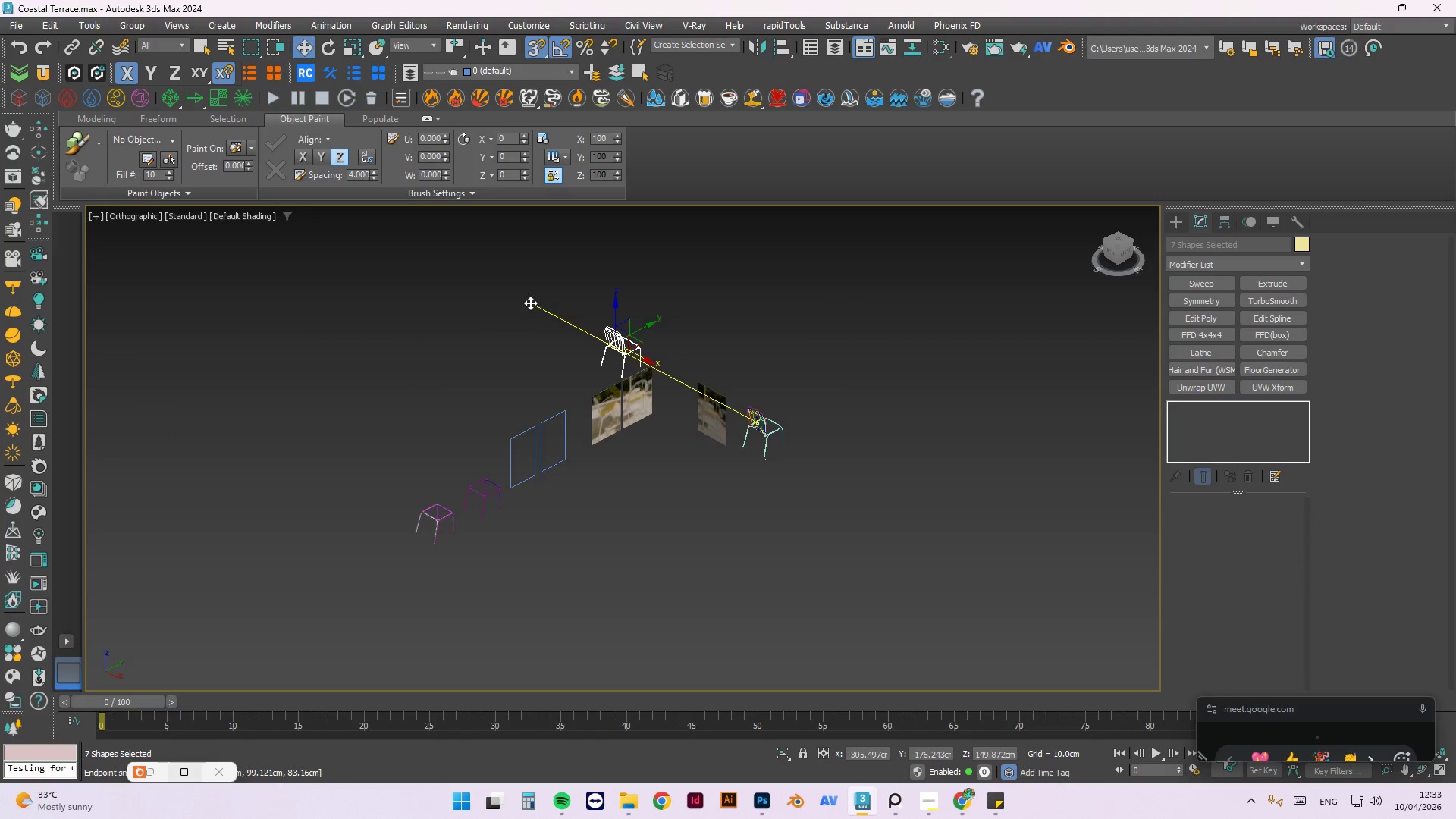 
key(Shift+ShiftLeft)
 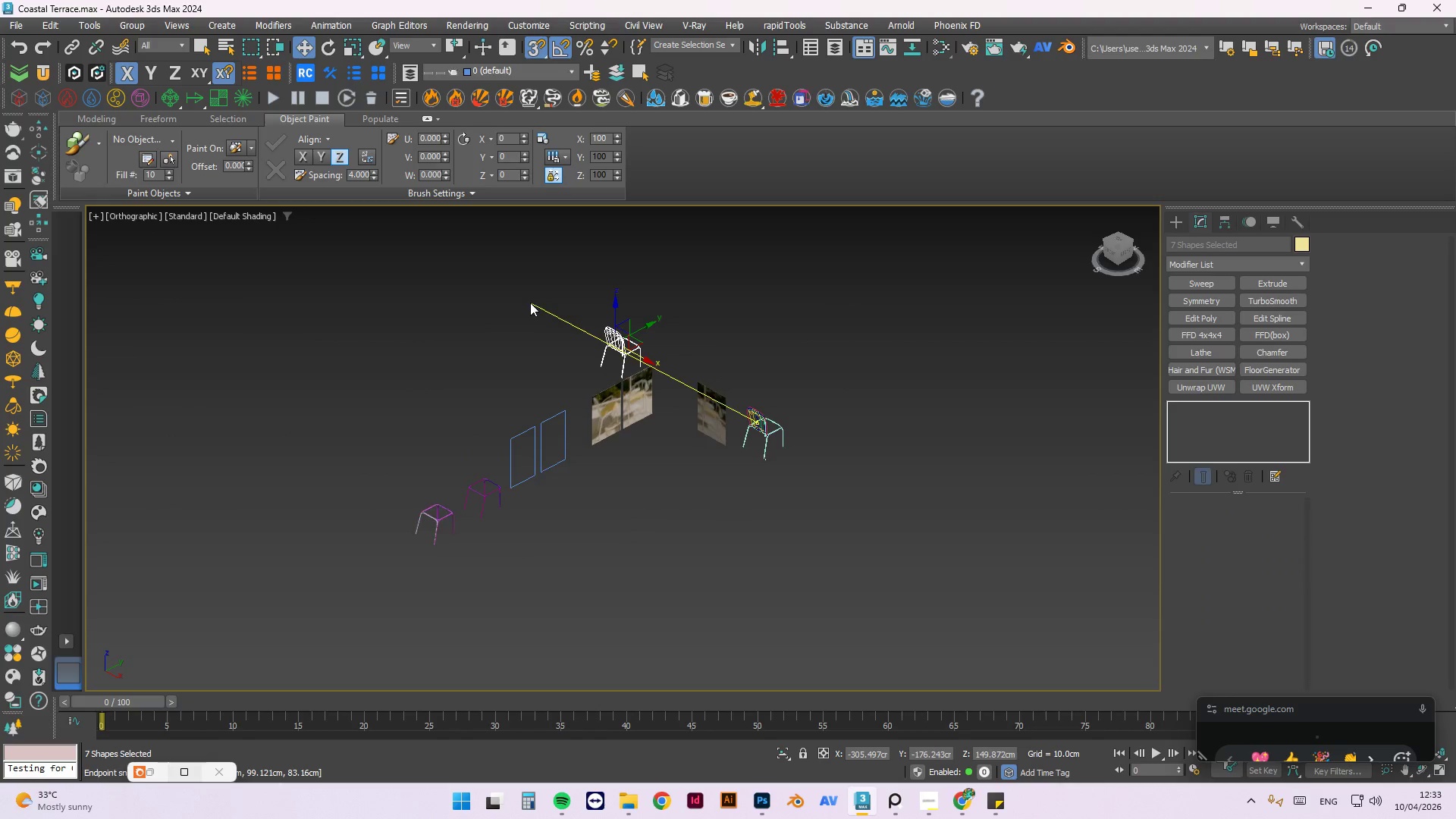 
key(Shift+ShiftLeft)
 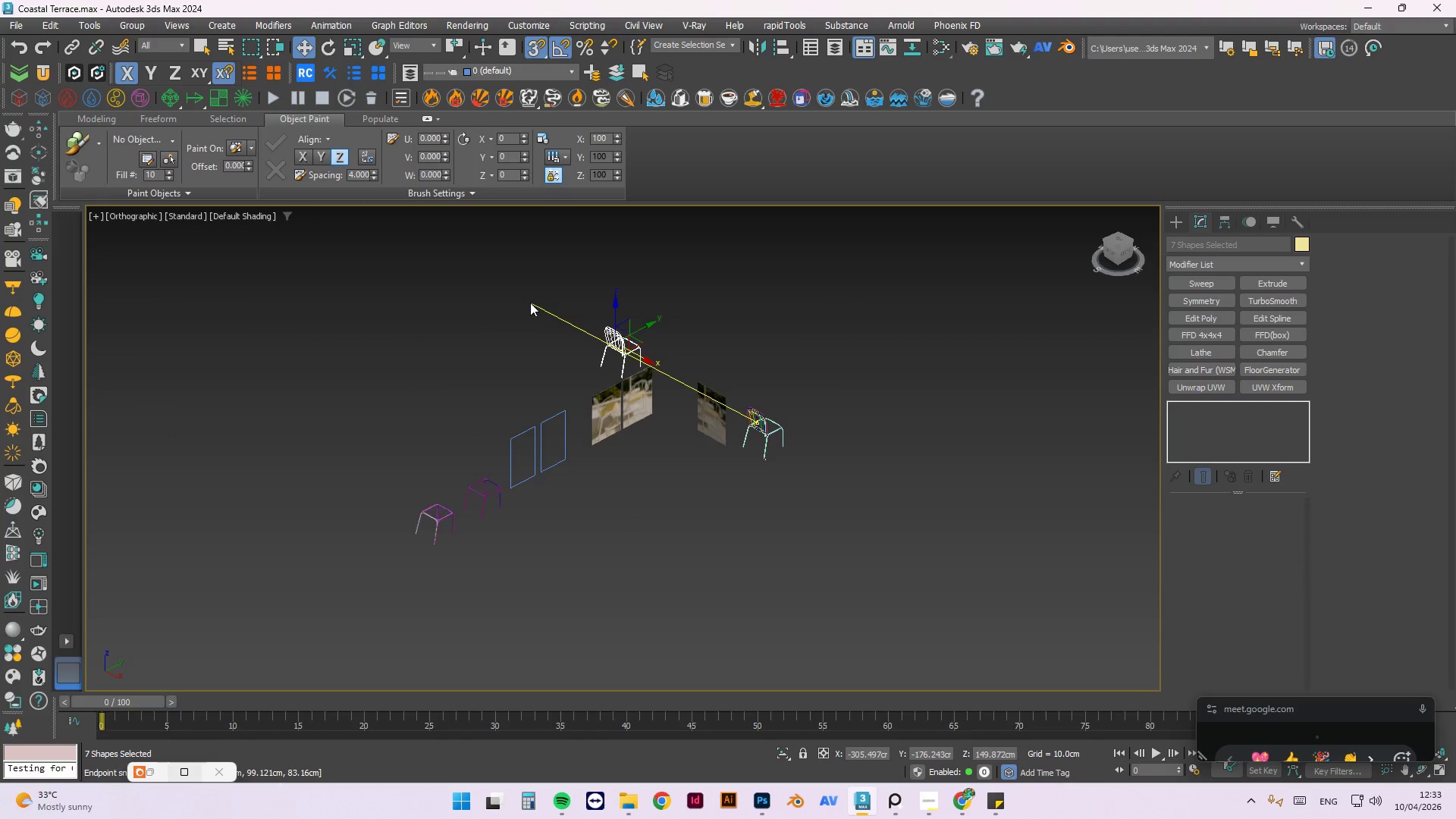 
key(Shift+ShiftLeft)
 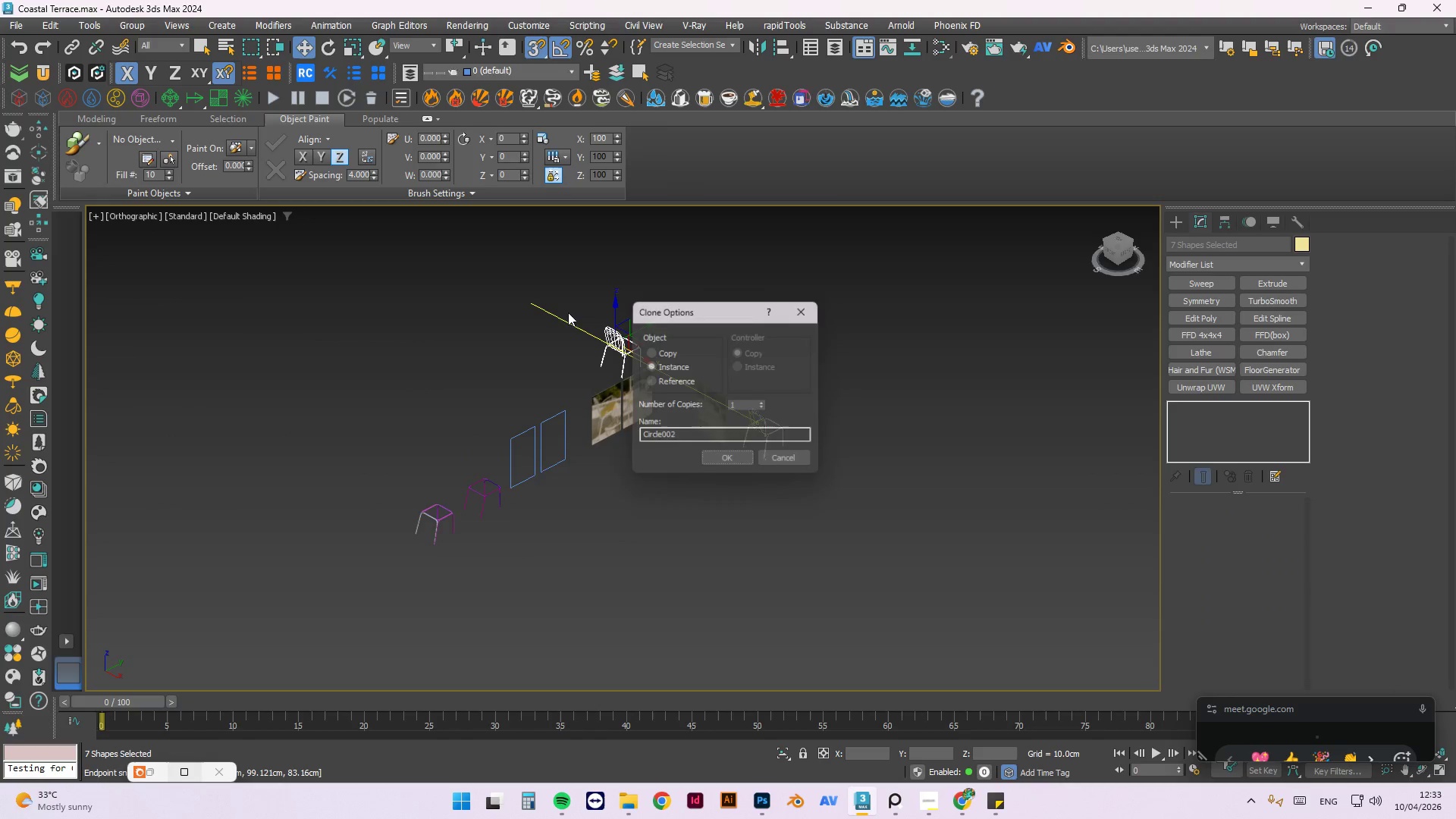 
key(Shift+ShiftLeft)
 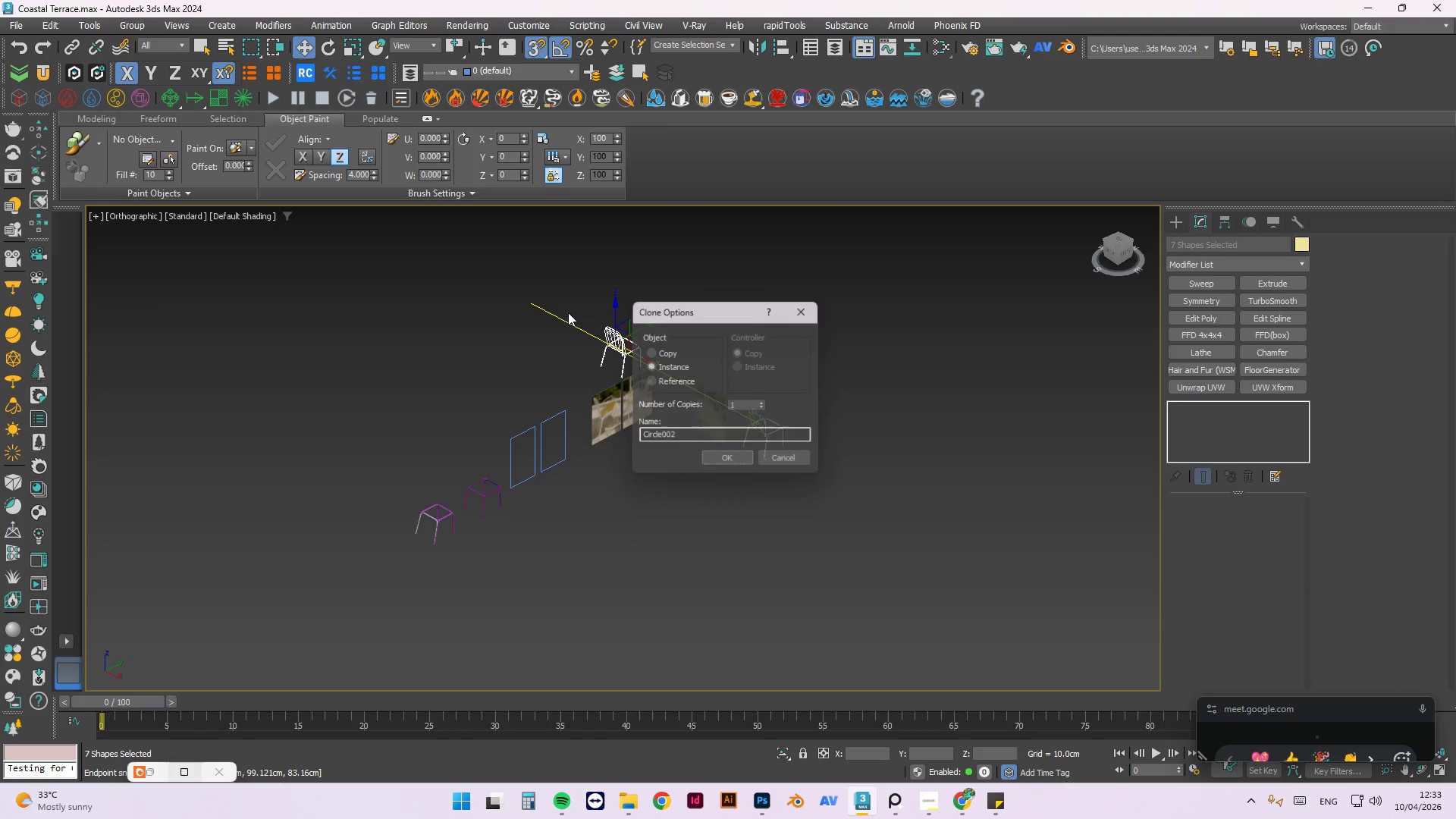 
key(Shift+ShiftLeft)
 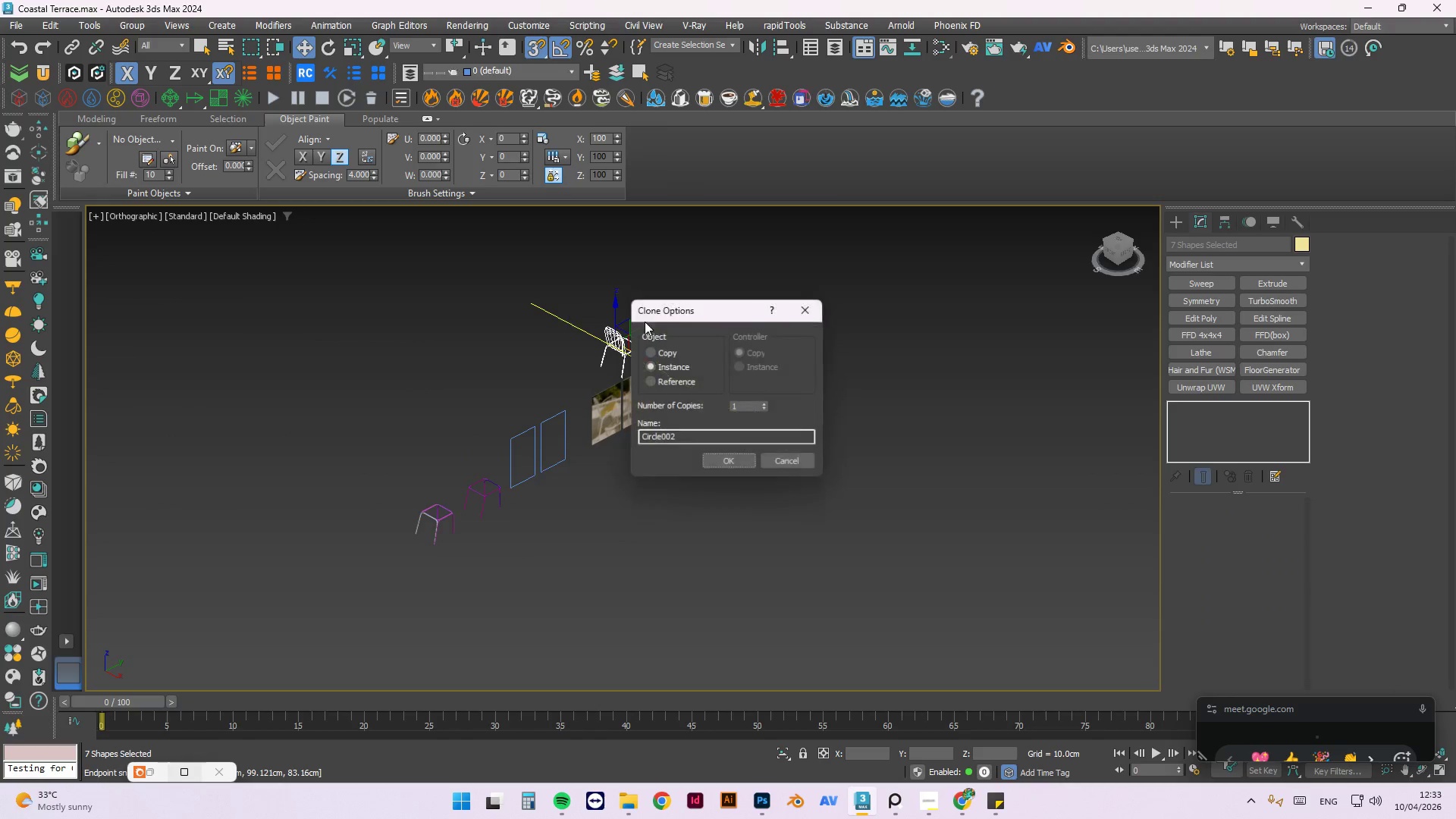 
key(Shift+ShiftLeft)
 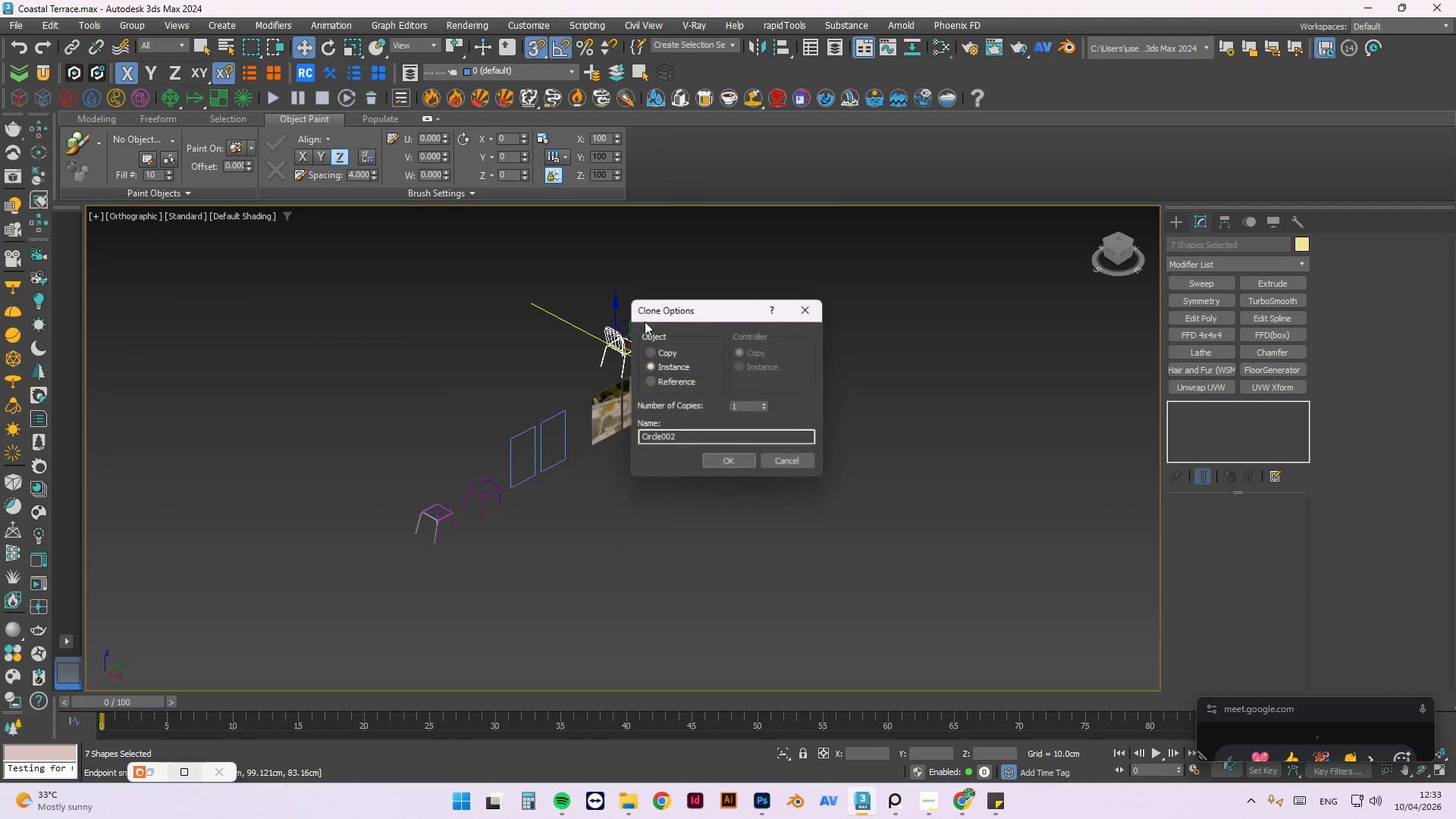 
left_click([658, 350])
 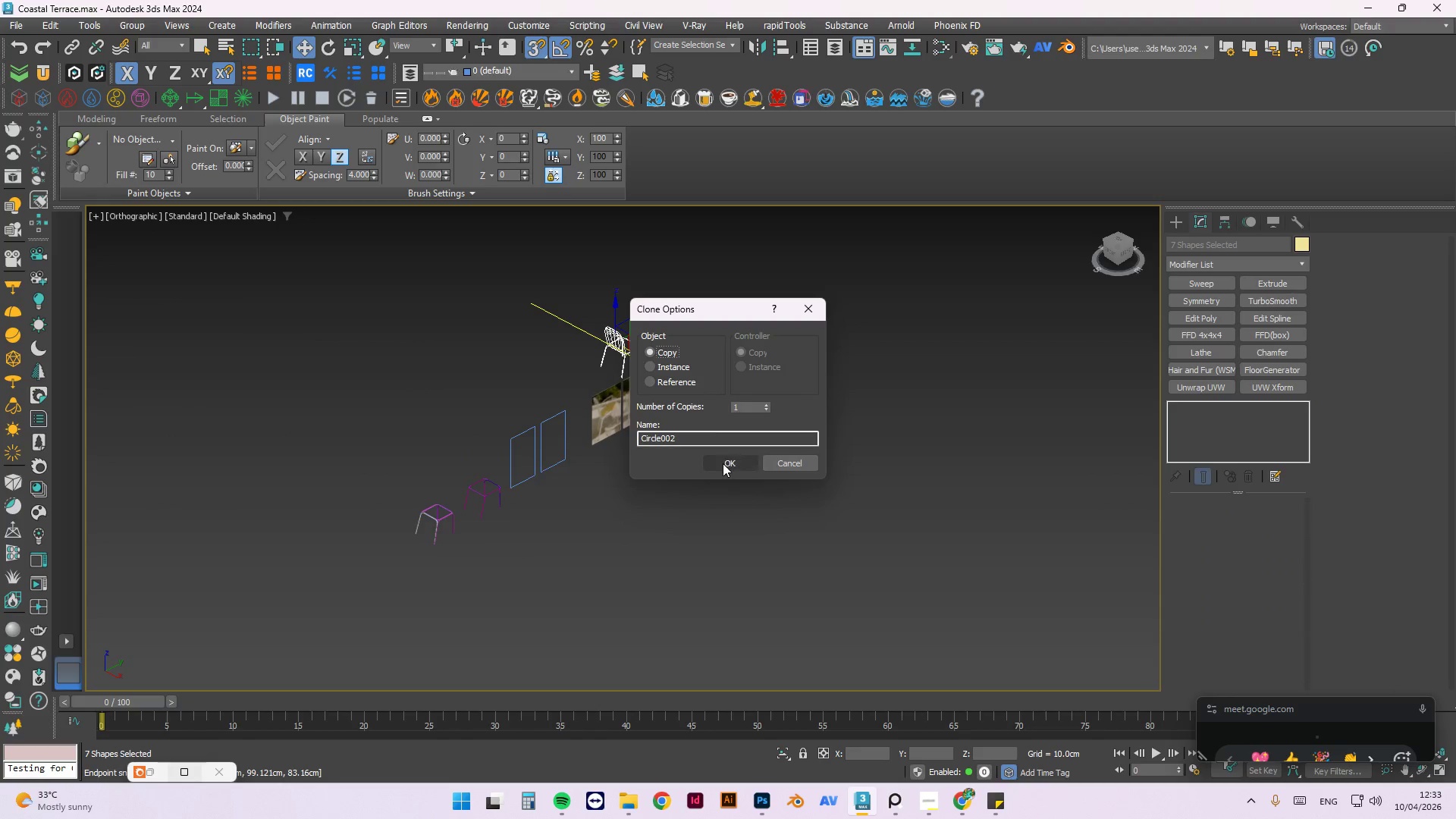 
left_click([723, 463])
 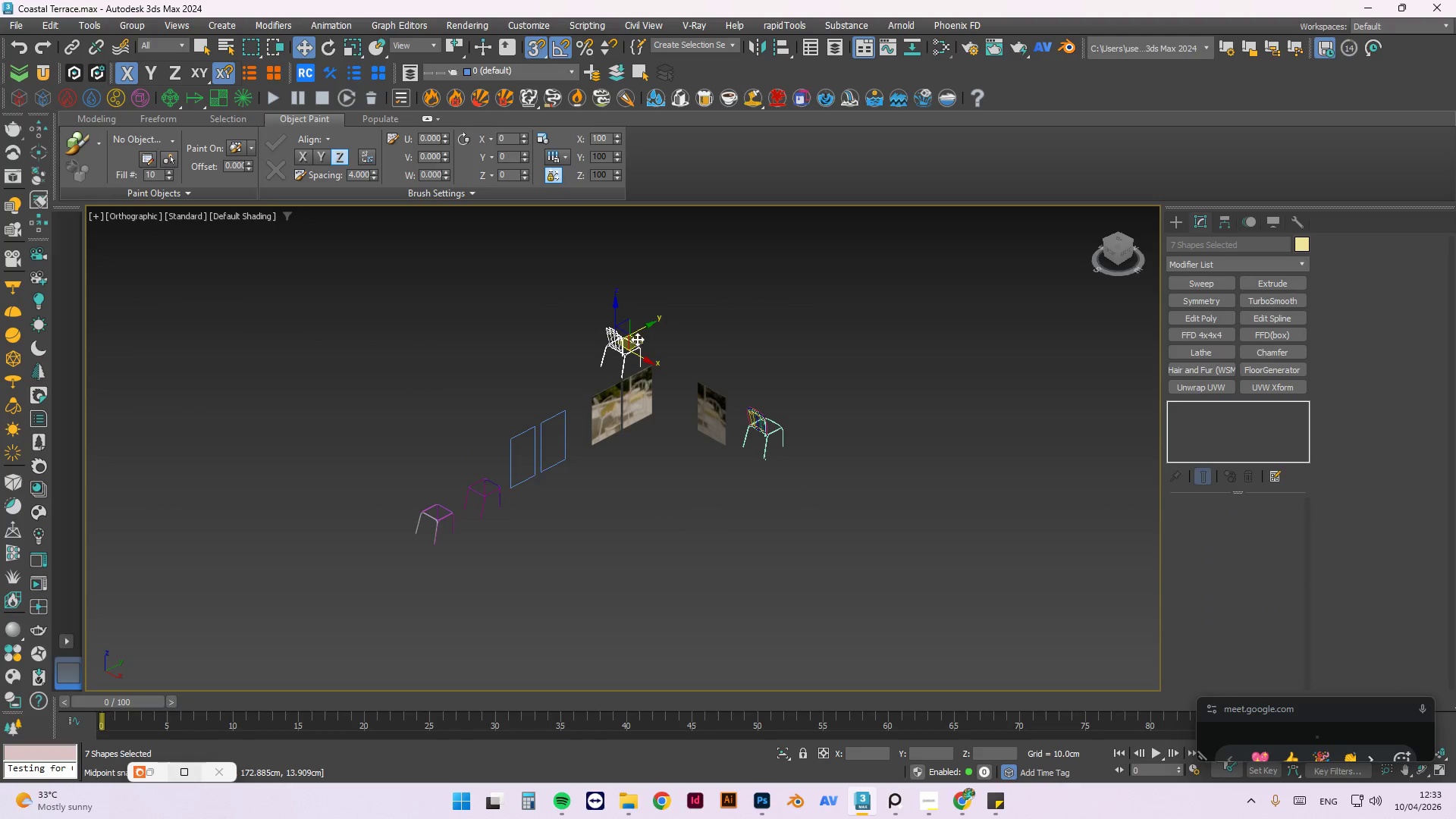 
left_click_drag(start_coordinate=[642, 330], to_coordinate=[199, 710])
 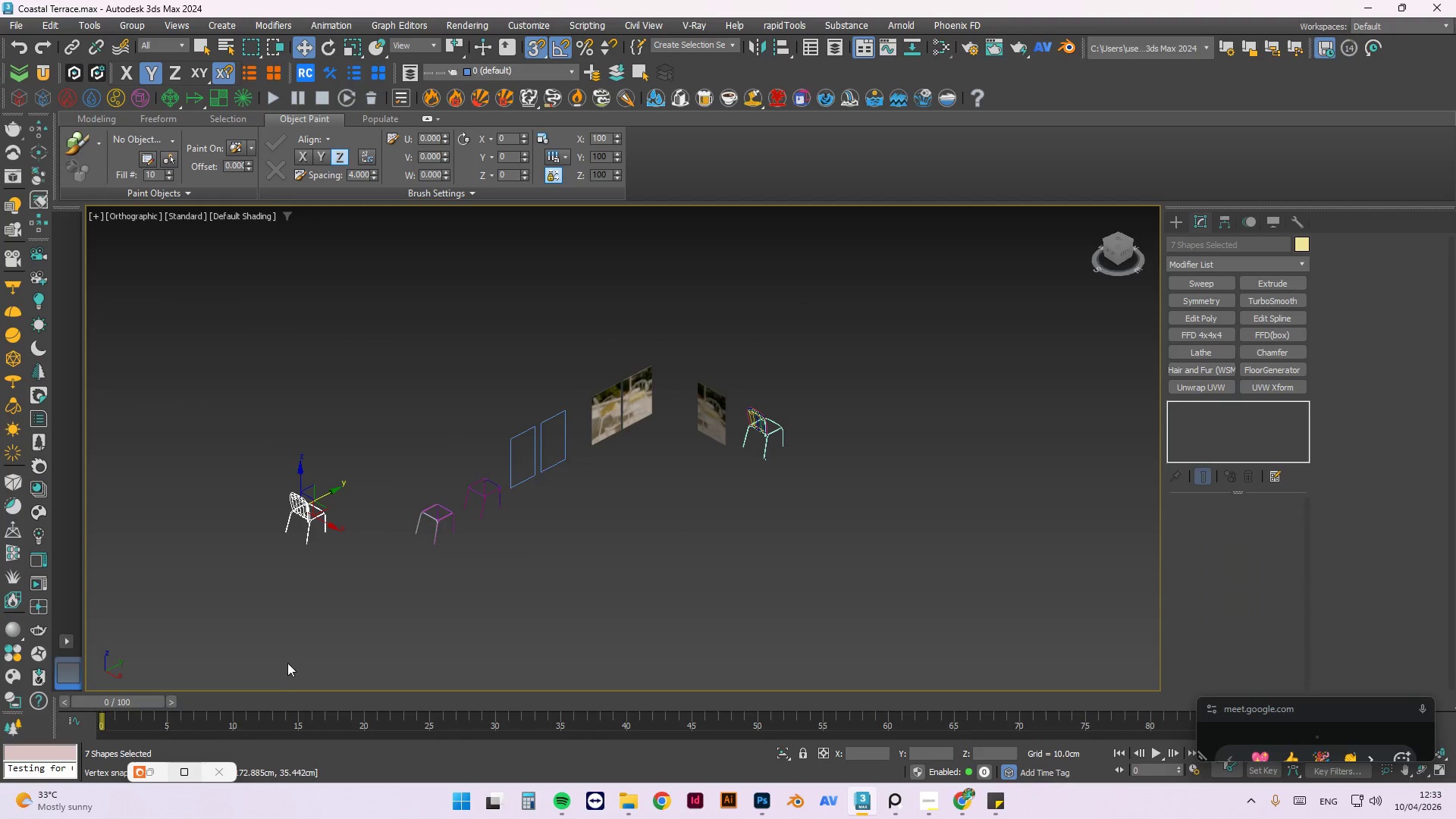 
key(S)
 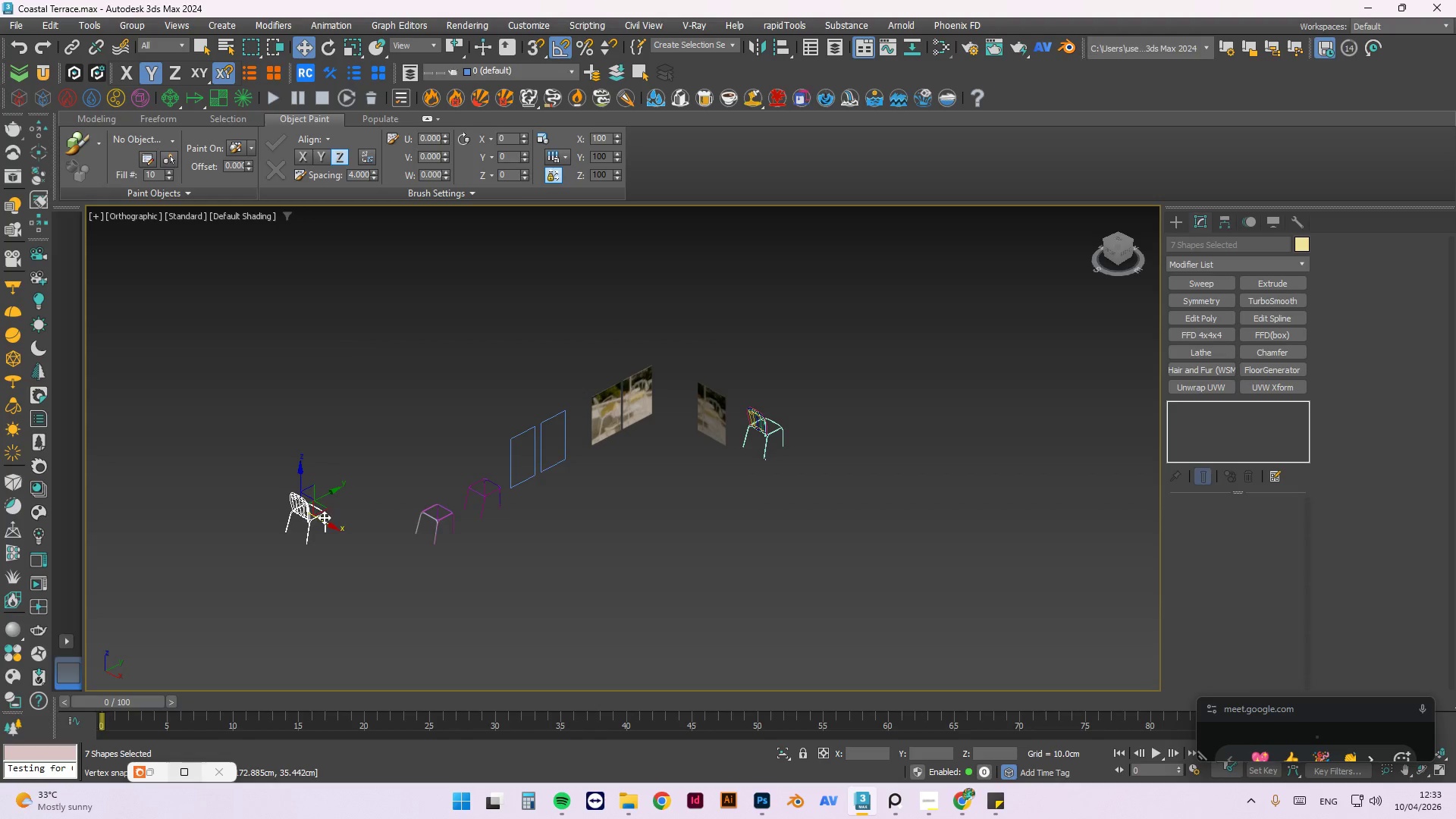 
left_click_drag(start_coordinate=[330, 524], to_coordinate=[401, 567])
 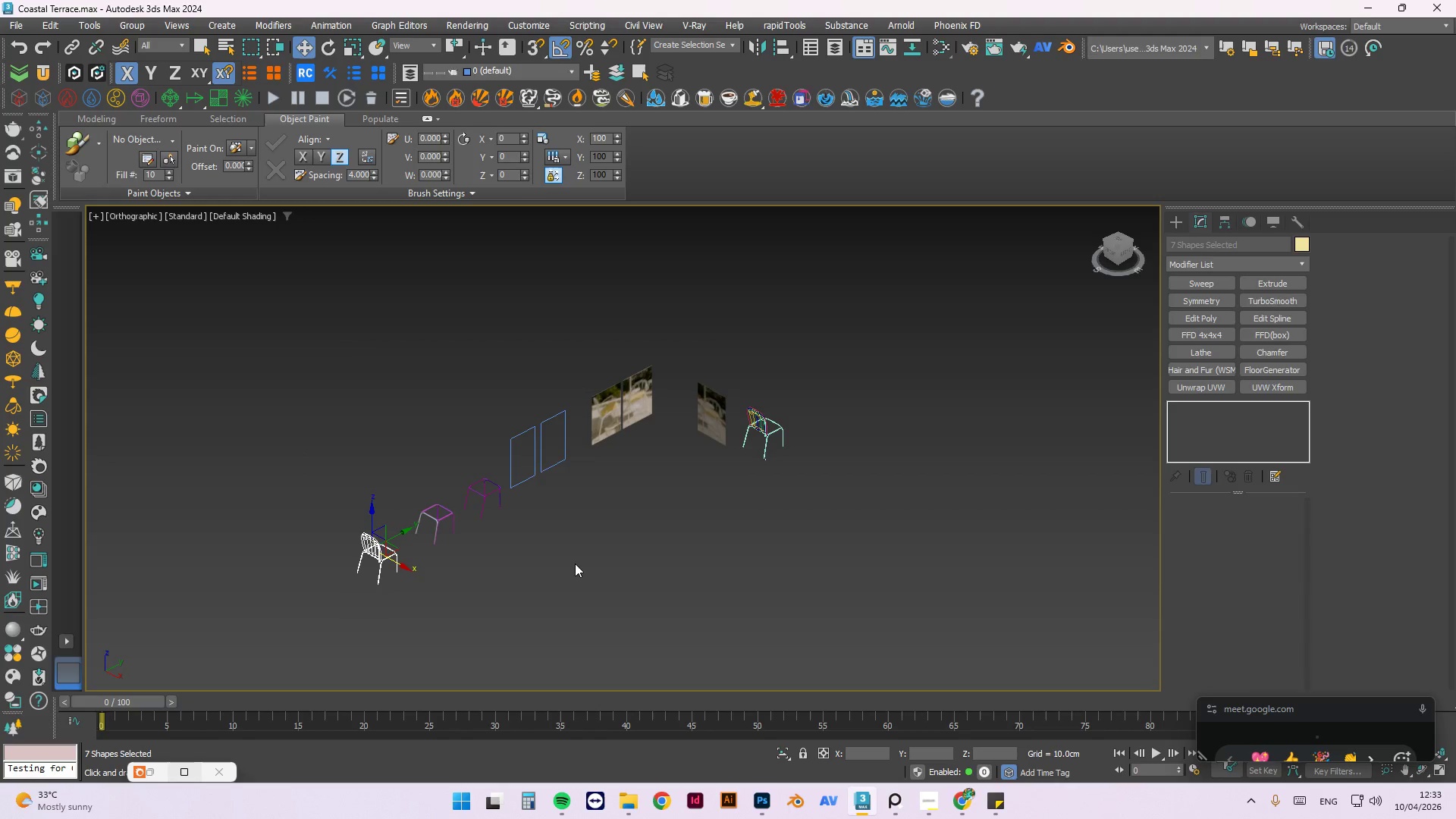 
left_click([576, 562])
 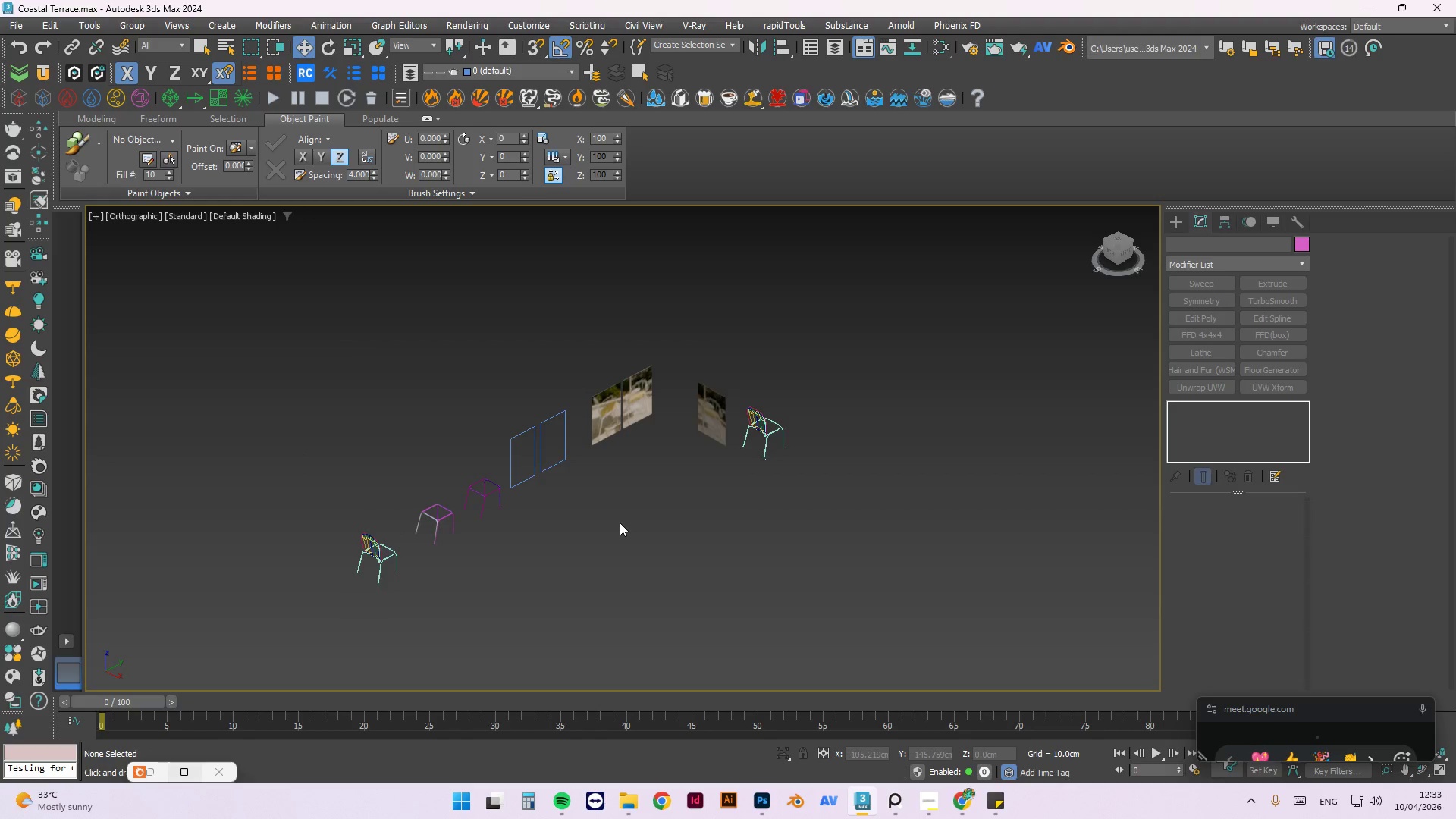 
key(Control+S)
 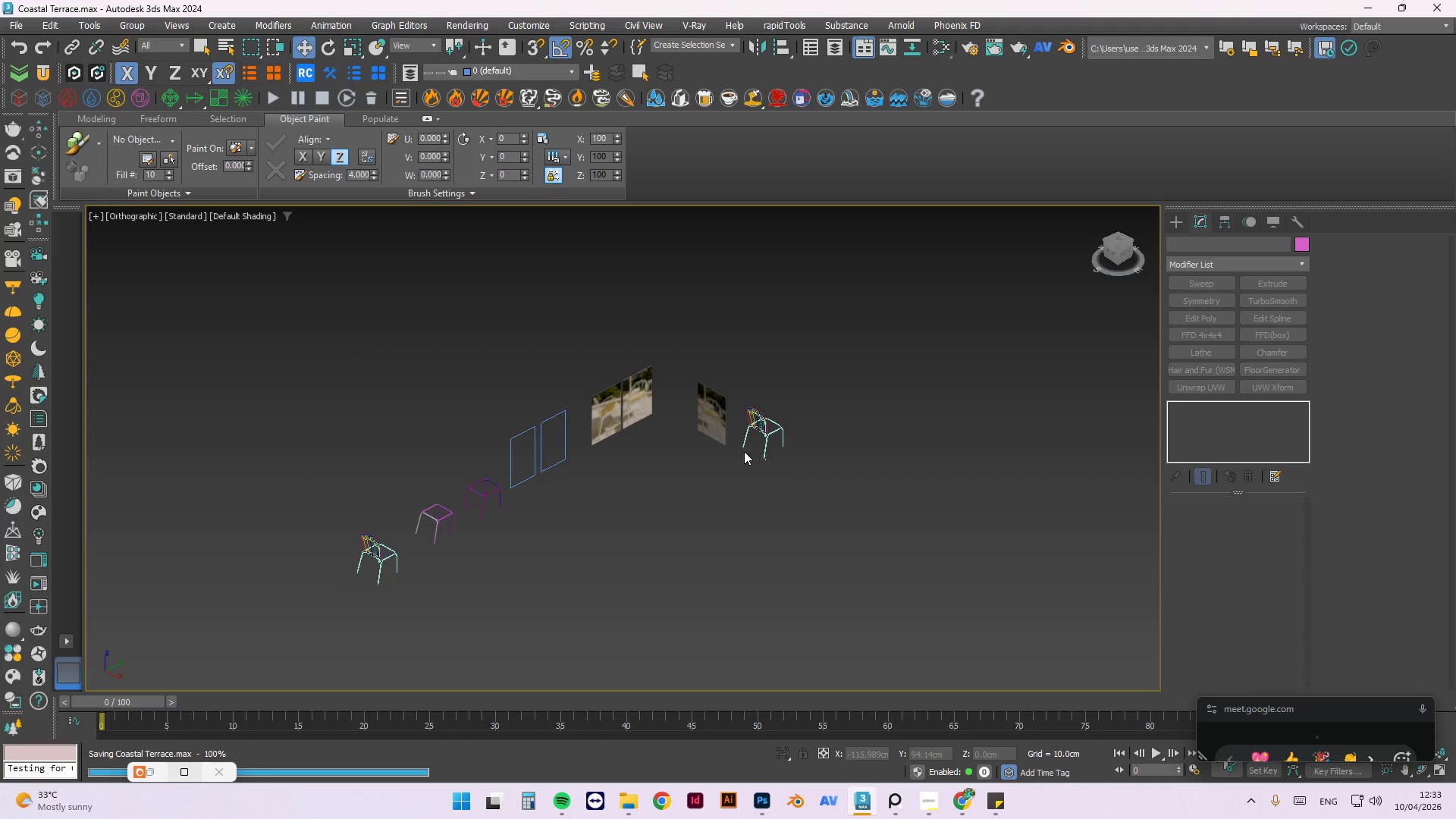 
hold_key(key=AltLeft, duration=0.58)
 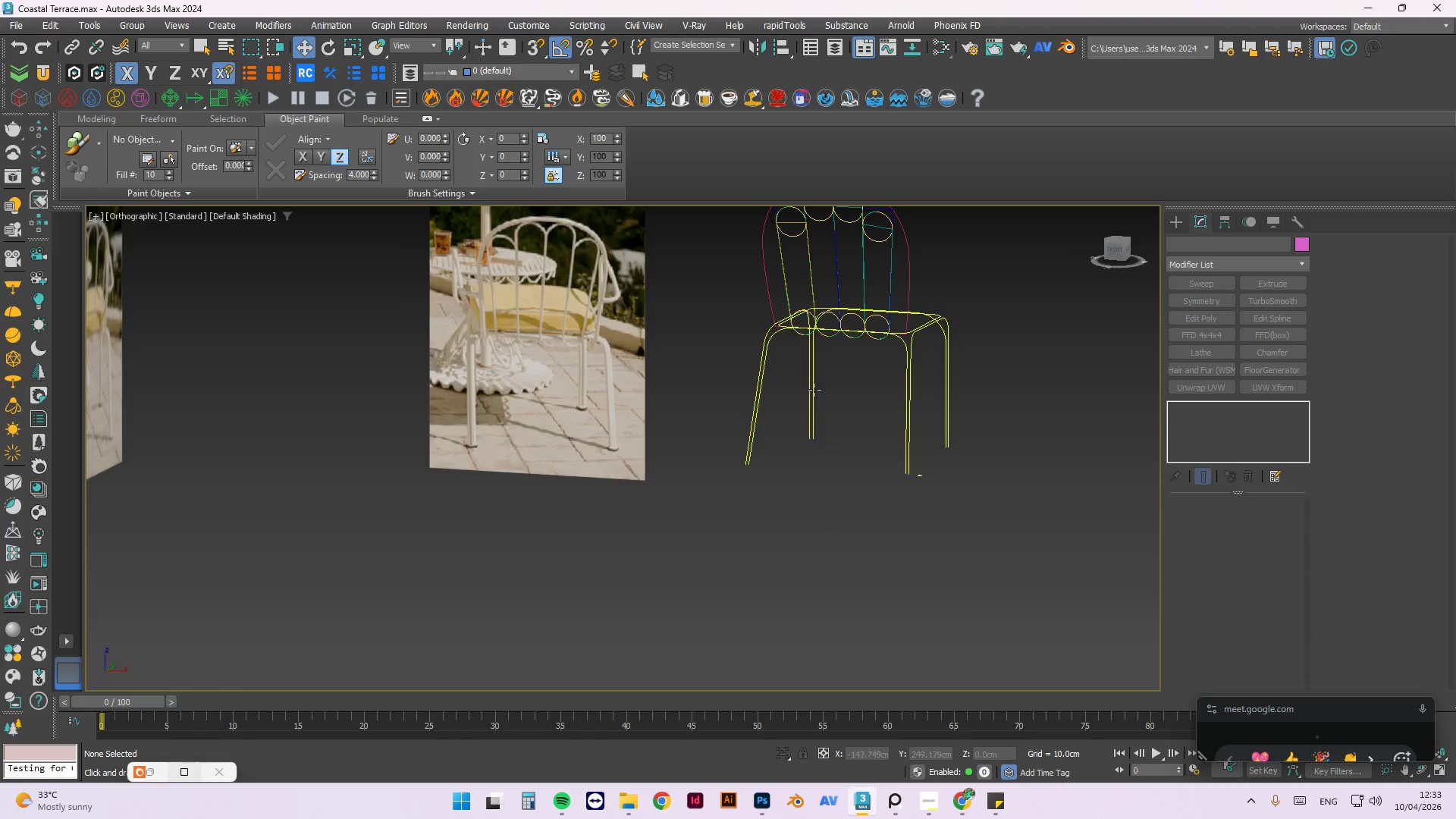 
scroll: coordinate [828, 453], scroll_direction: up, amount: 7.0
 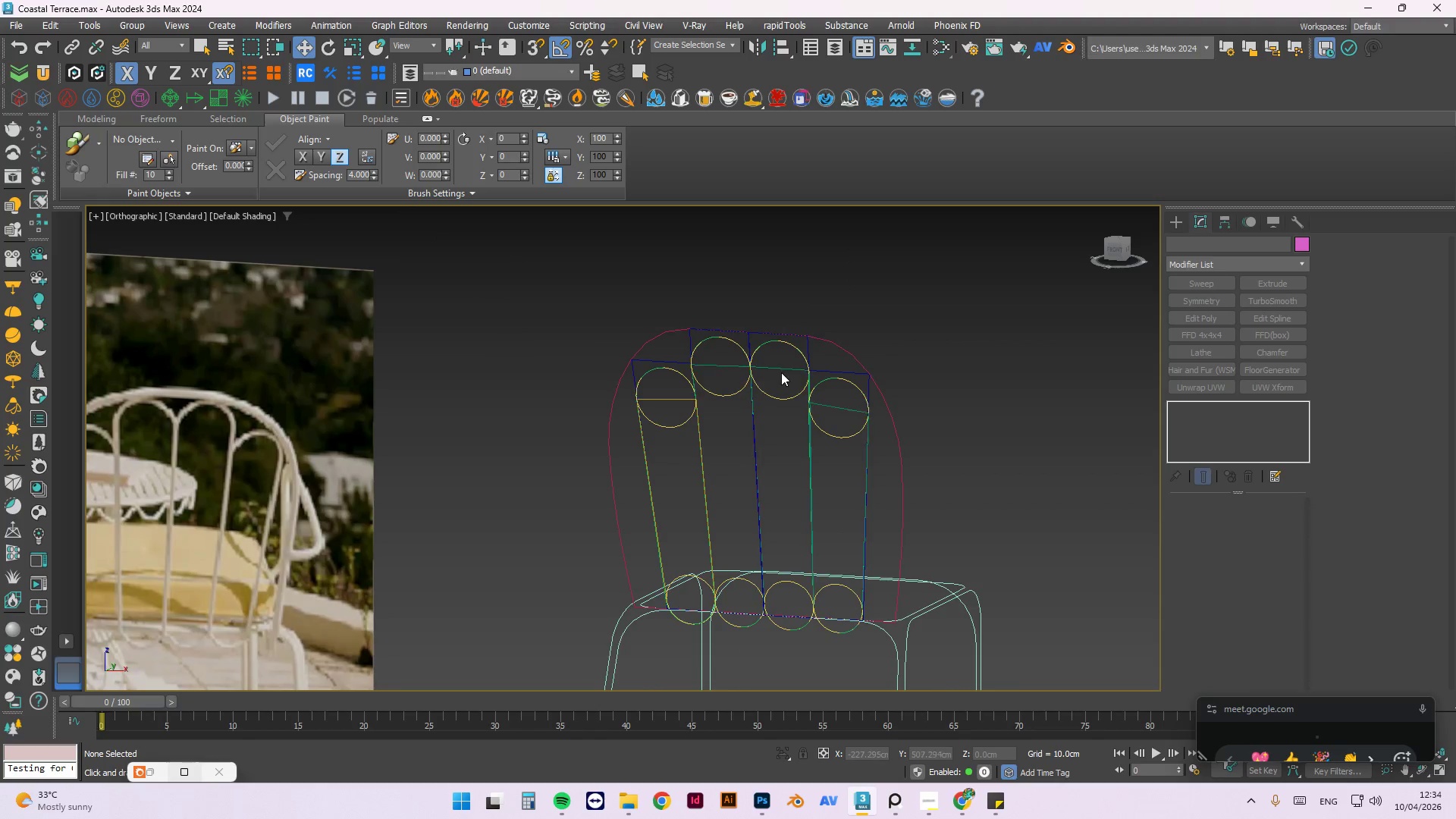 
left_click([780, 368])
 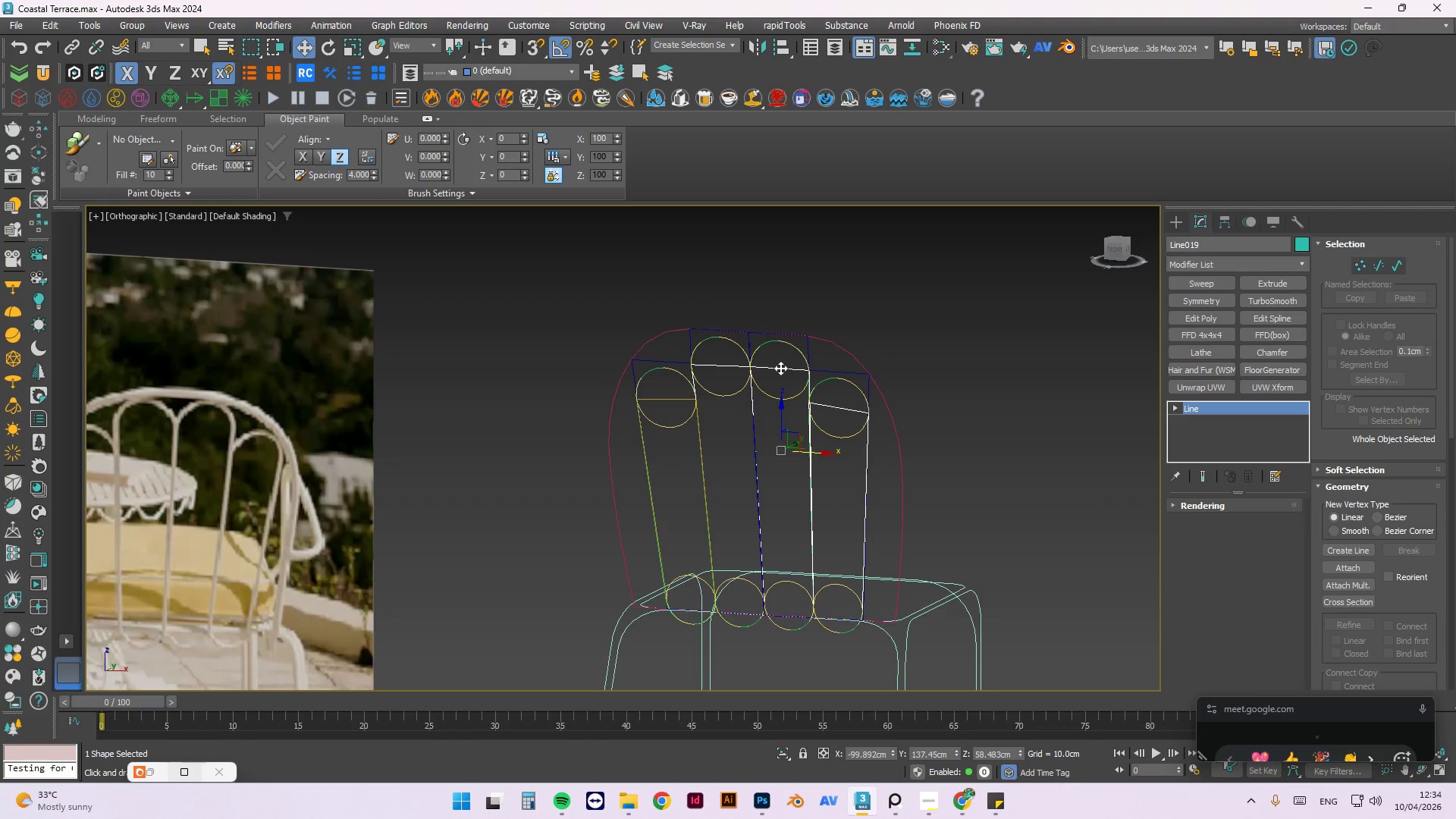 
key(Delete)
 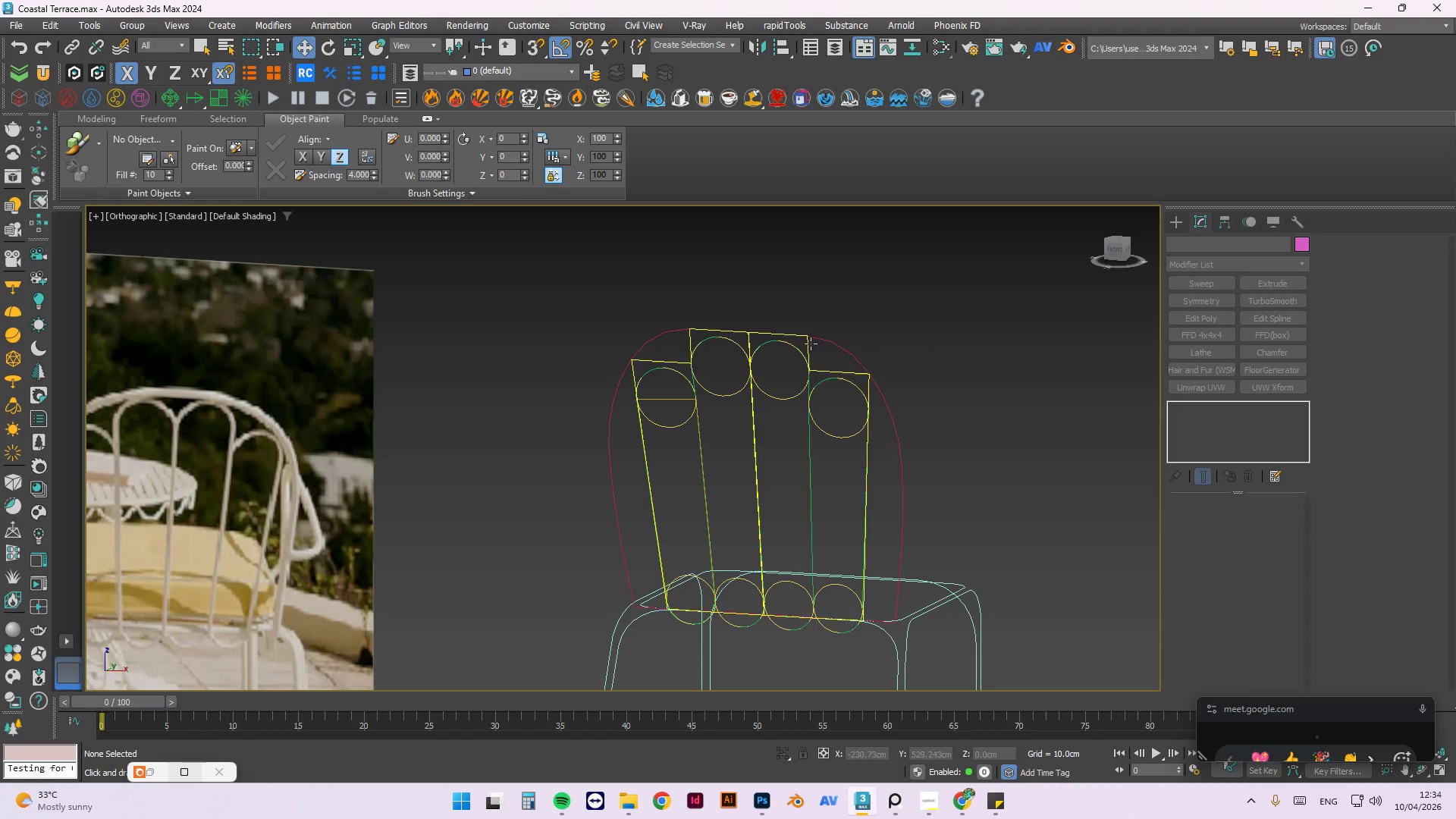 
left_click([811, 344])
 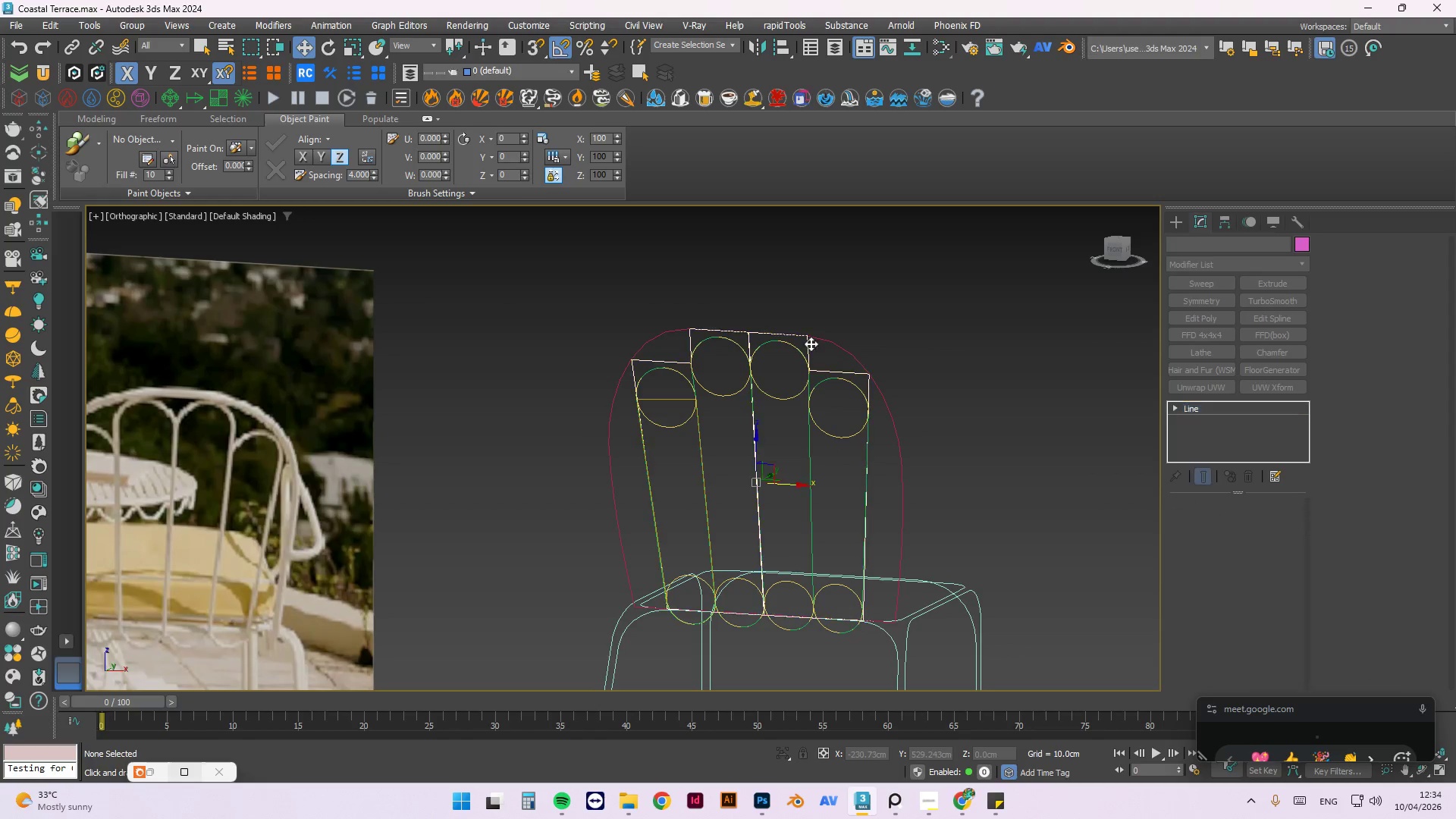 
key(Delete)
 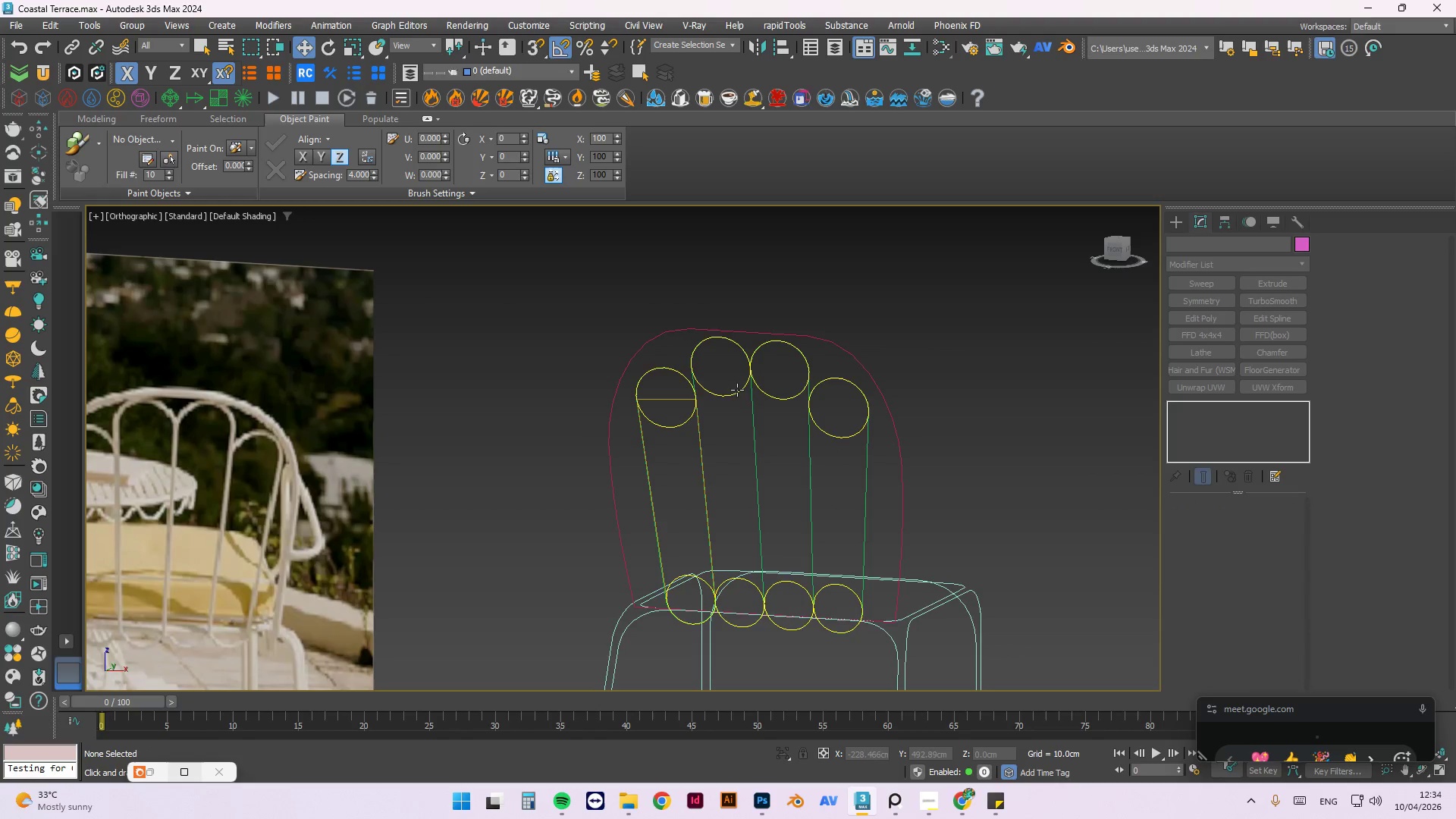 
left_click([738, 394])
 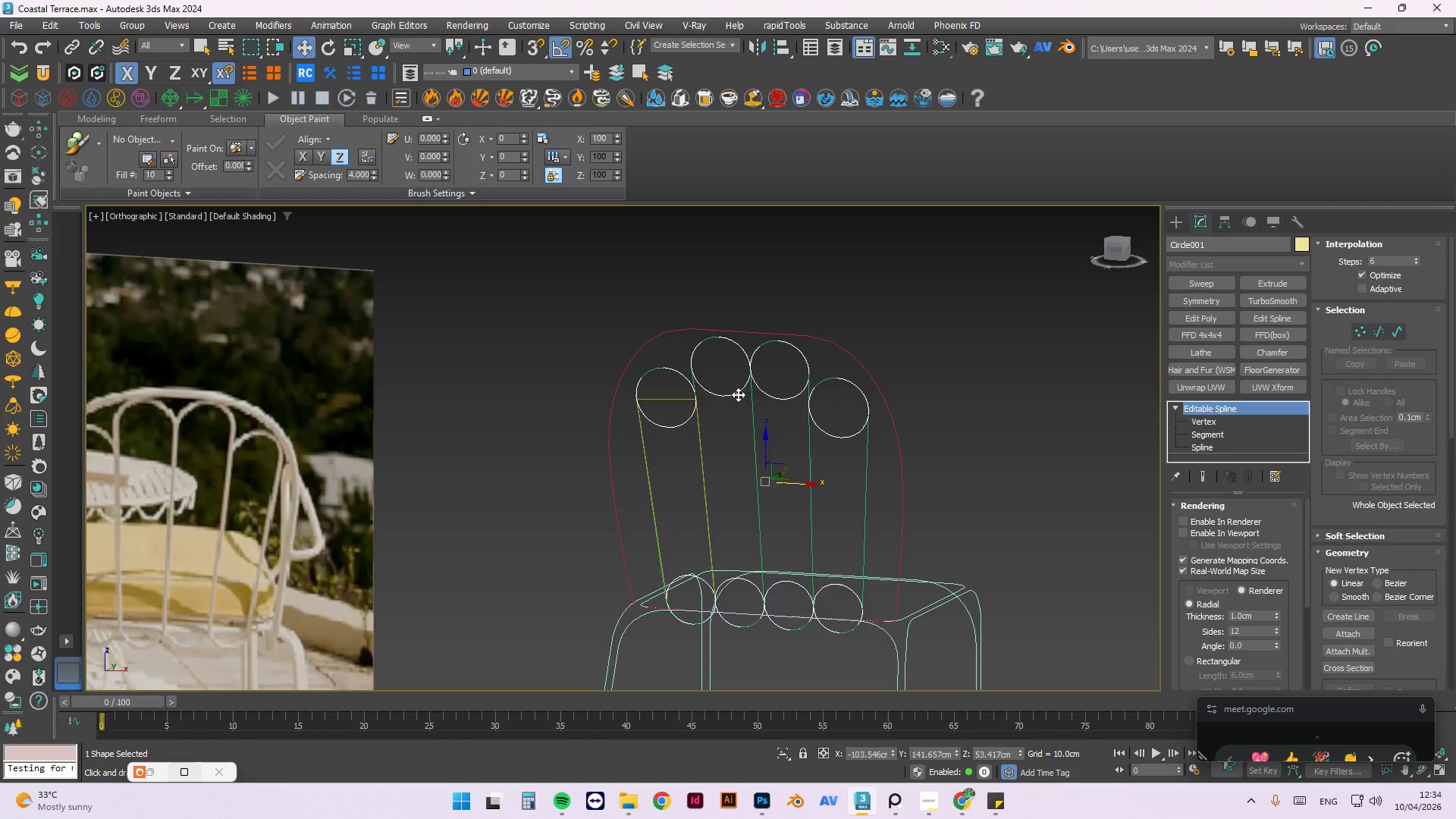 
key(Delete)
 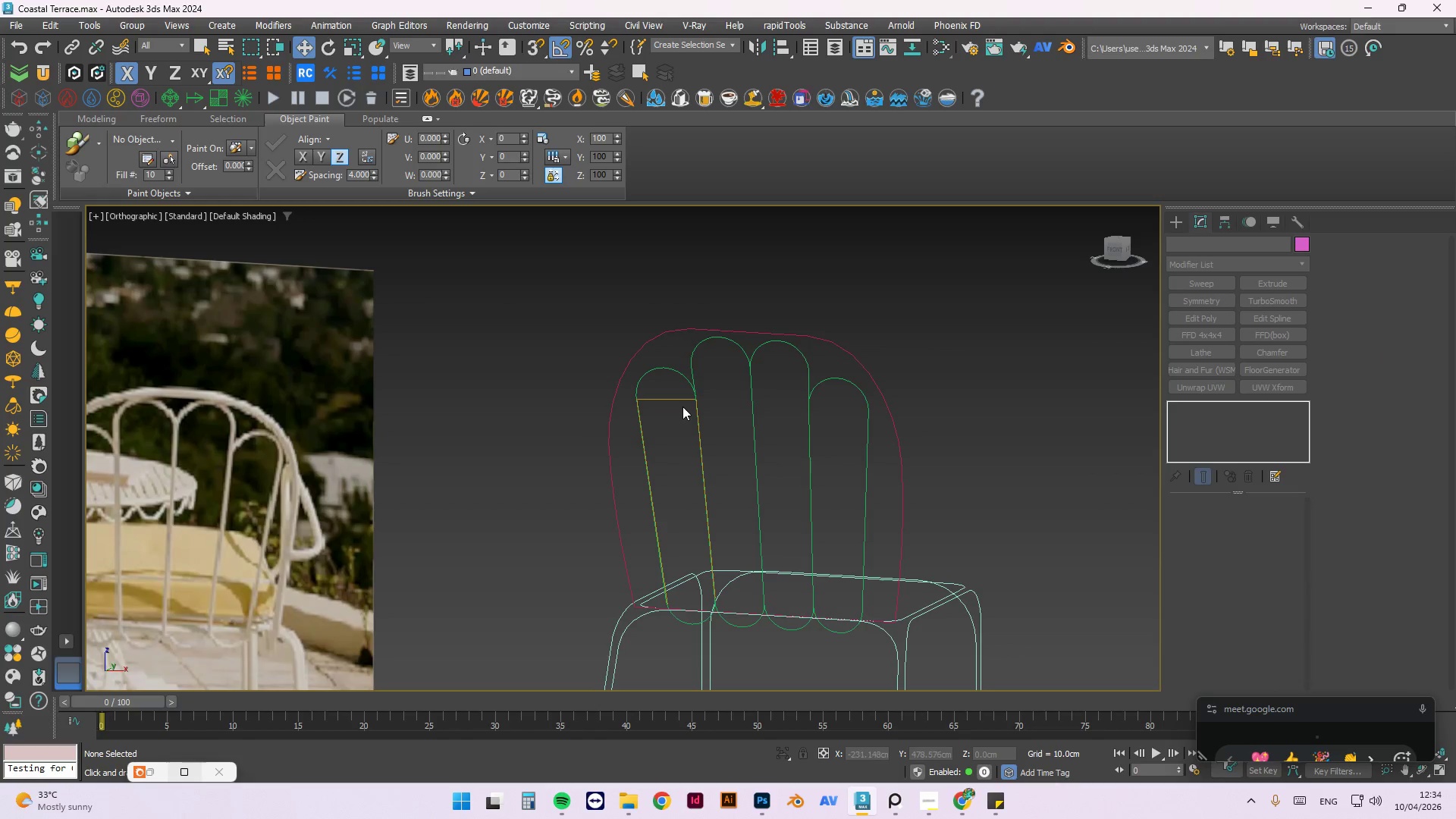 
double_click([682, 397])
 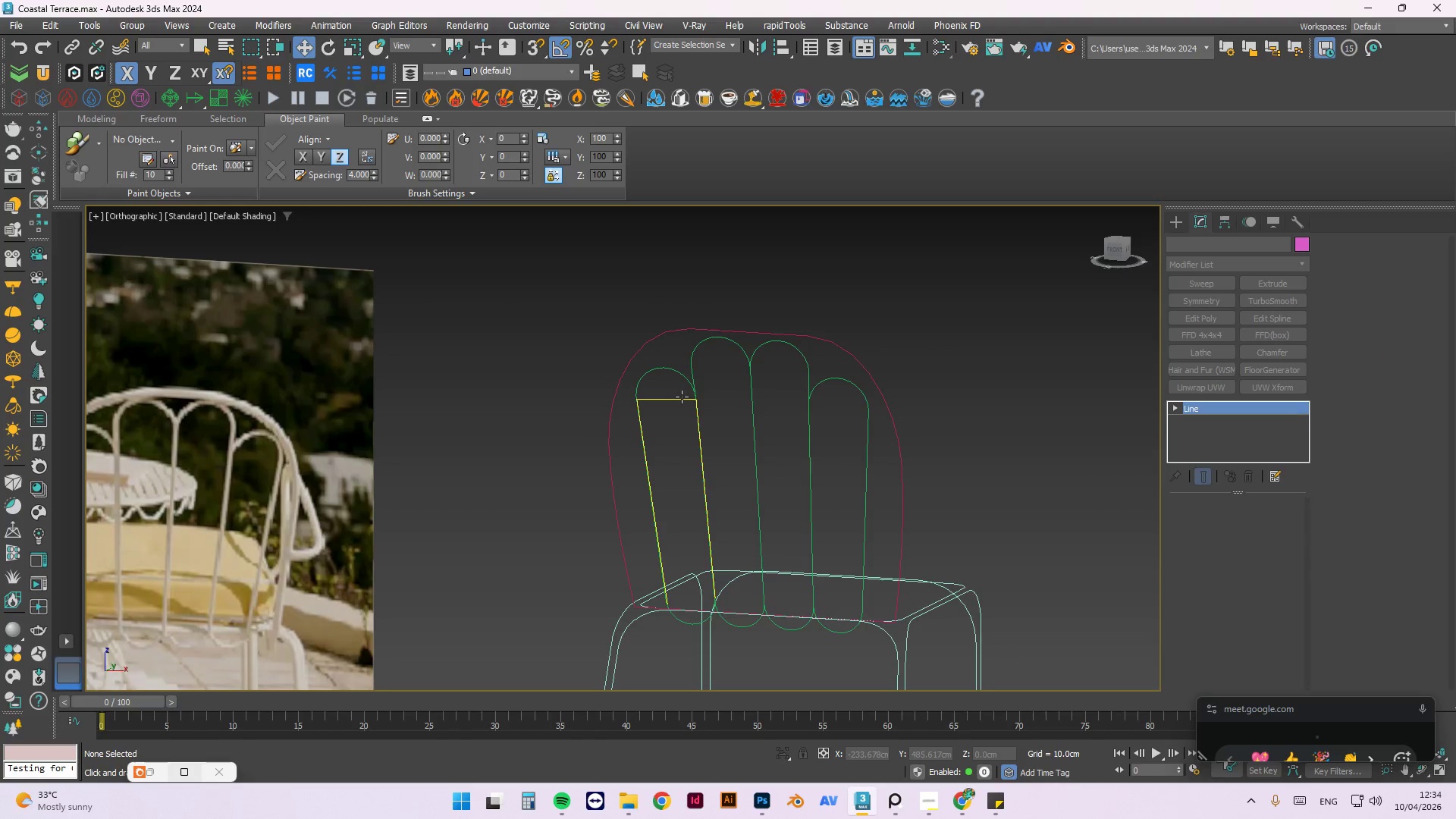 
key(Delete)
 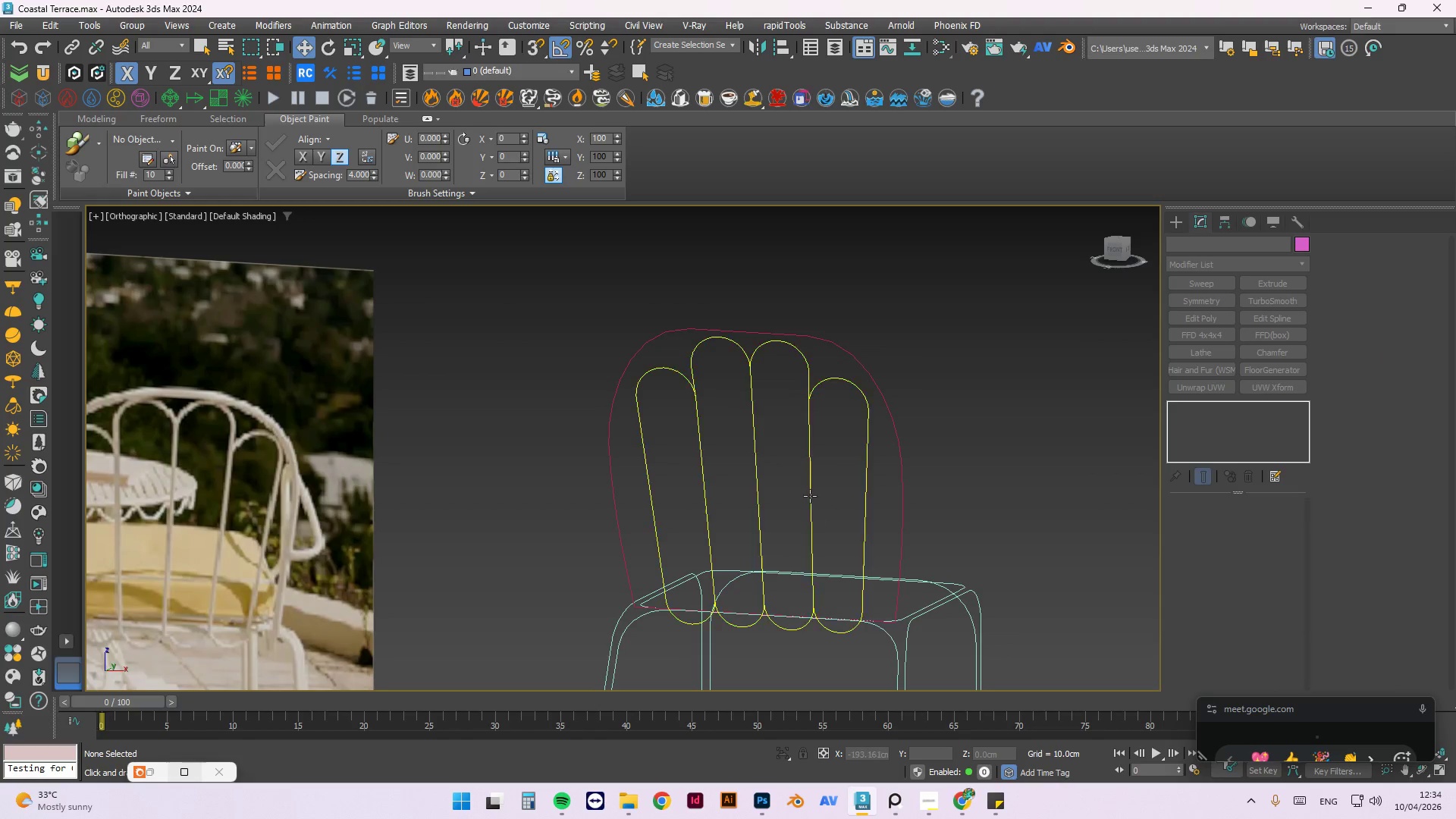 
scroll: coordinate [811, 473], scroll_direction: down, amount: 2.0
 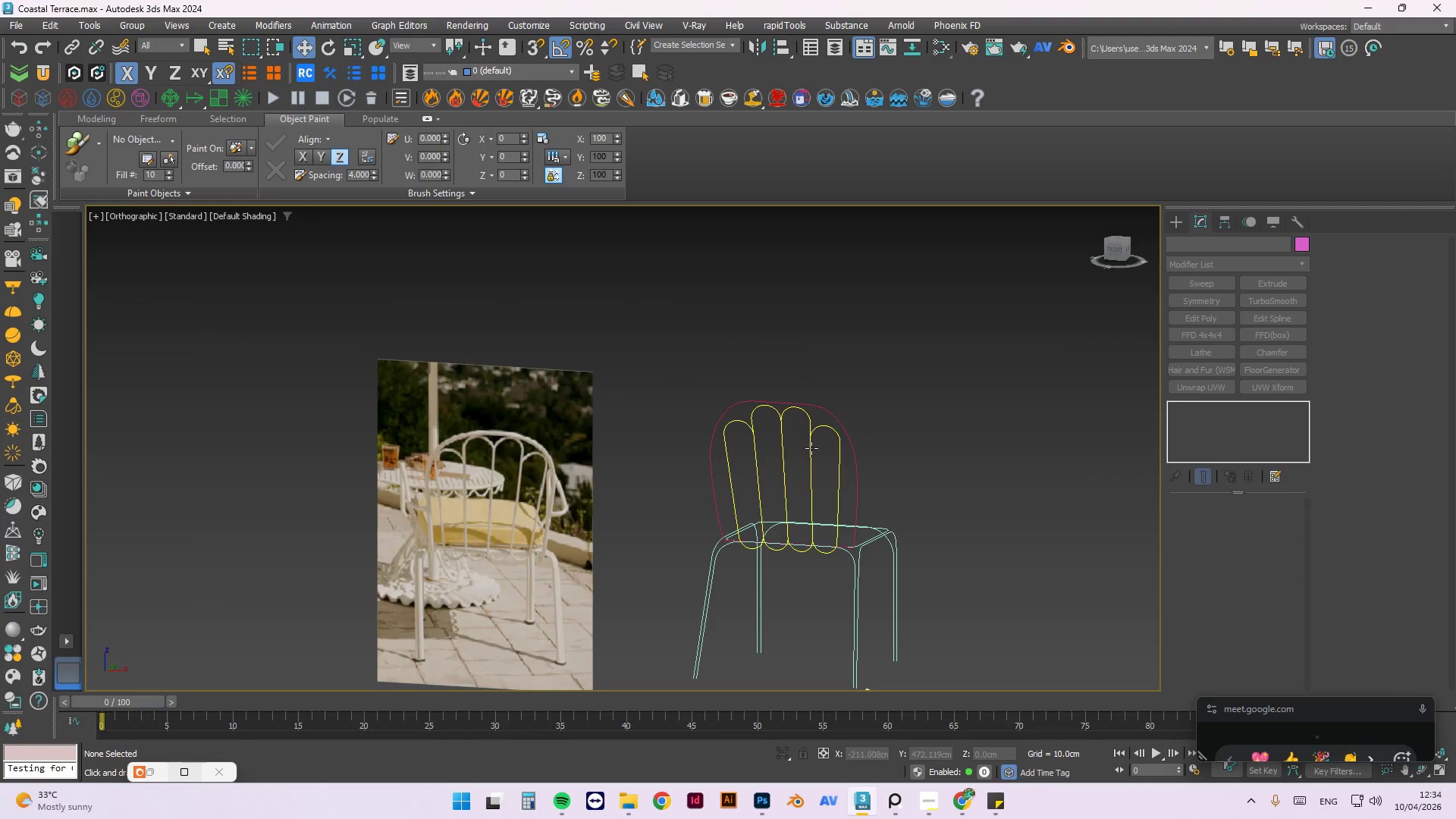 
left_click([811, 448])
 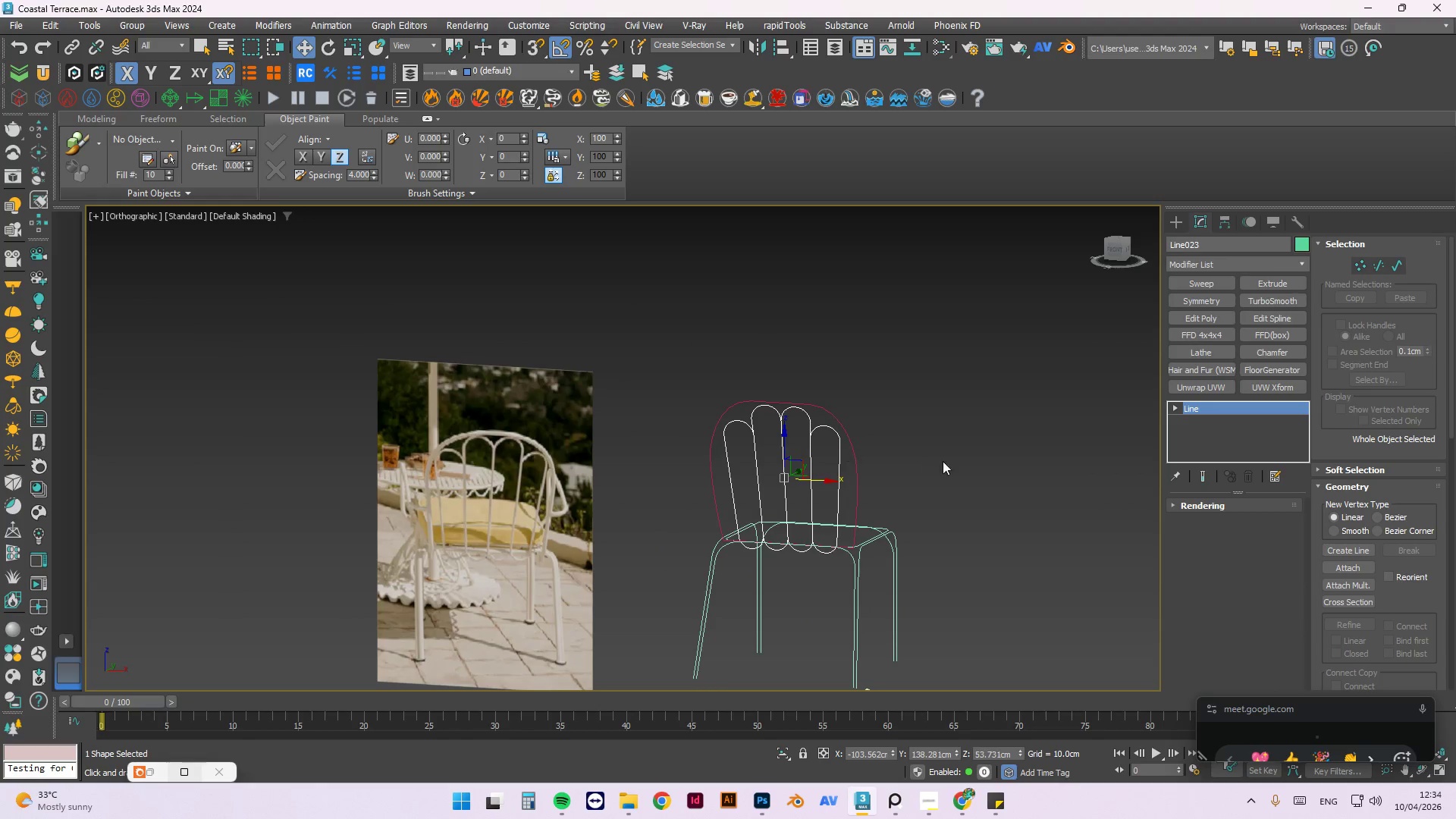 
hold_key(key=AltLeft, duration=1.5)
 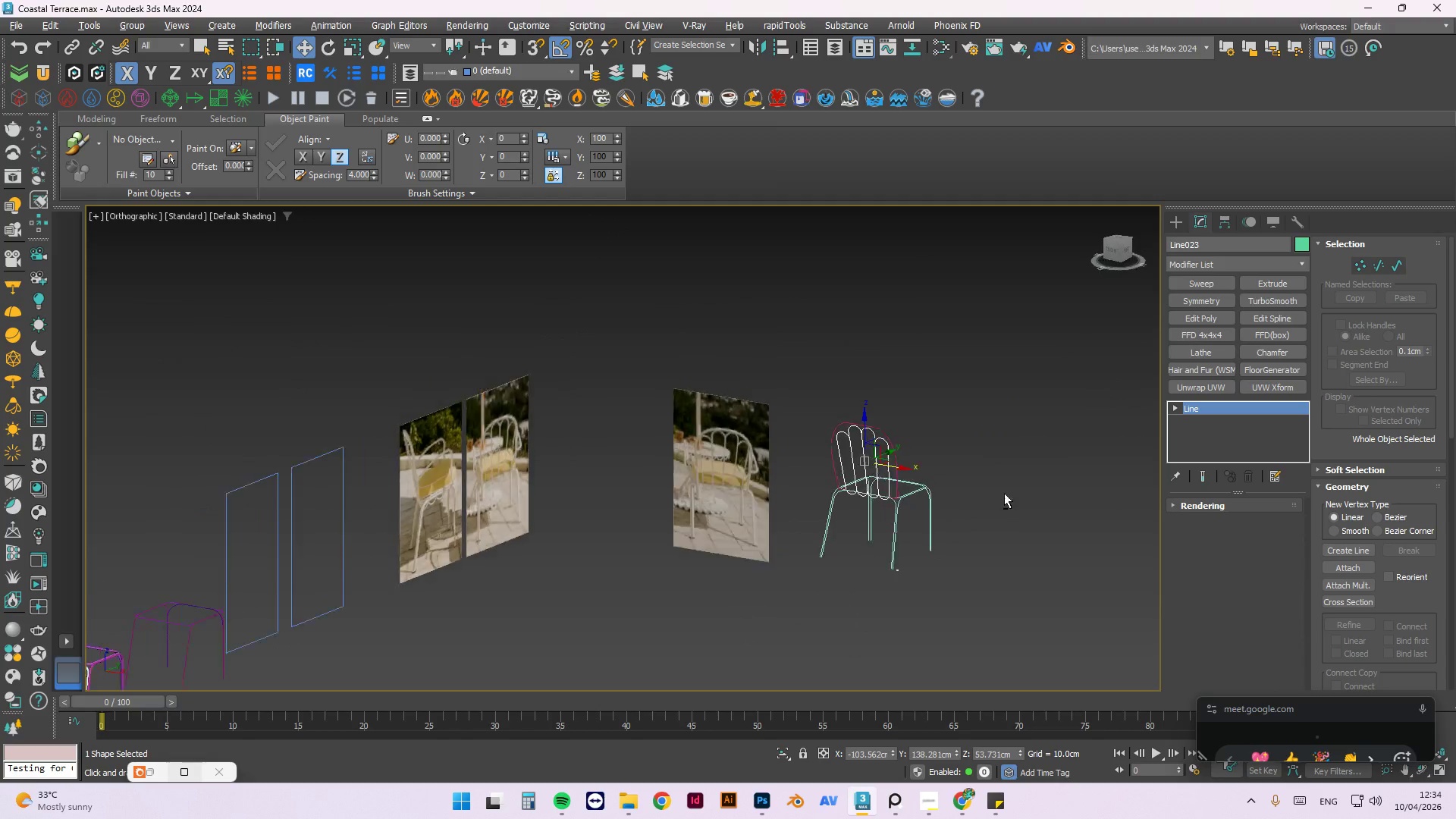 
scroll: coordinate [944, 445], scroll_direction: down, amount: 2.0
 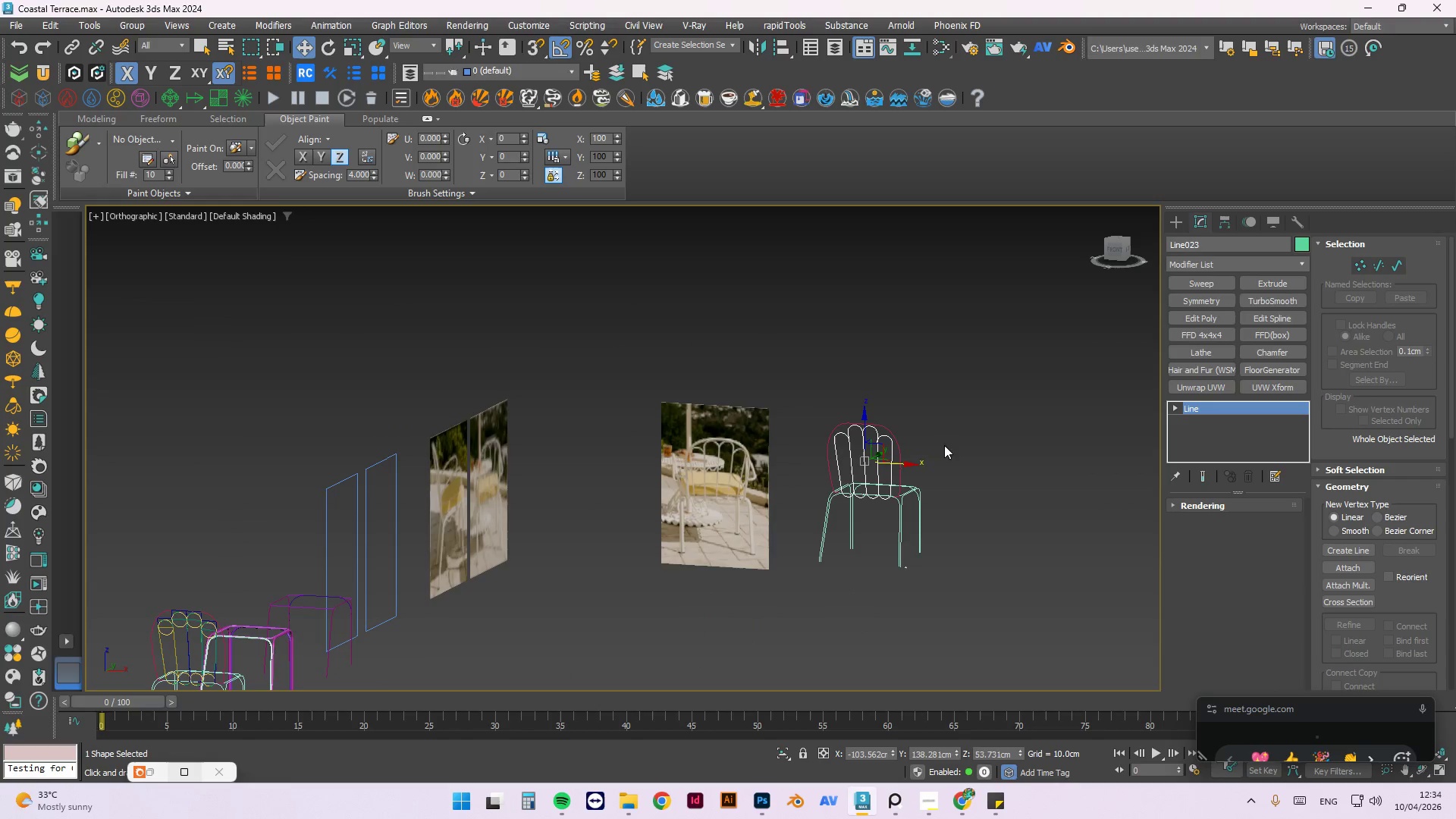 
hold_key(key=AltLeft, duration=1.52)
 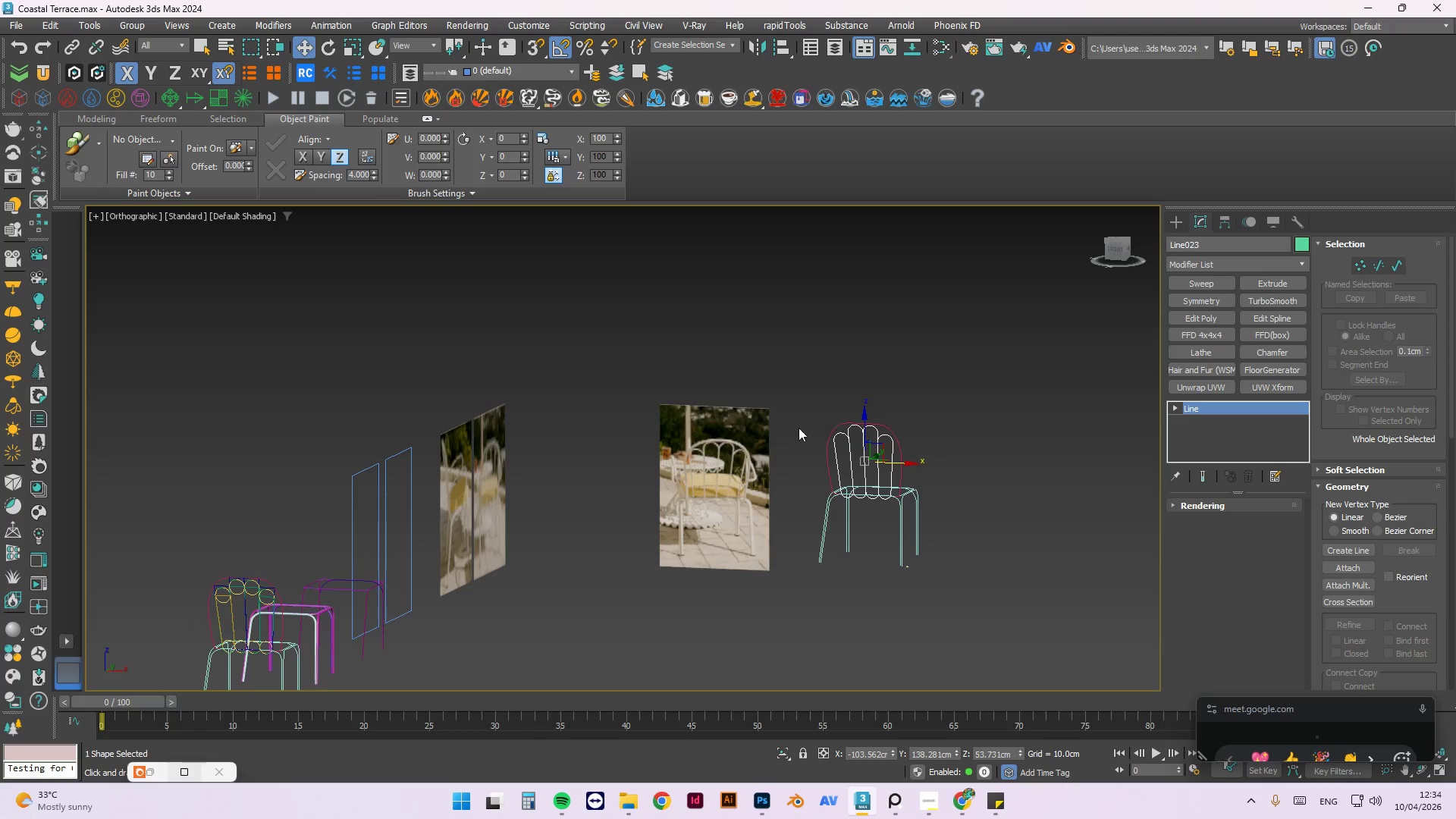 
hold_key(key=AltLeft, duration=0.33)
 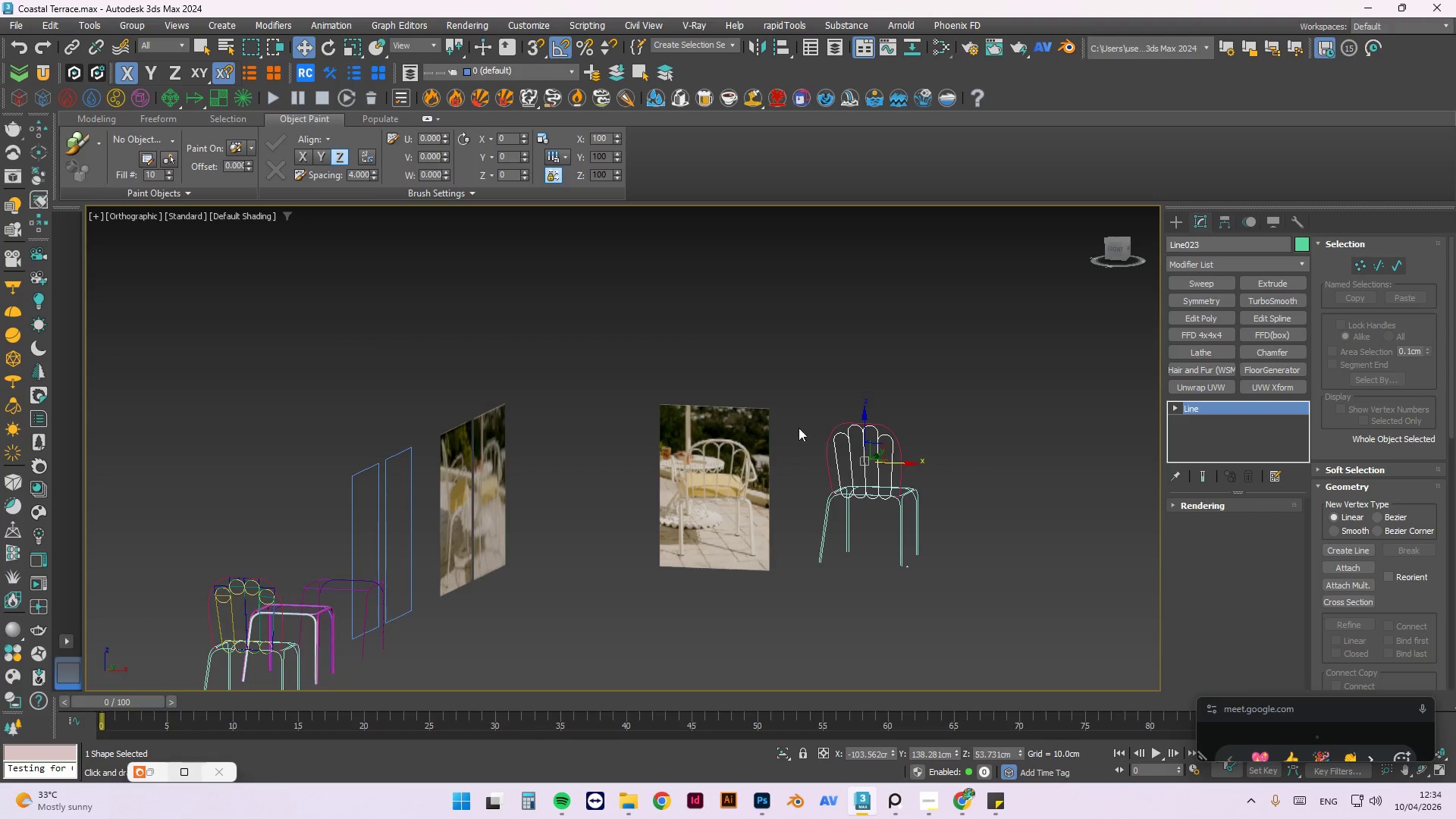 
scroll: coordinate [760, 487], scroll_direction: up, amount: 3.0
 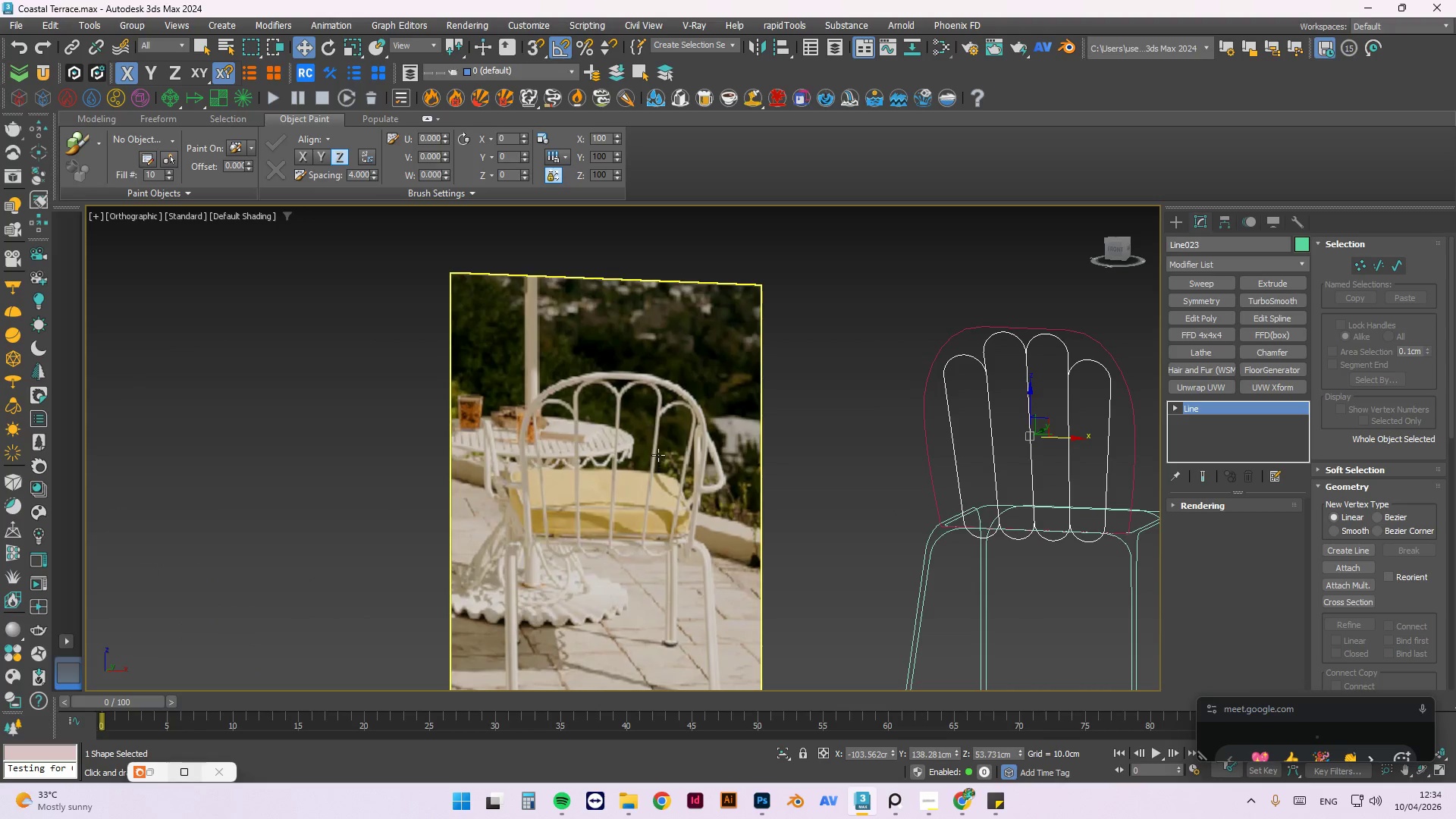 
scroll: coordinate [671, 447], scroll_direction: down, amount: 3.0
 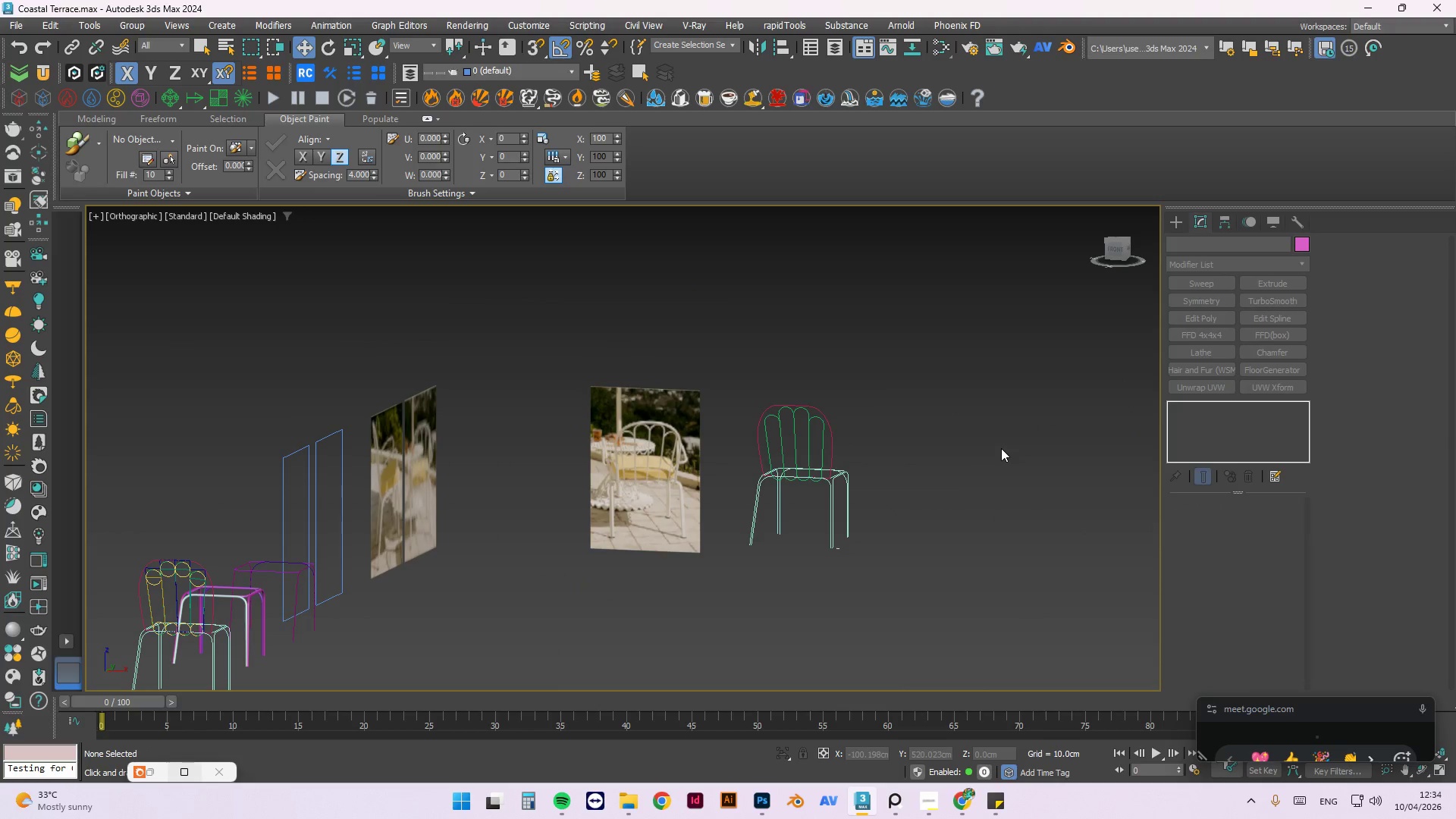 
key(F)
 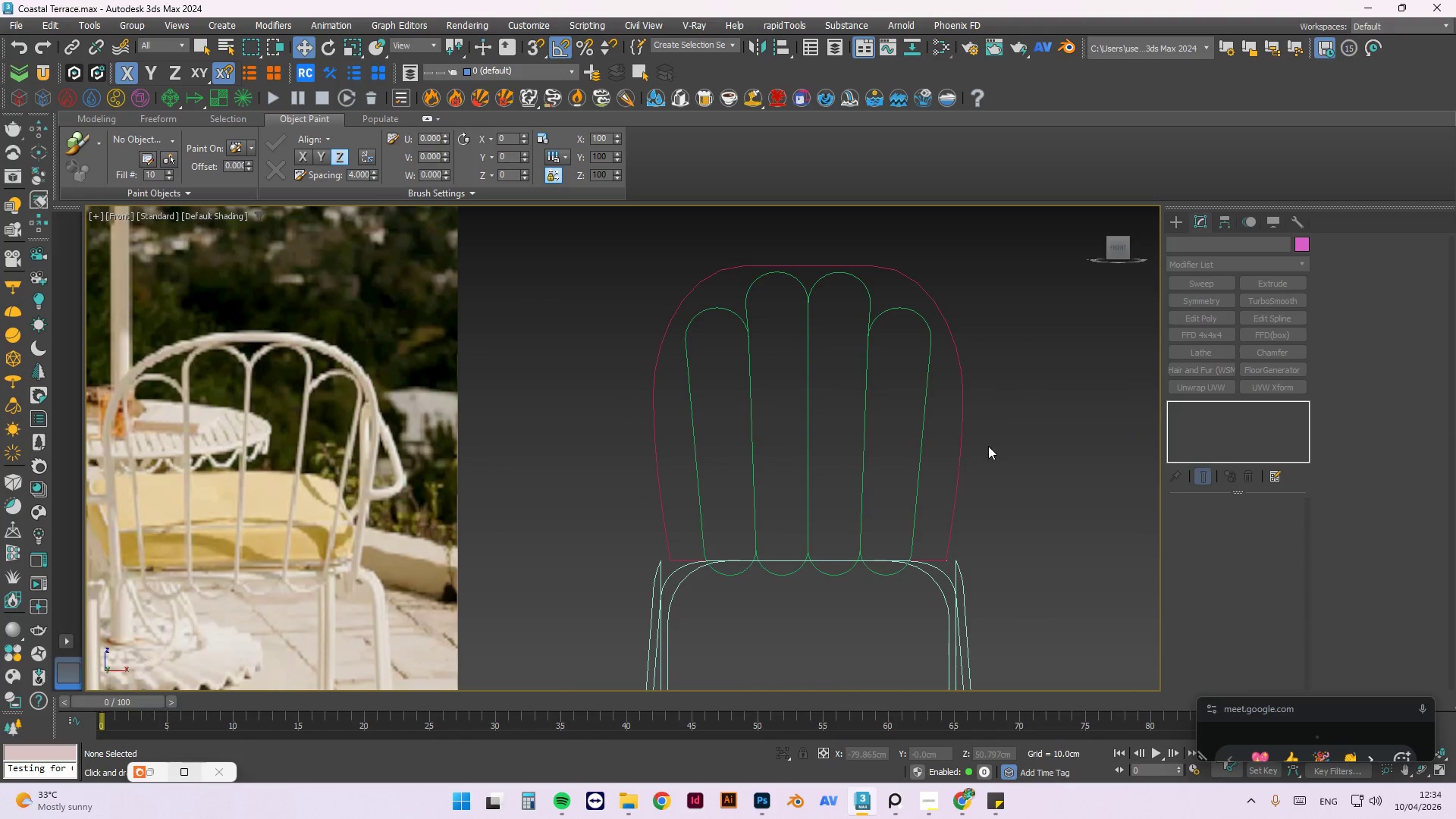 
scroll: coordinate [956, 496], scroll_direction: up, amount: 10.0
 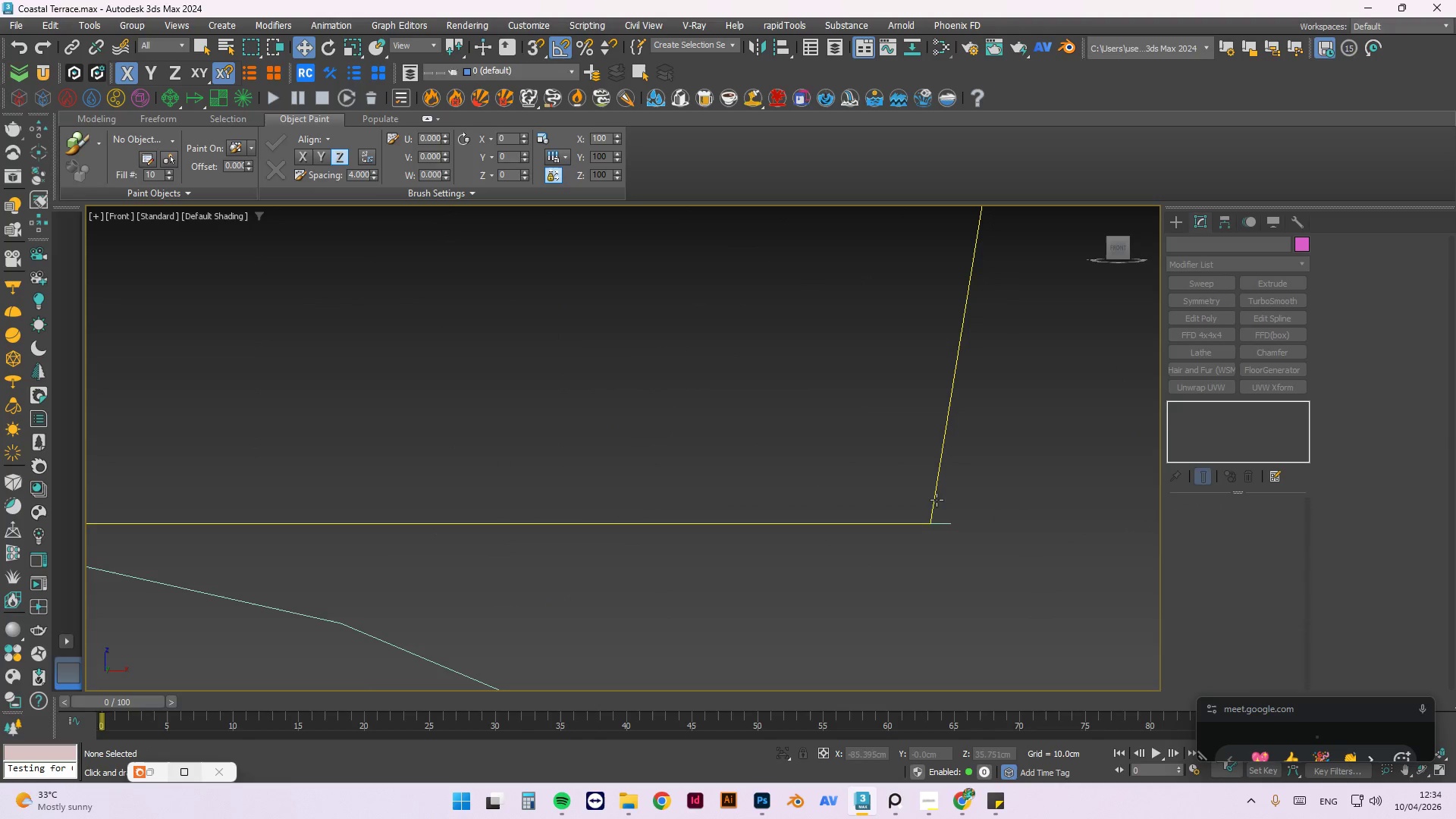 
left_click([935, 499])
 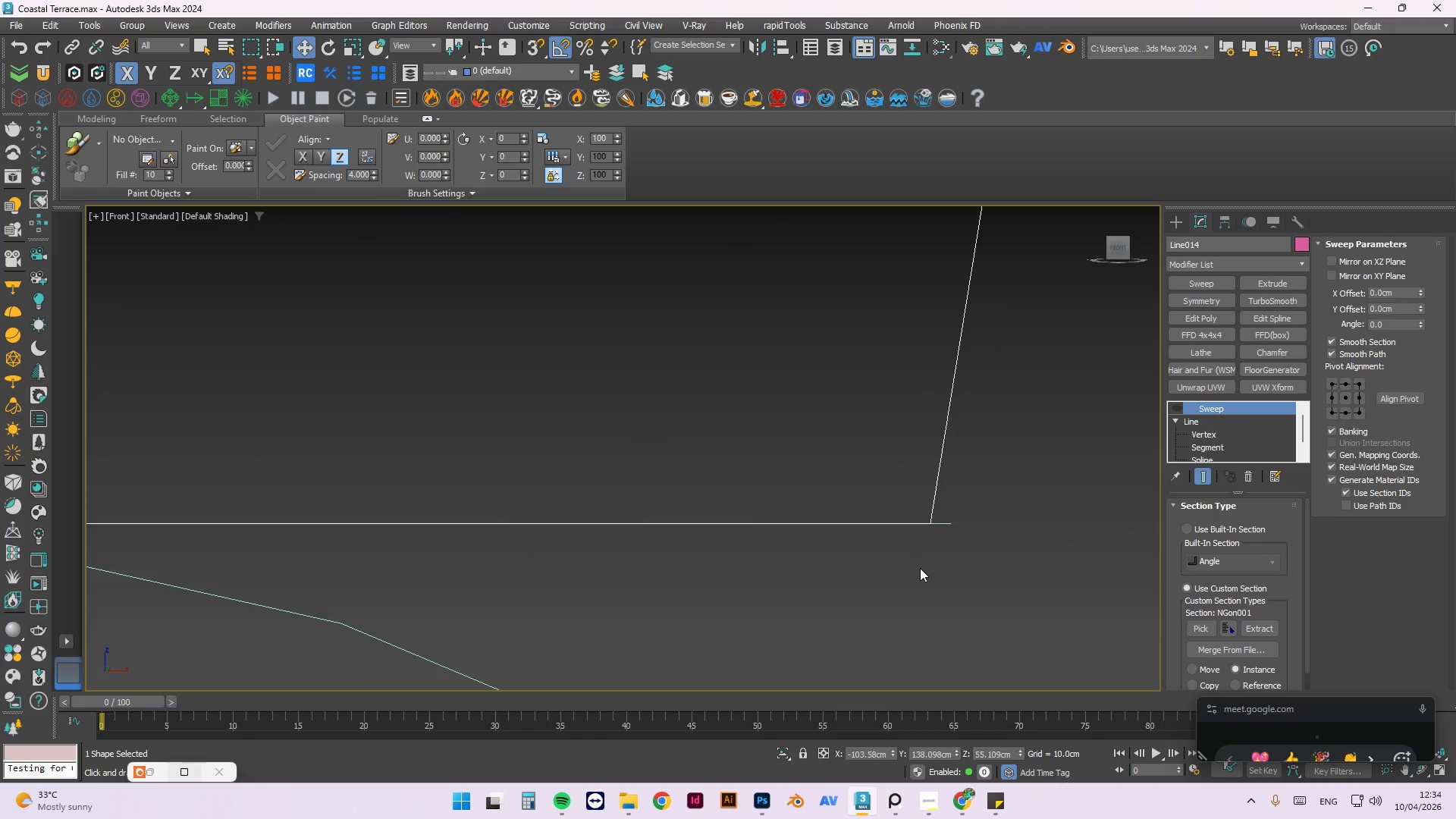 
scroll: coordinate [920, 563], scroll_direction: down, amount: 4.0
 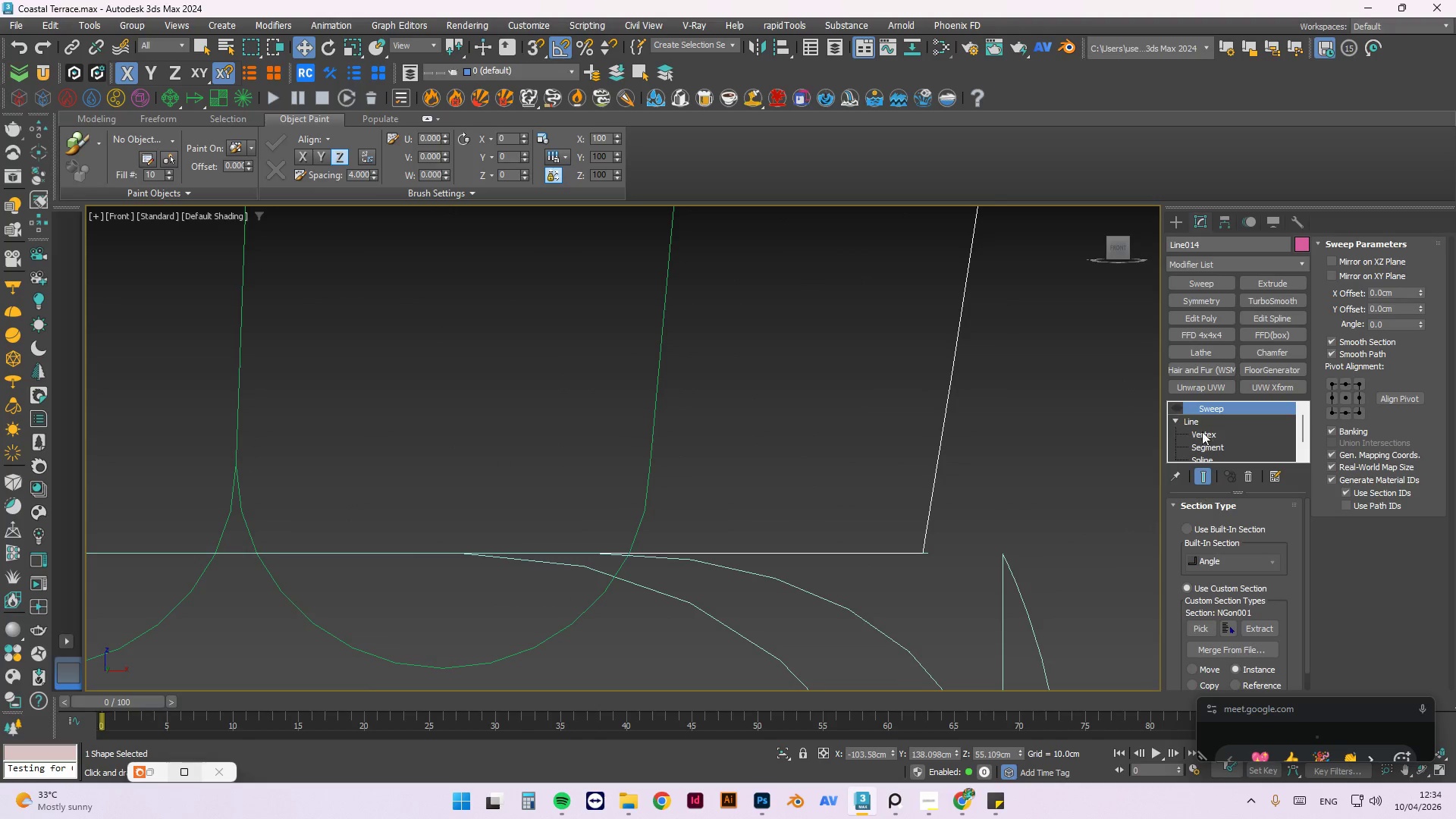 
left_click([1214, 435])
 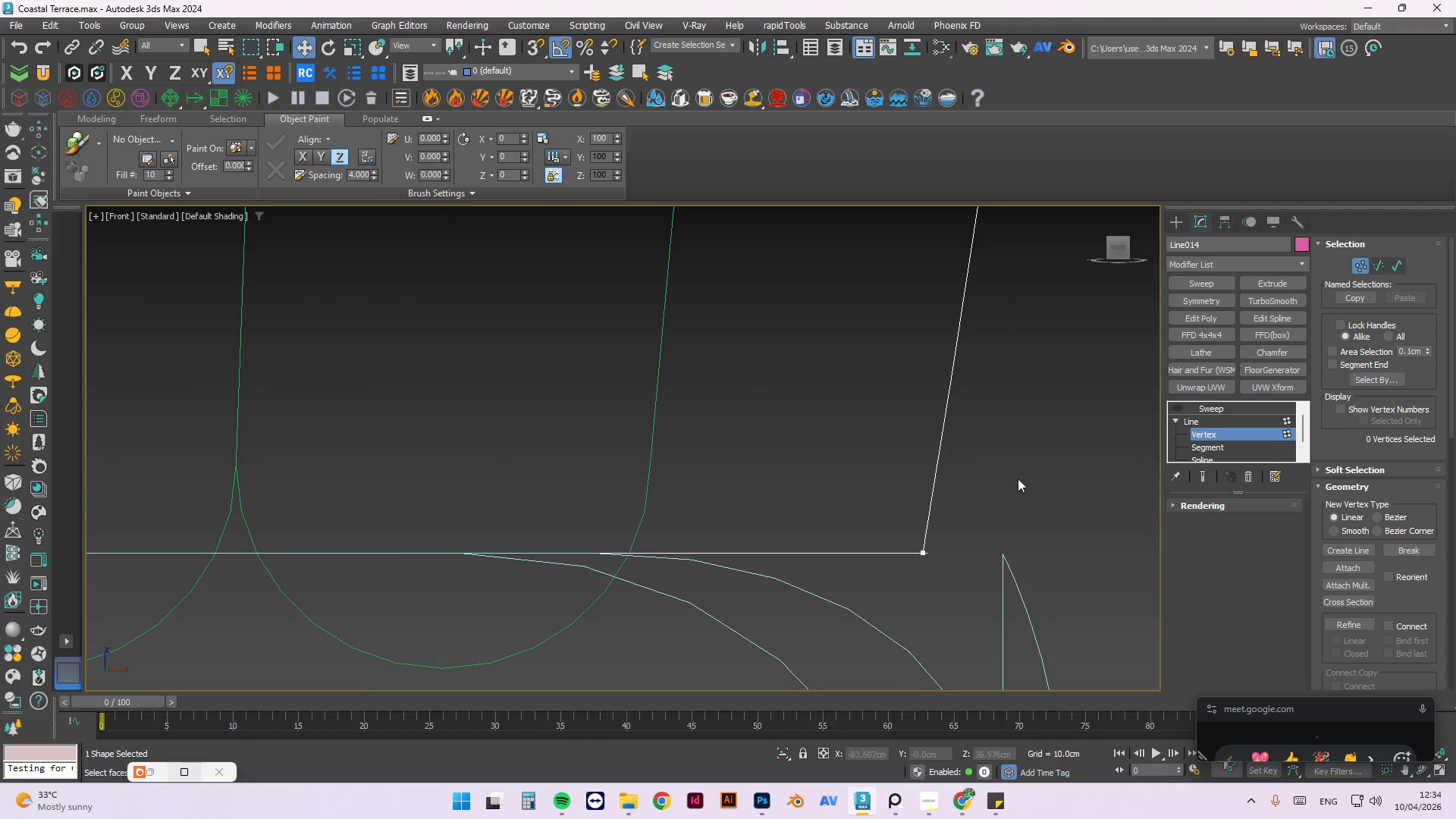 
scroll: coordinate [1042, 544], scroll_direction: down, amount: 3.0
 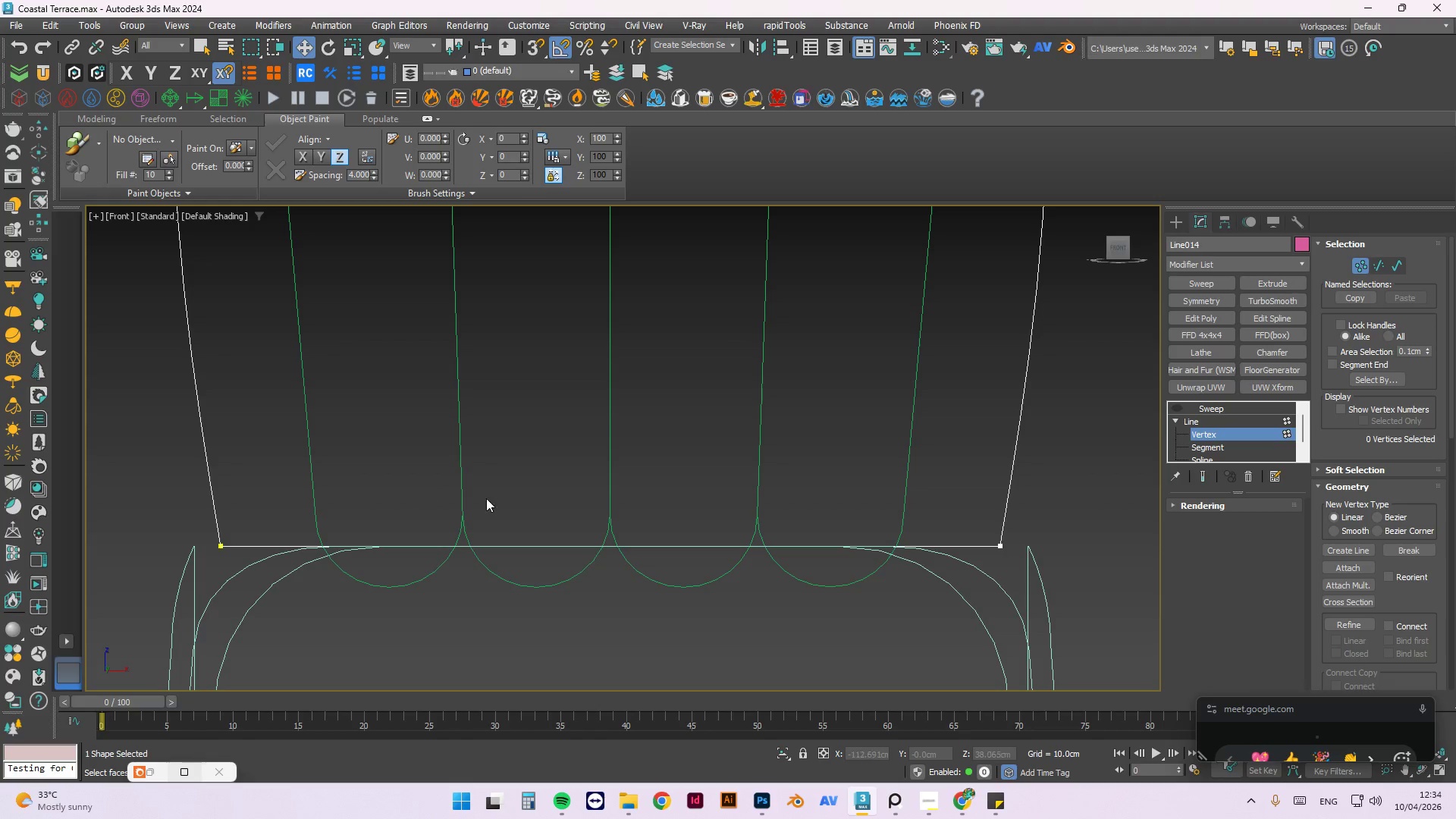 
left_click_drag(start_coordinate=[1026, 550], to_coordinate=[867, 682])
 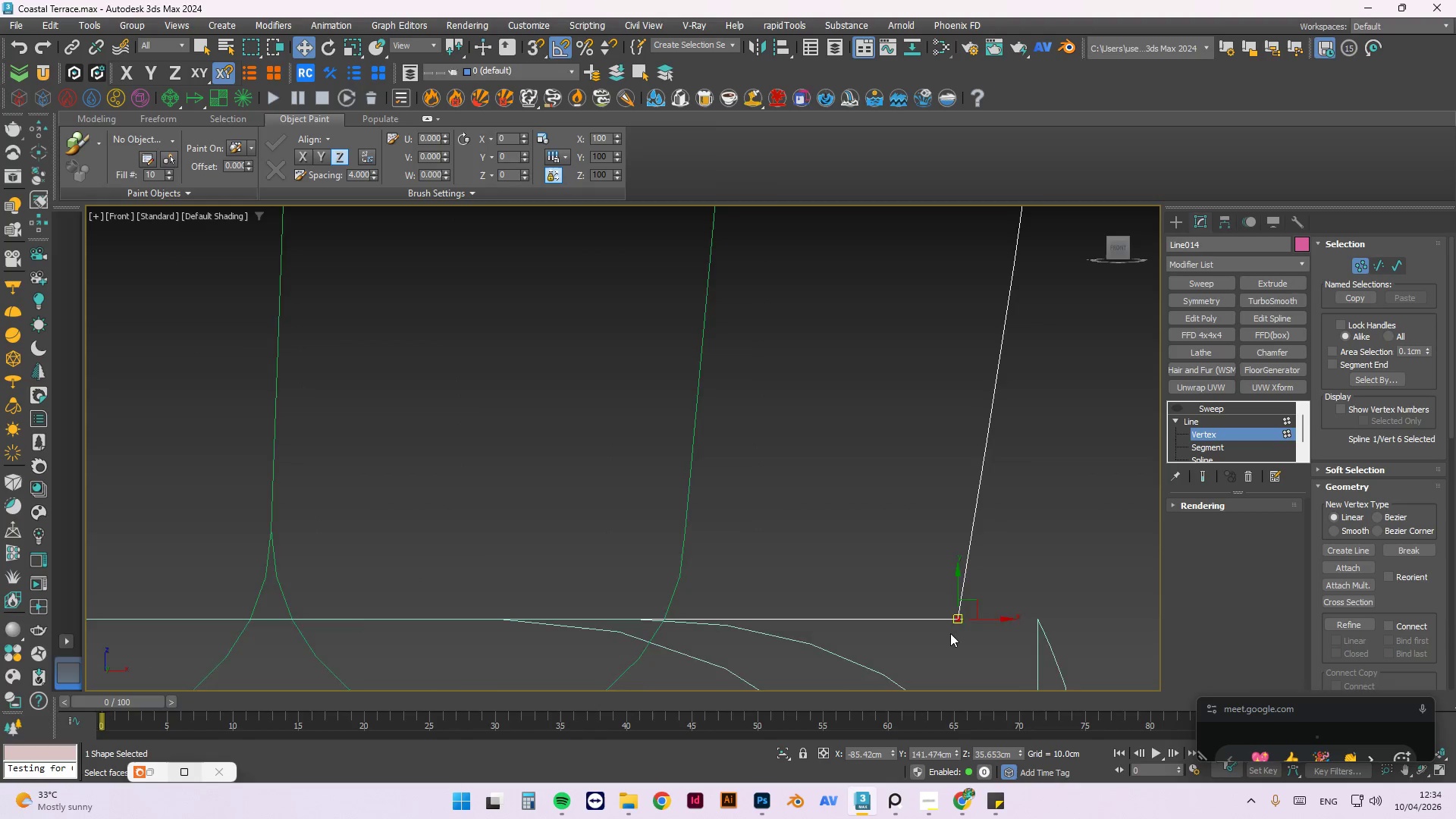 
scroll: coordinate [950, 633], scroll_direction: up, amount: 6.0
 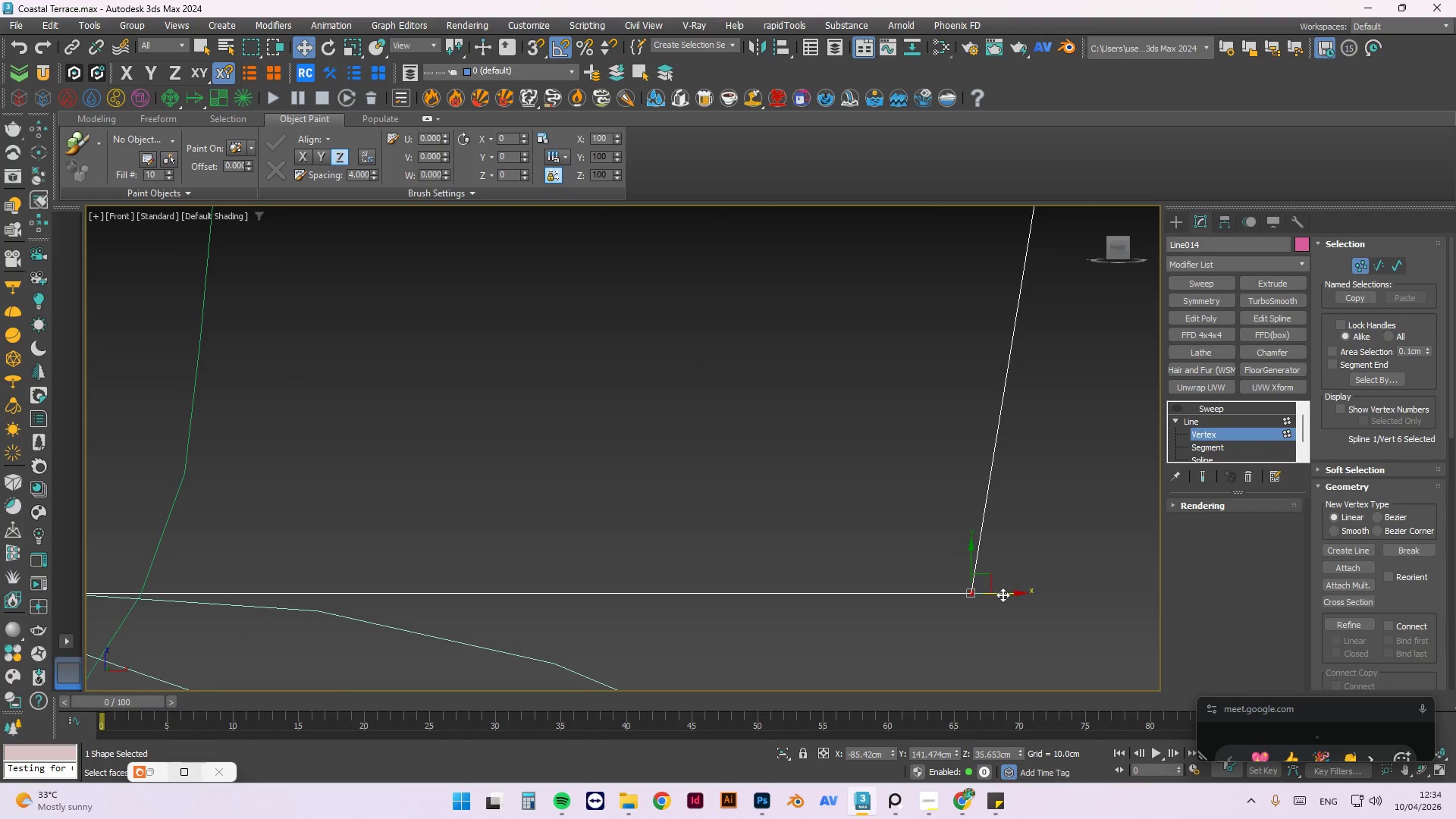 
left_click_drag(start_coordinate=[1003, 595], to_coordinate=[610, 531])
 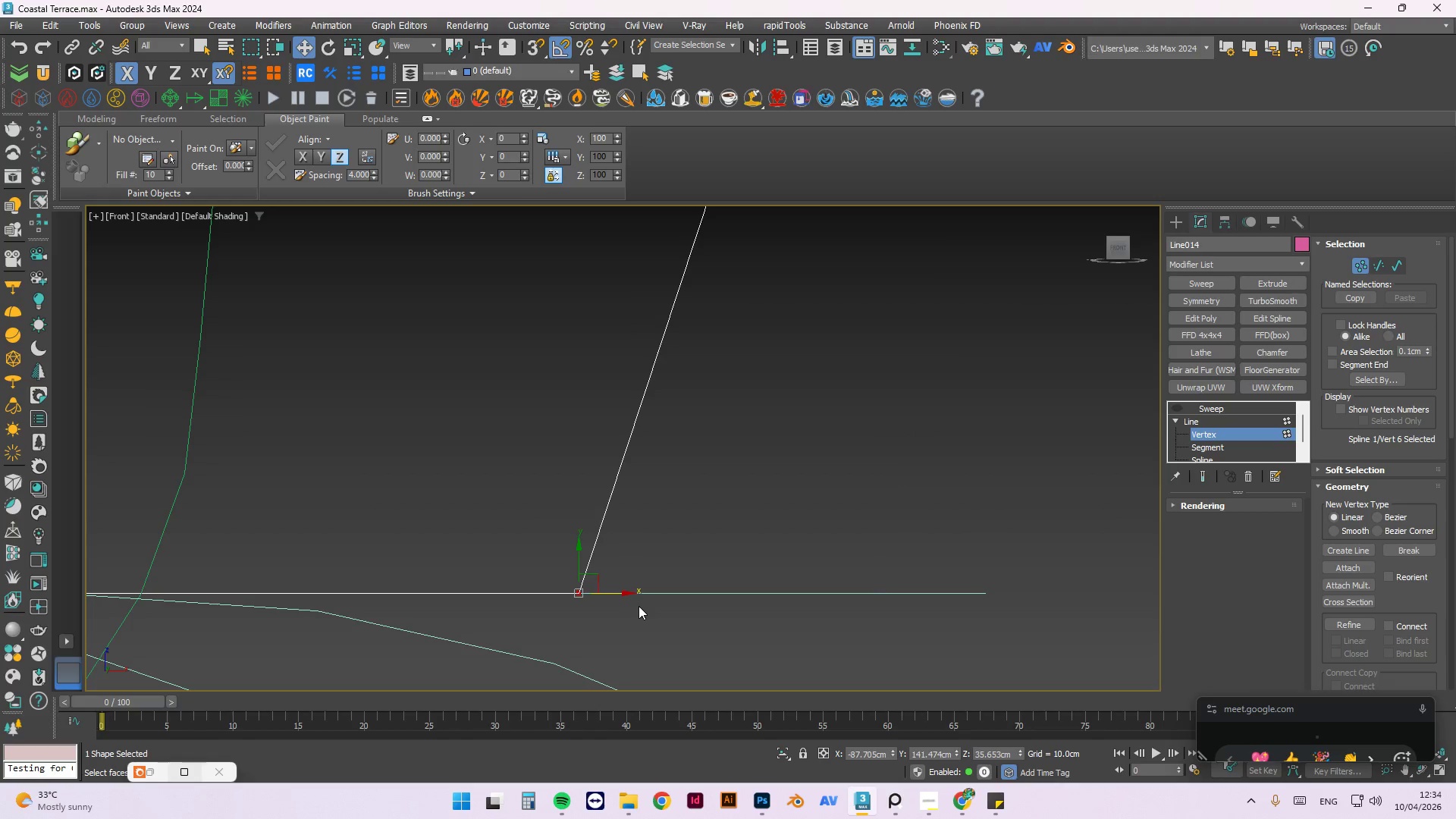 
key(Control+ControlLeft)
 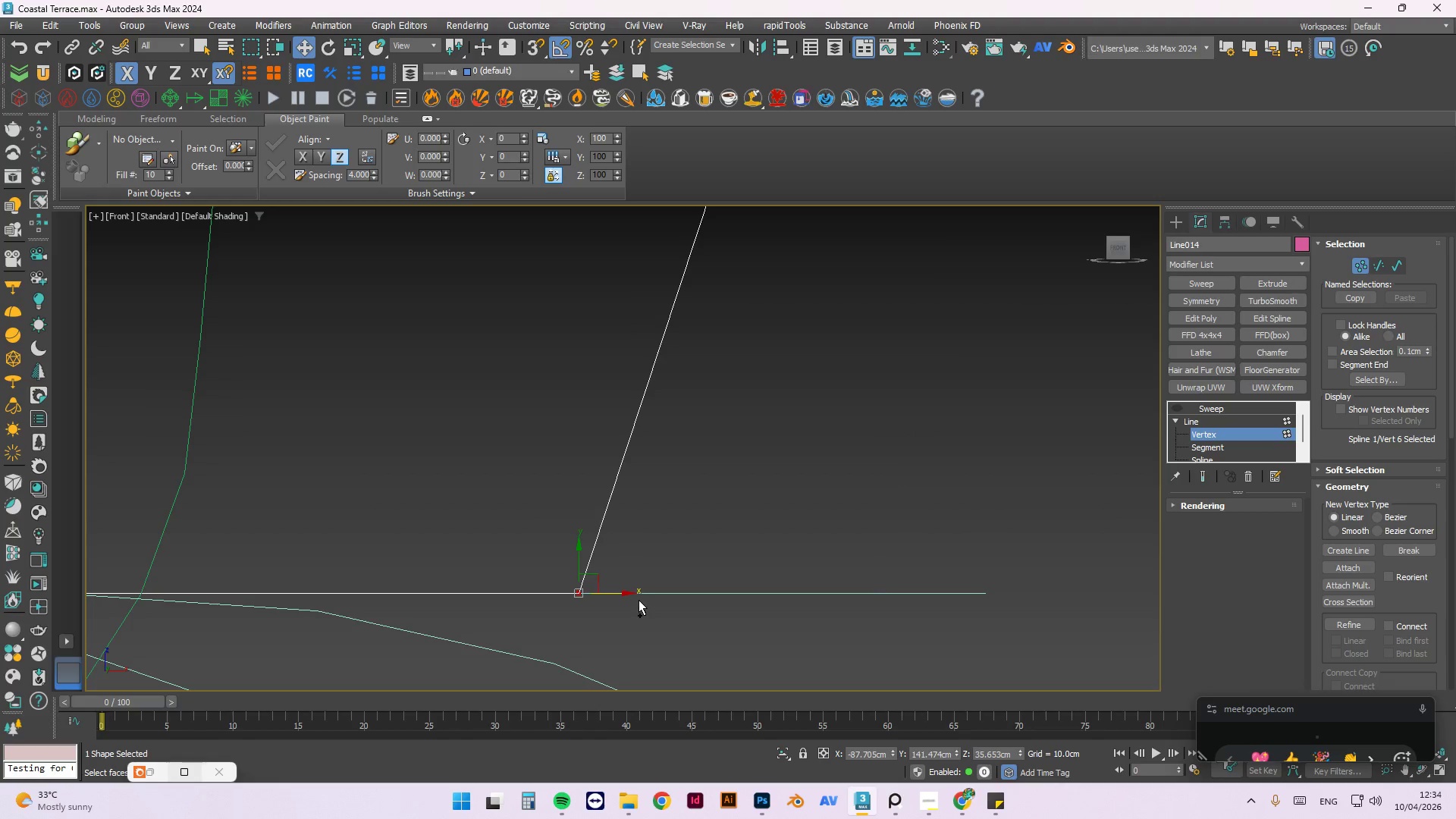 
key(Control+Z)
 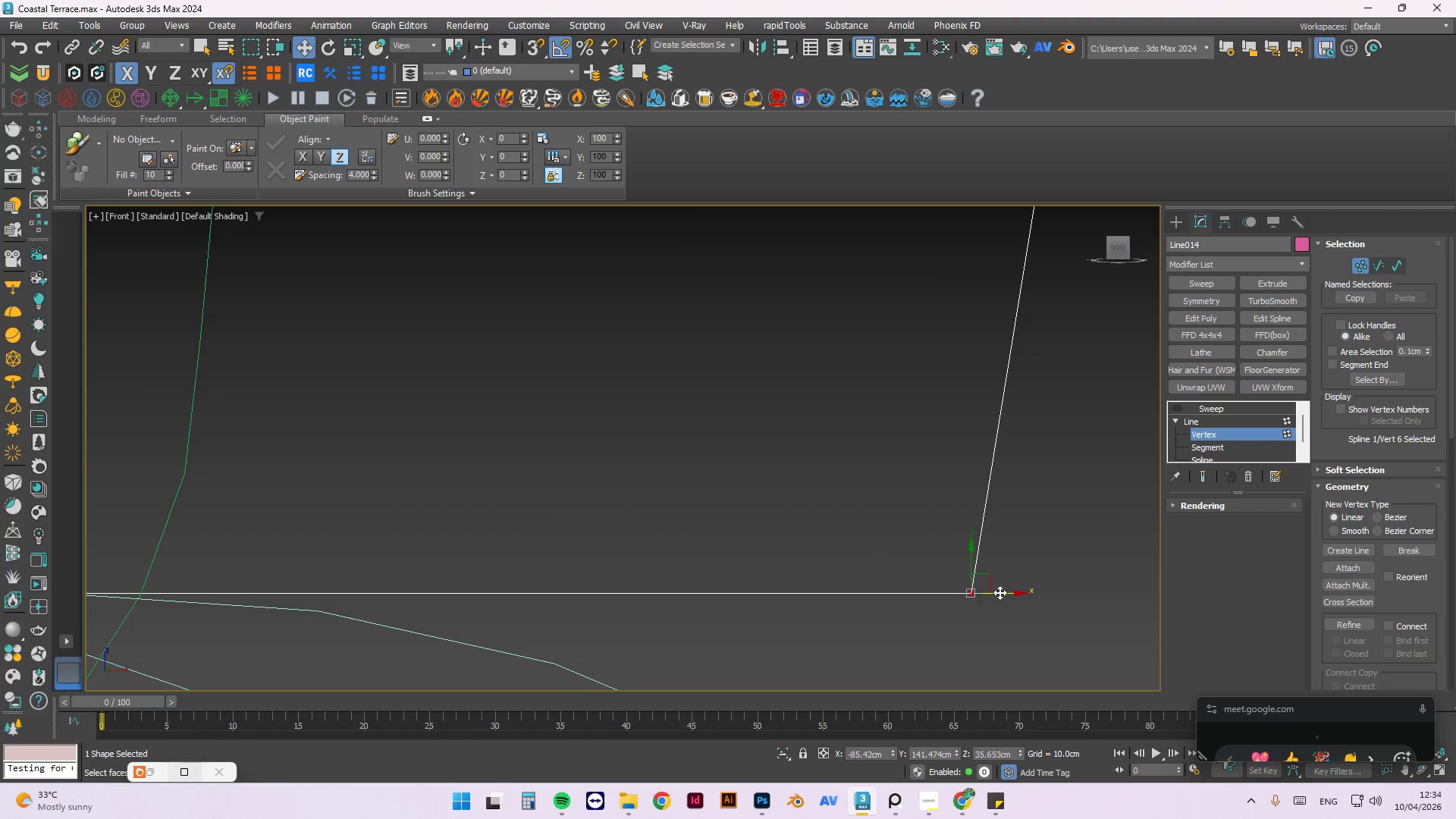 
left_click_drag(start_coordinate=[999, 592], to_coordinate=[1081, 554])
 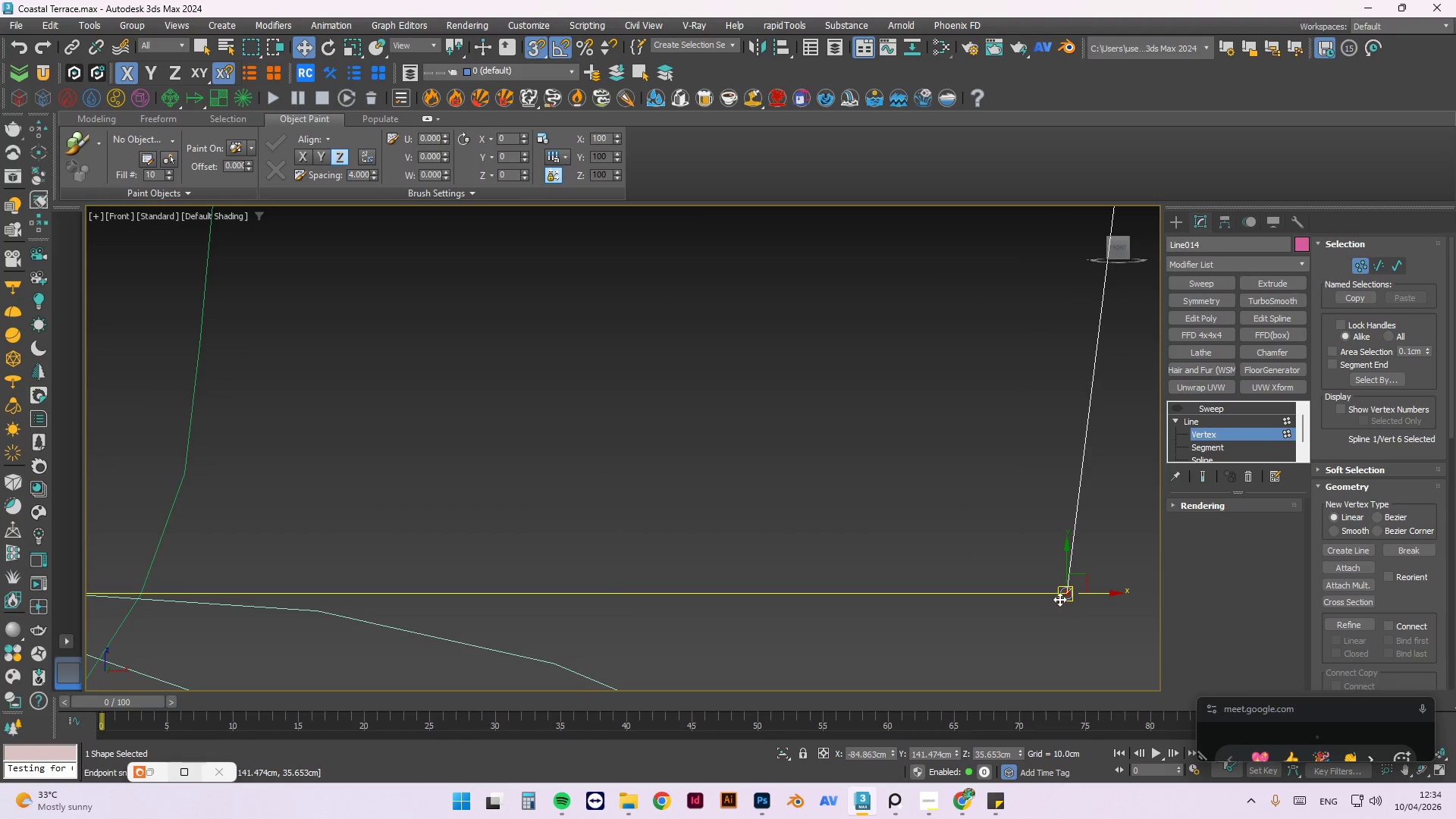 
key(S)
 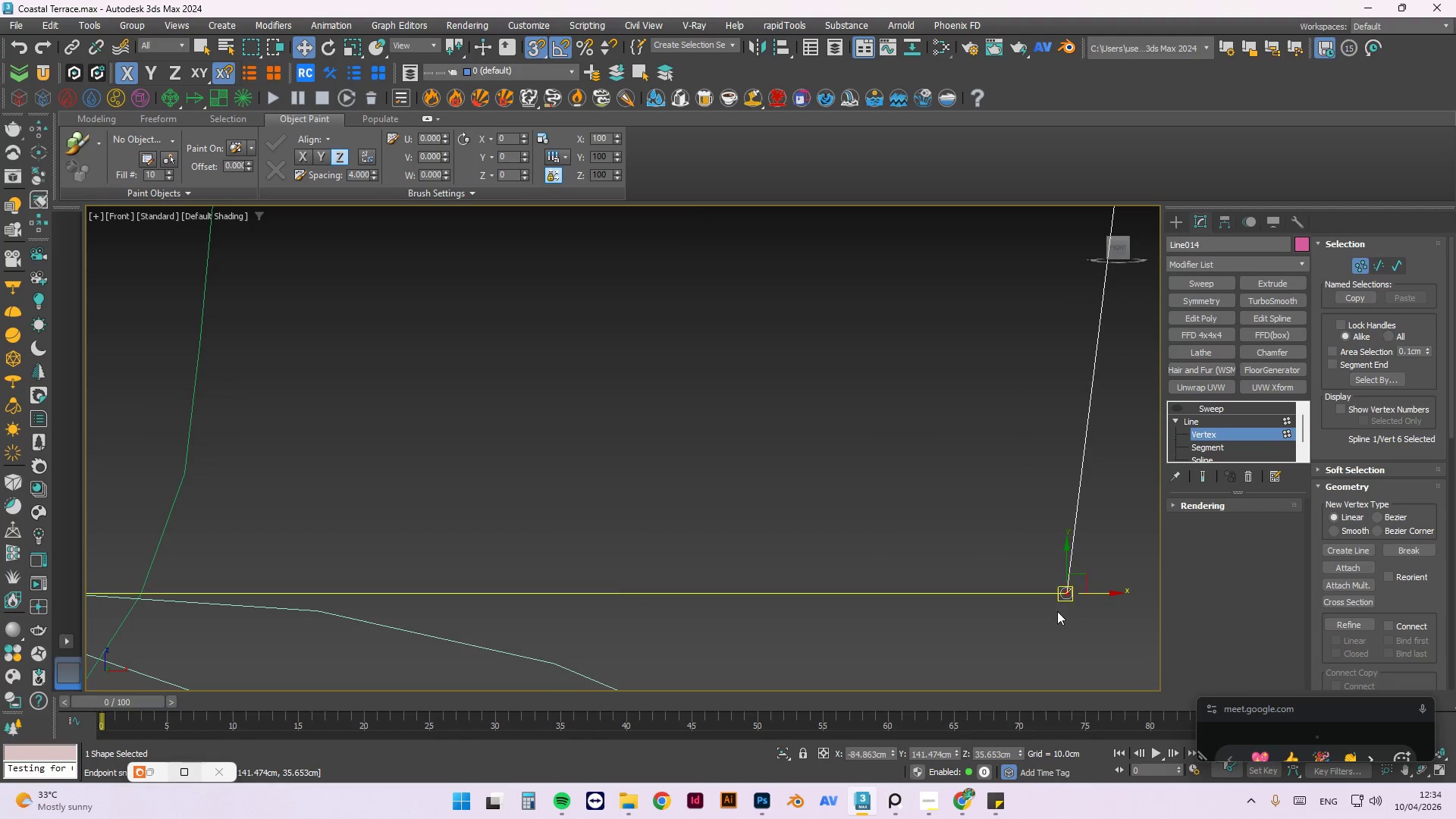 
left_click_drag(start_coordinate=[1063, 596], to_coordinate=[987, 597])
 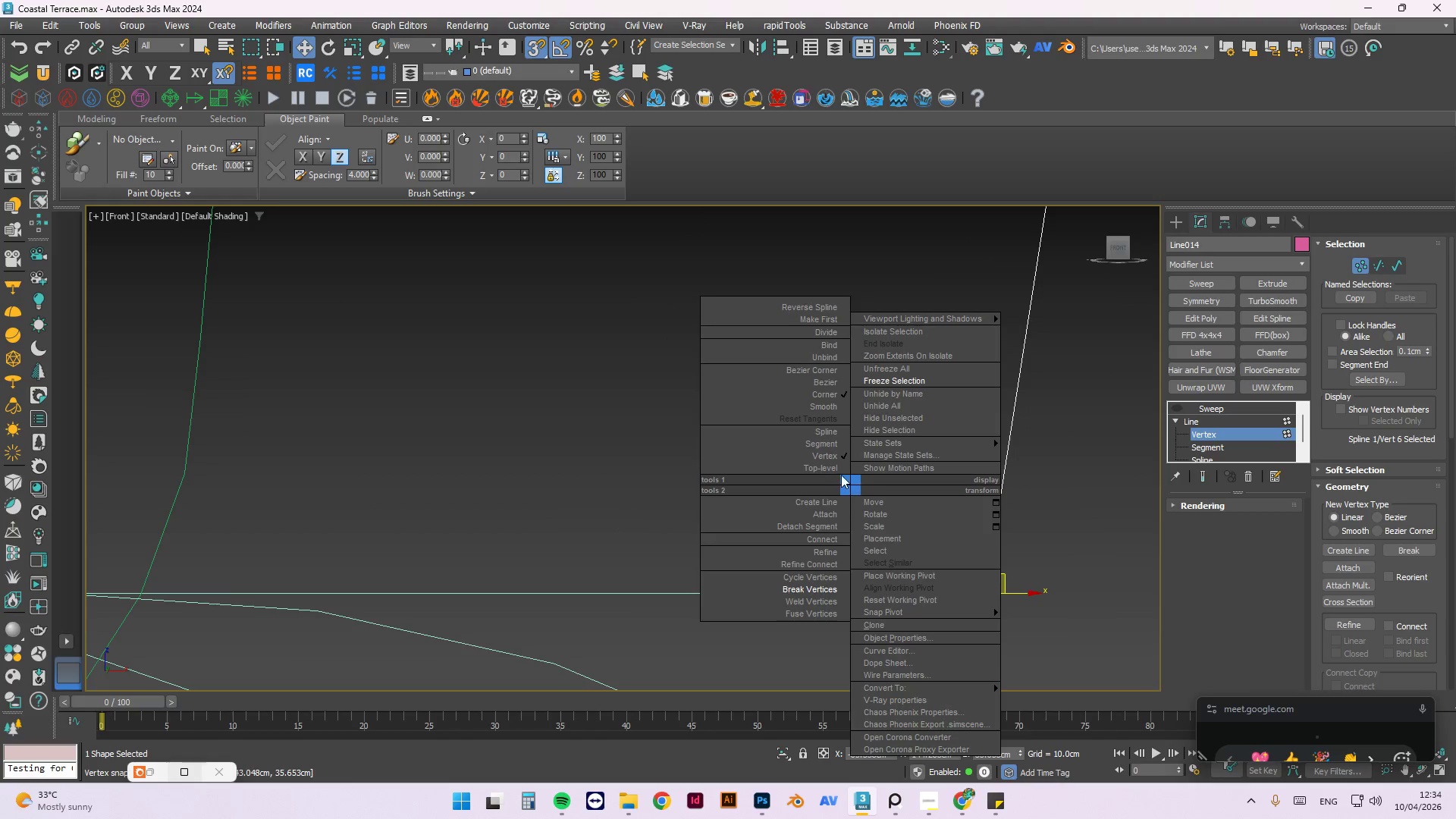 
left_click([833, 462])
 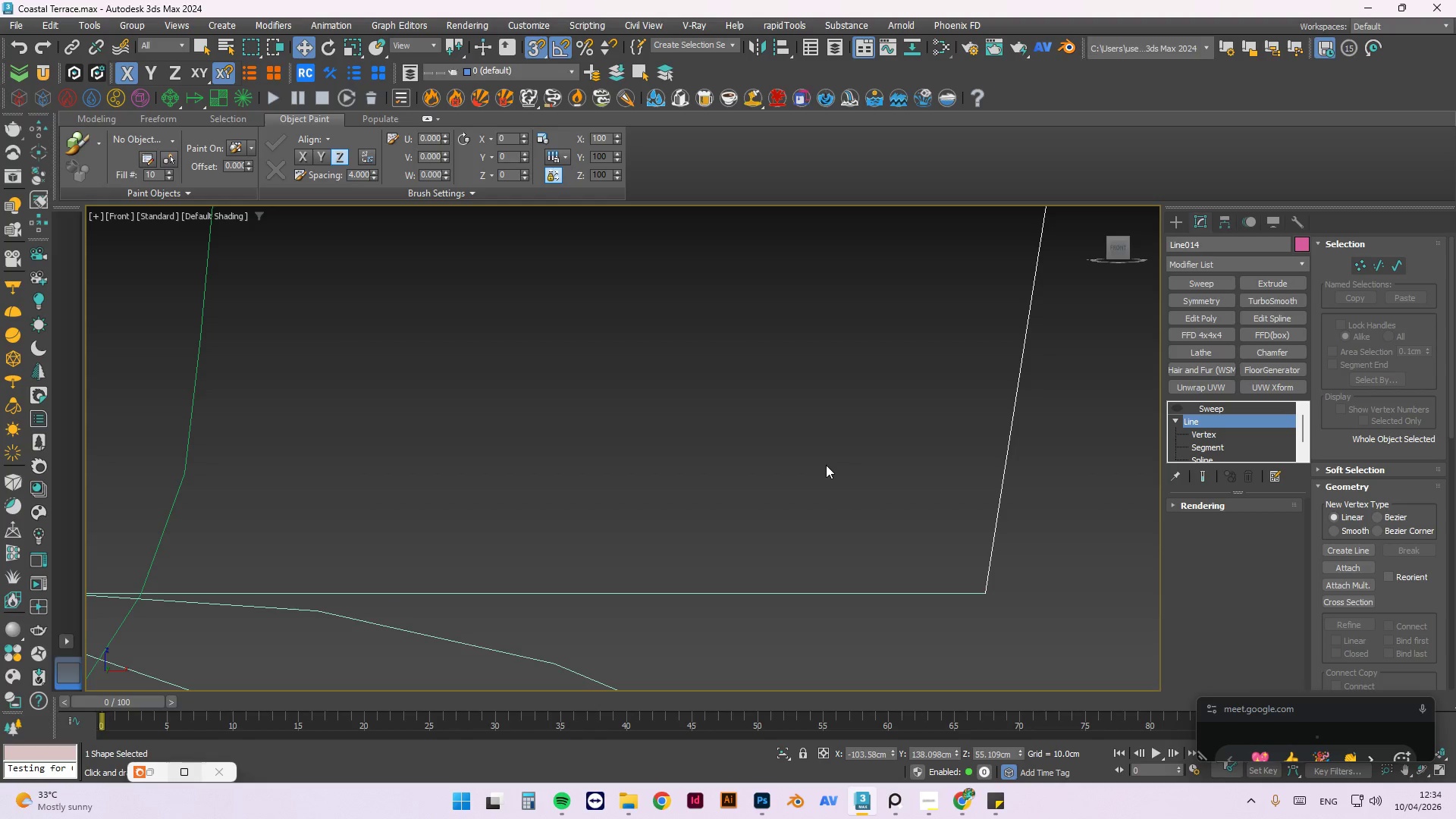 
left_click([826, 465])
 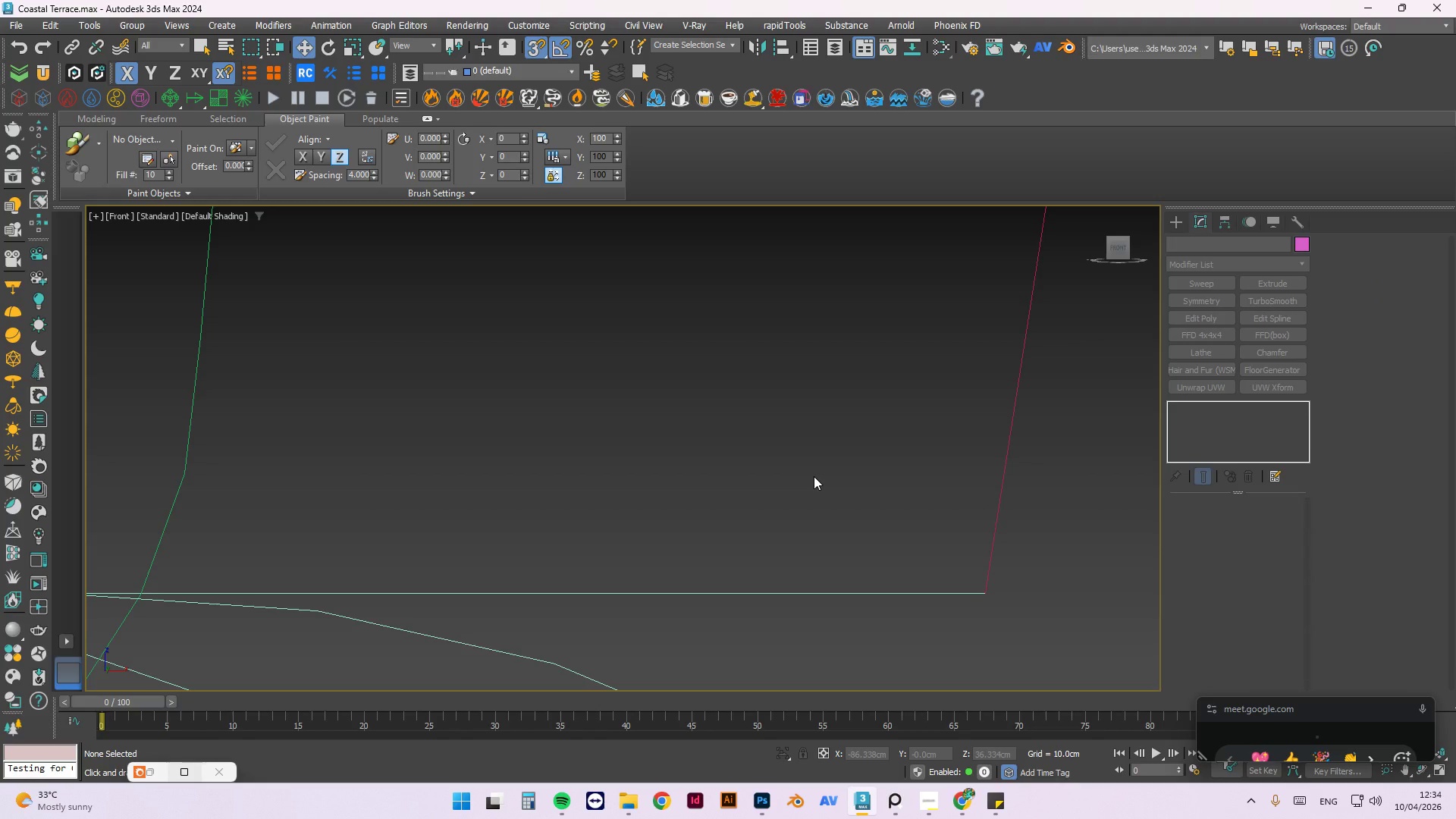 
right_click([814, 476])
 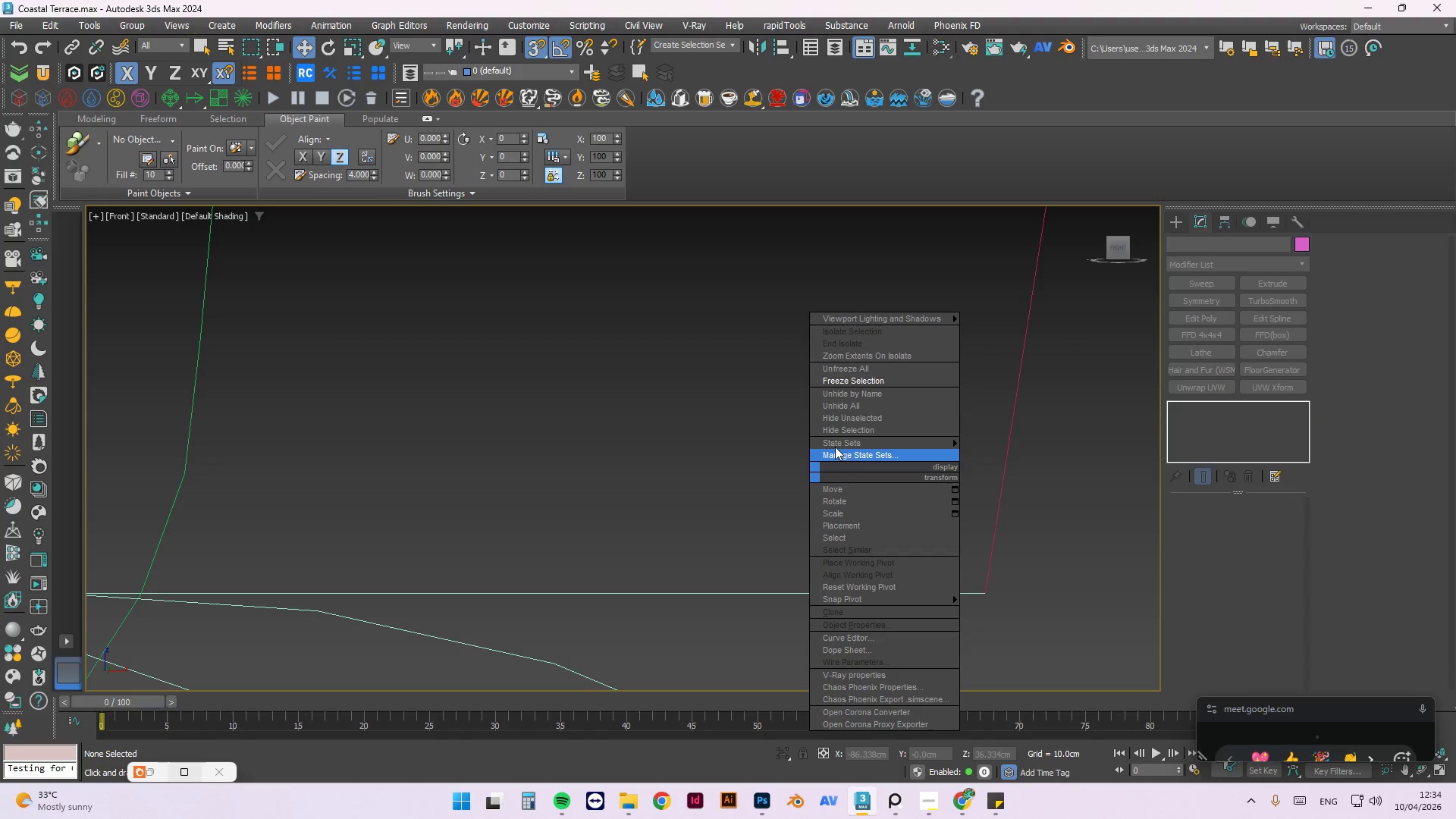 
left_click([747, 425])
 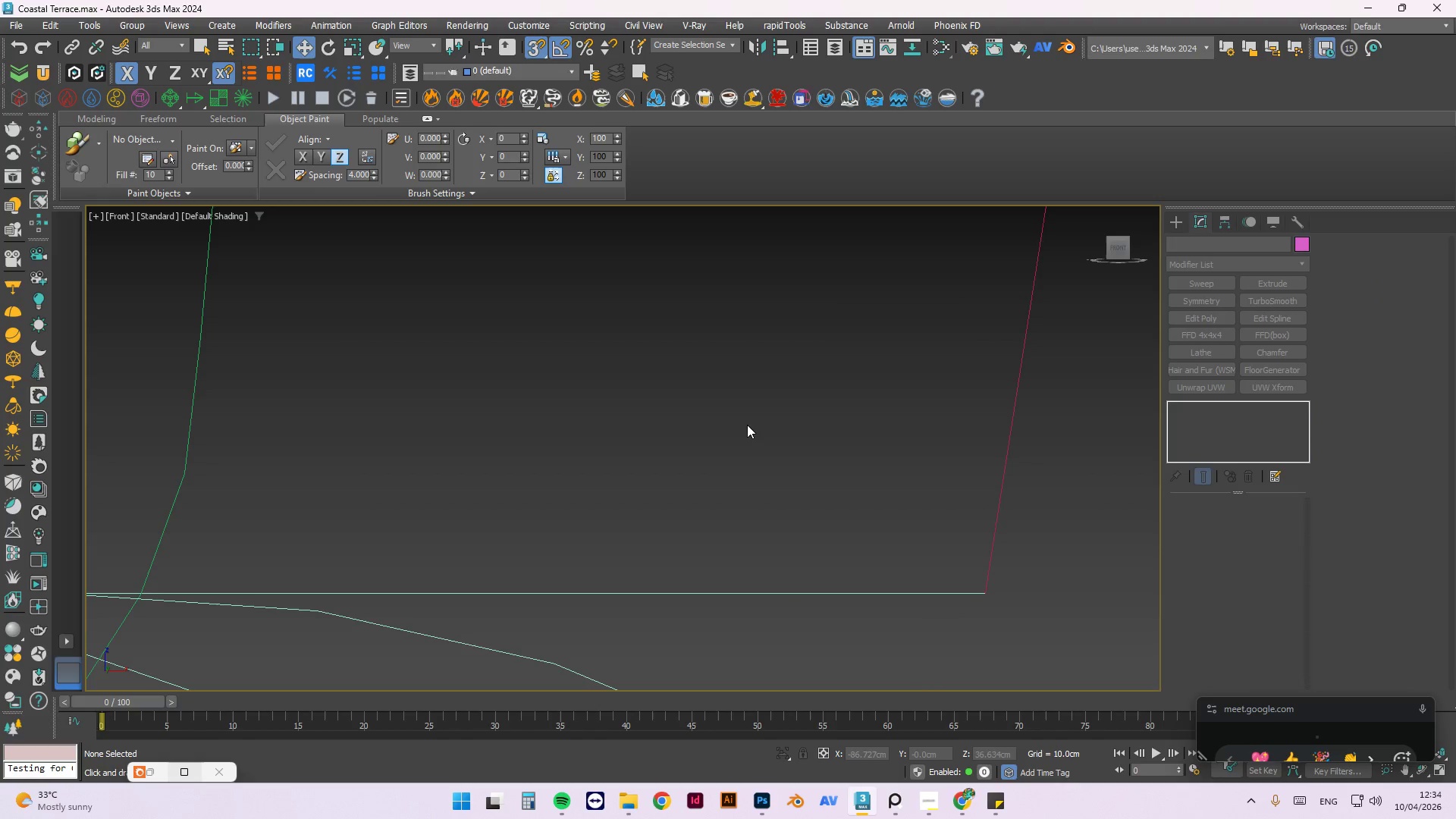 
key(Escape)
 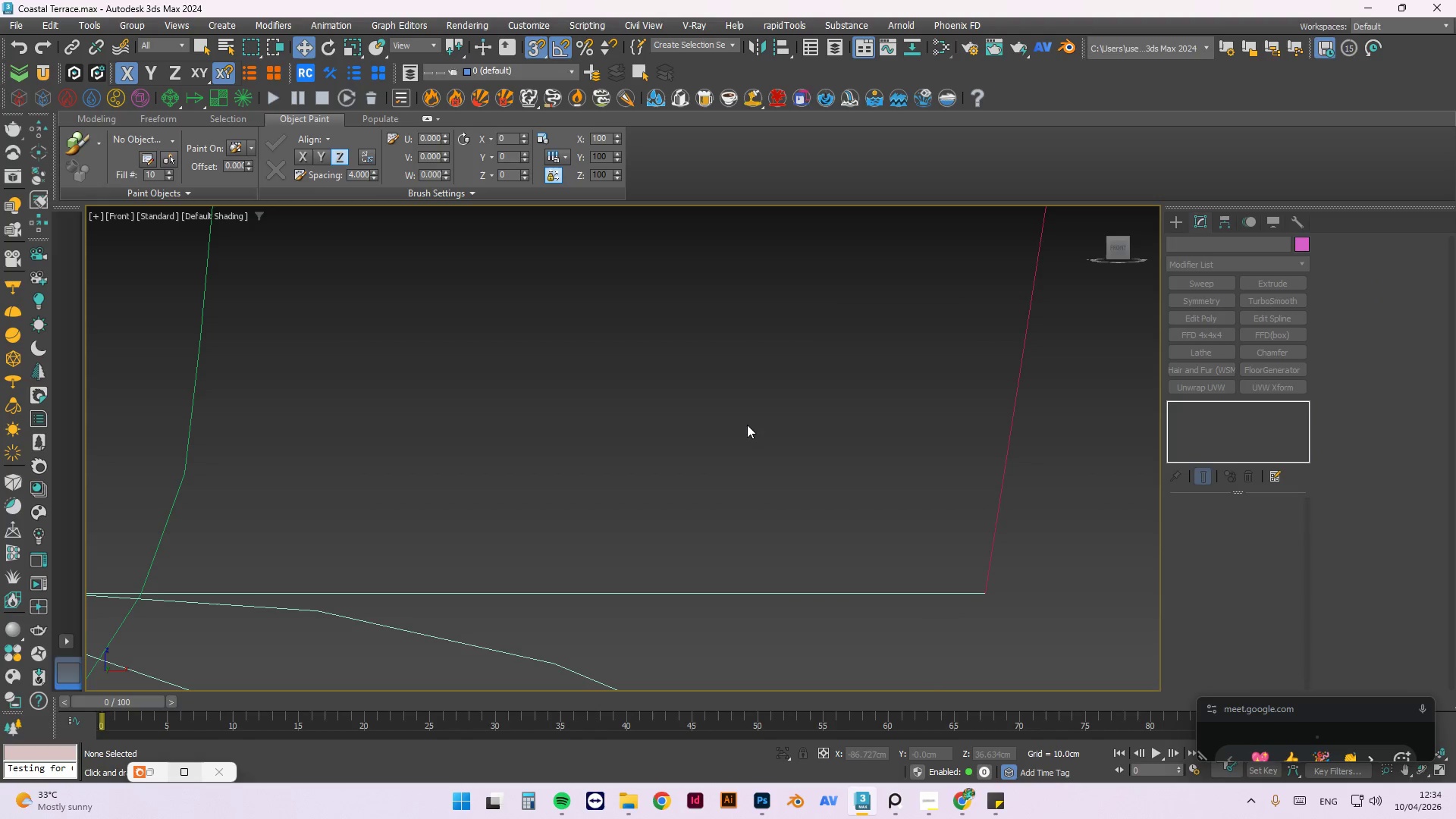 
key(Escape)
 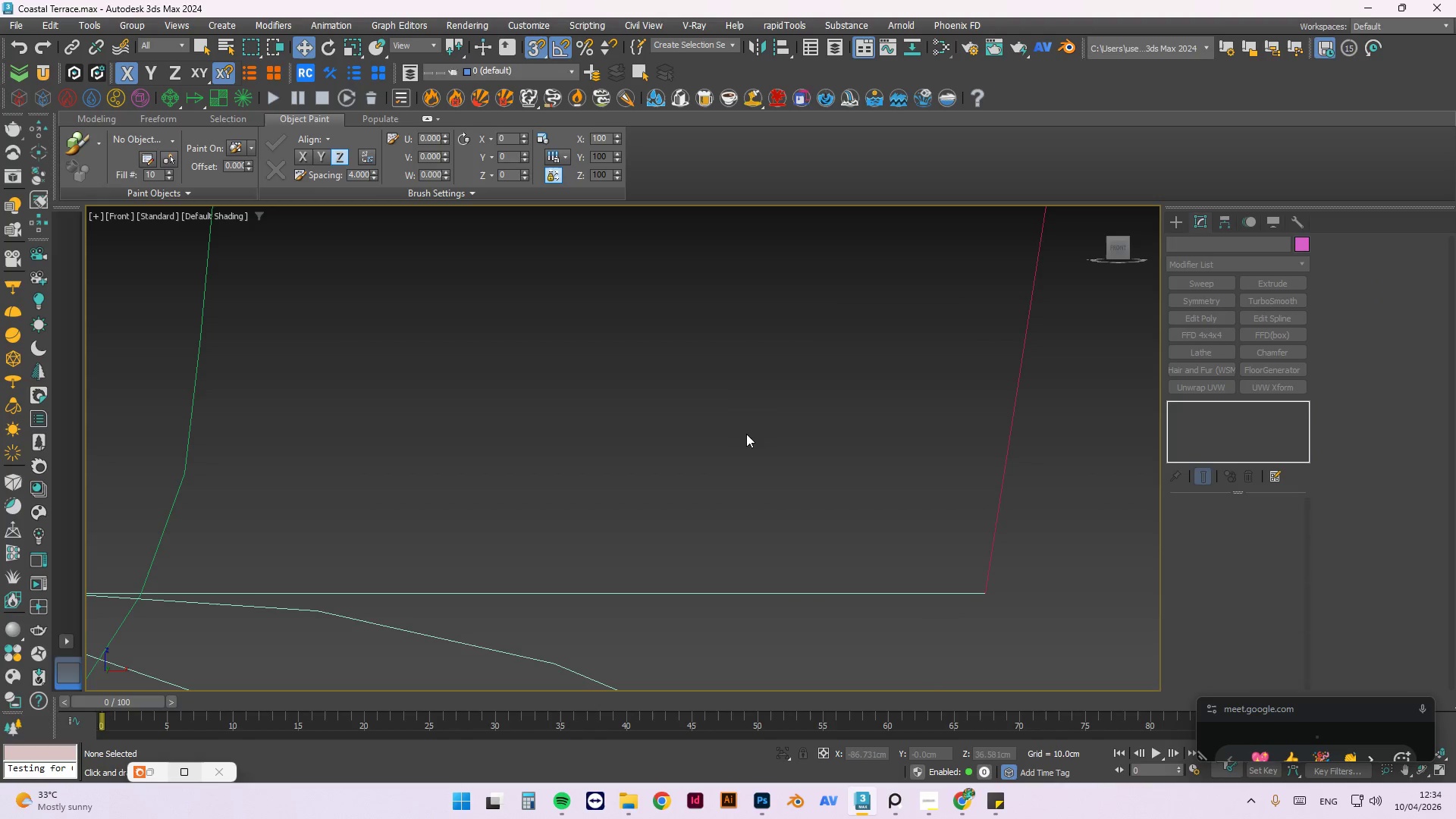 
key(Control+S)
 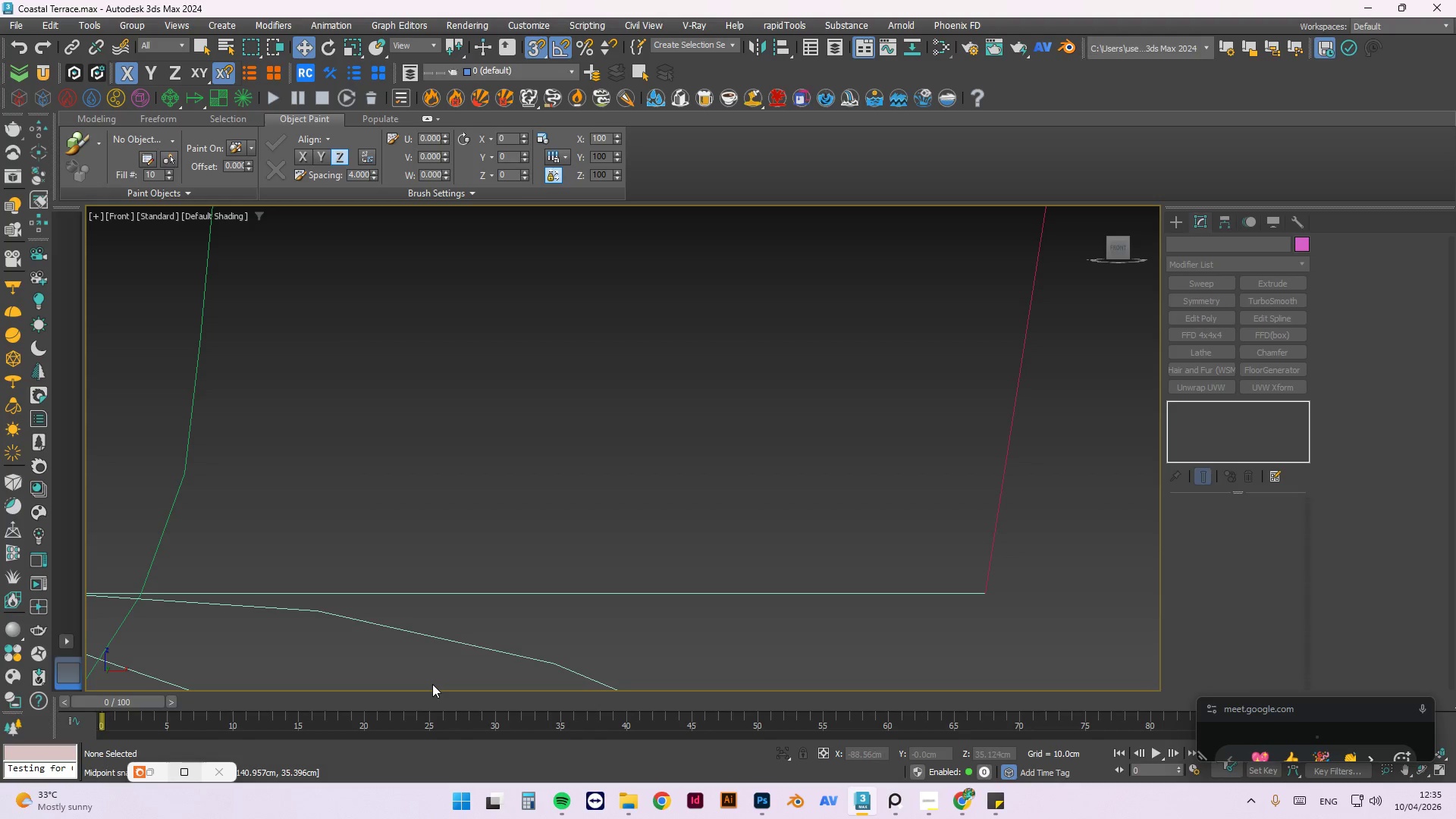 
wait(23.47)
 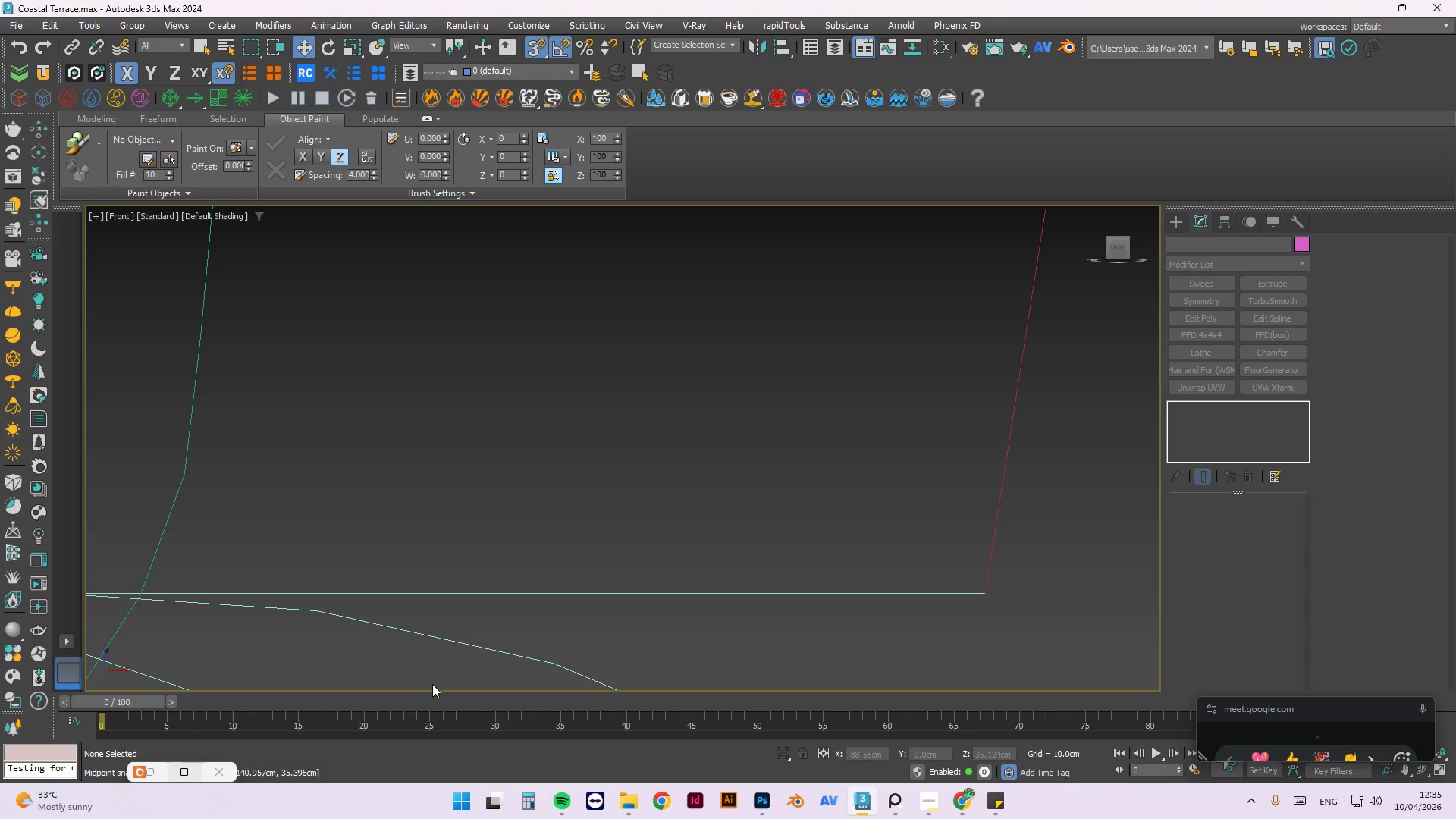 
scroll: coordinate [886, 533], scroll_direction: down, amount: 9.0
 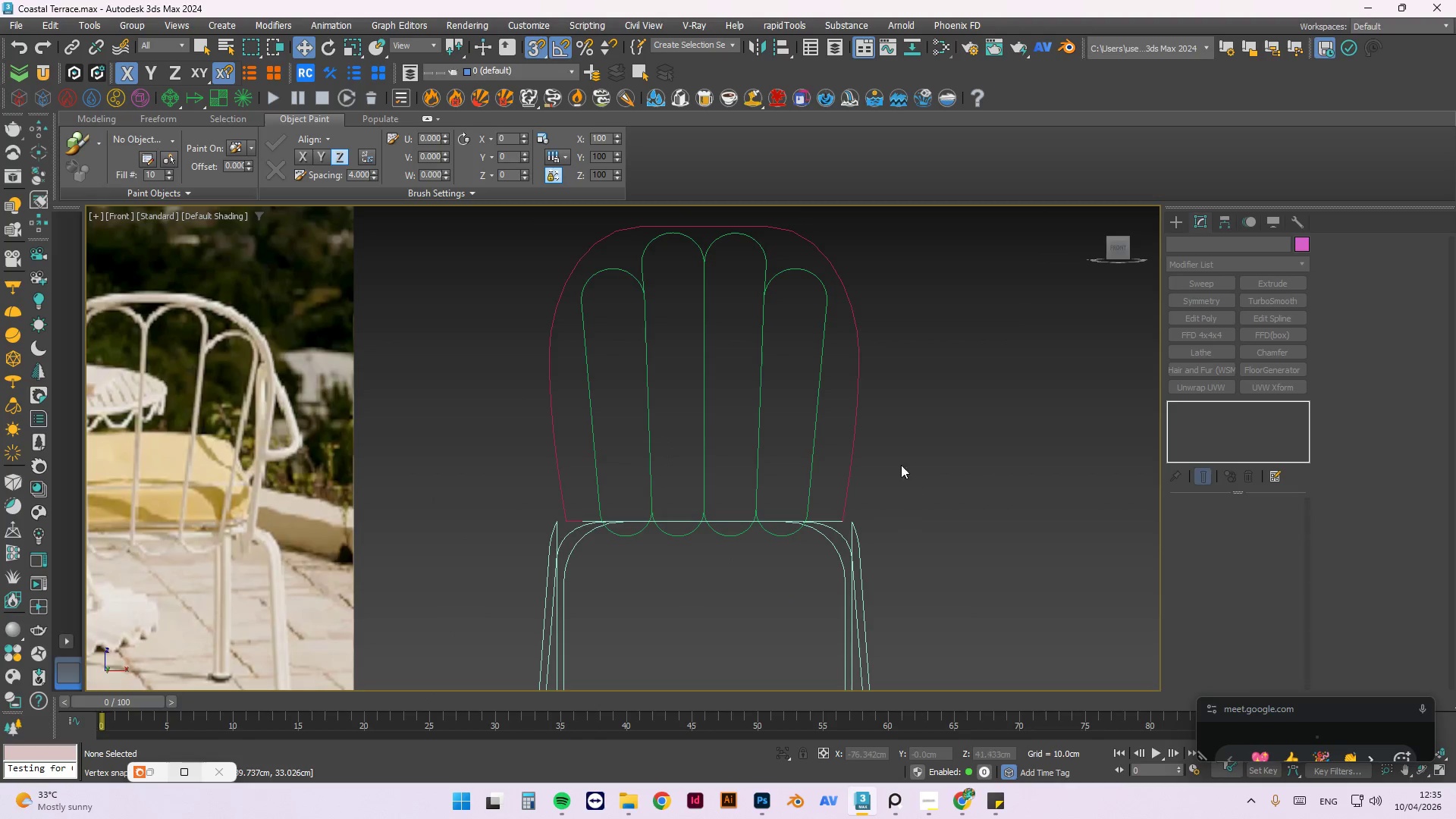 
right_click([880, 363])
 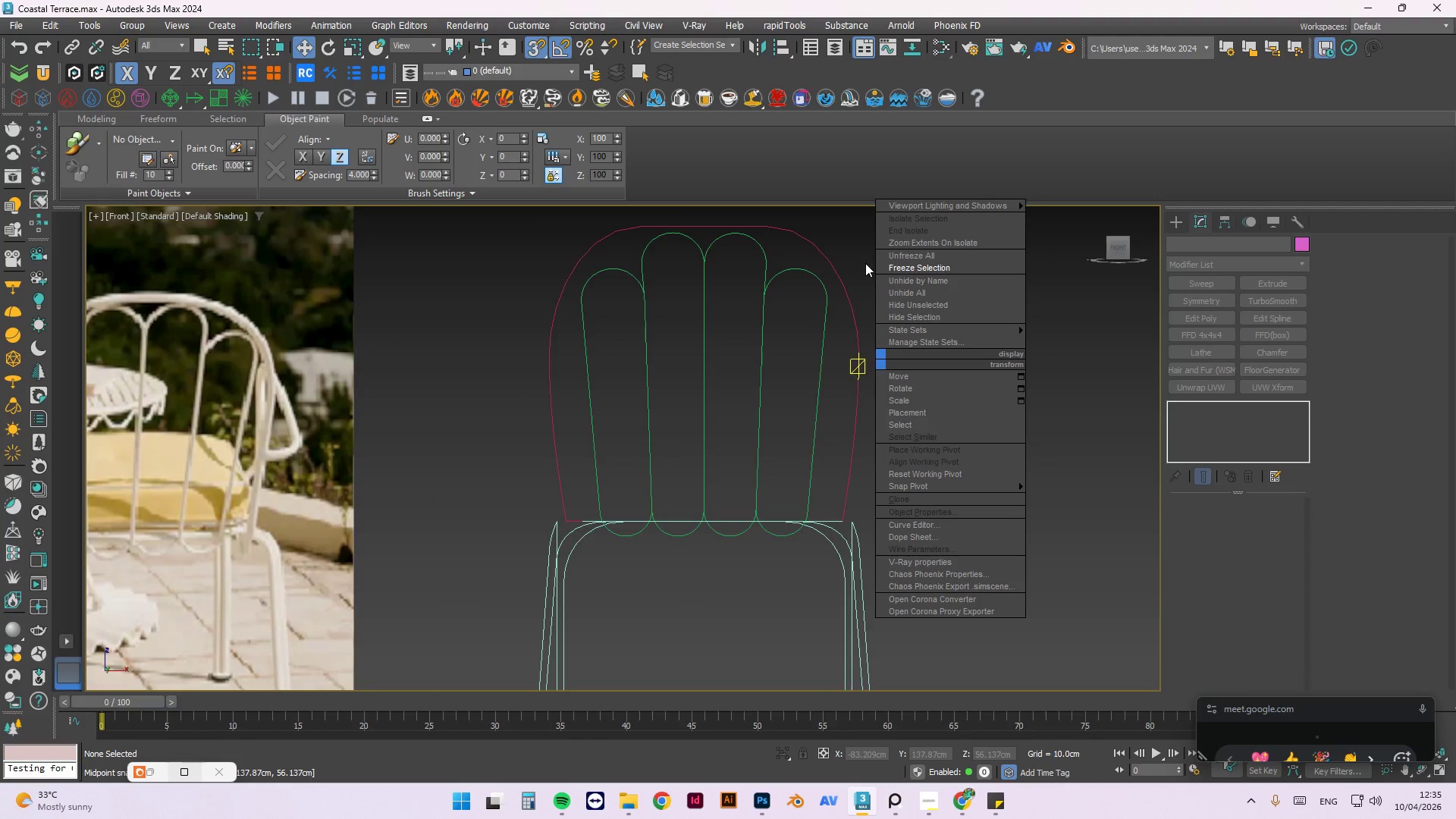 
left_click([860, 256])
 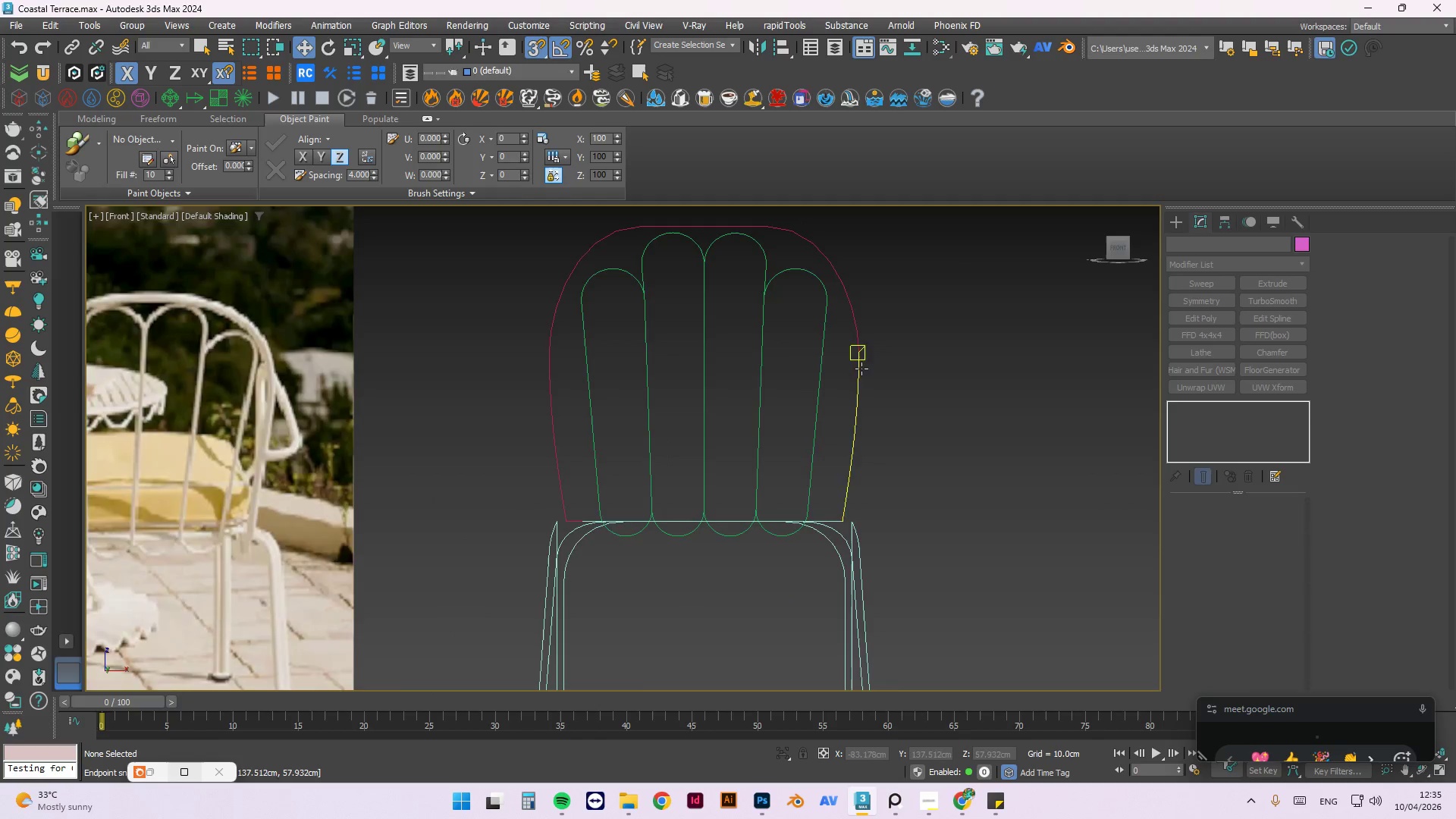 
hold_key(key=AltLeft, duration=1.16)
 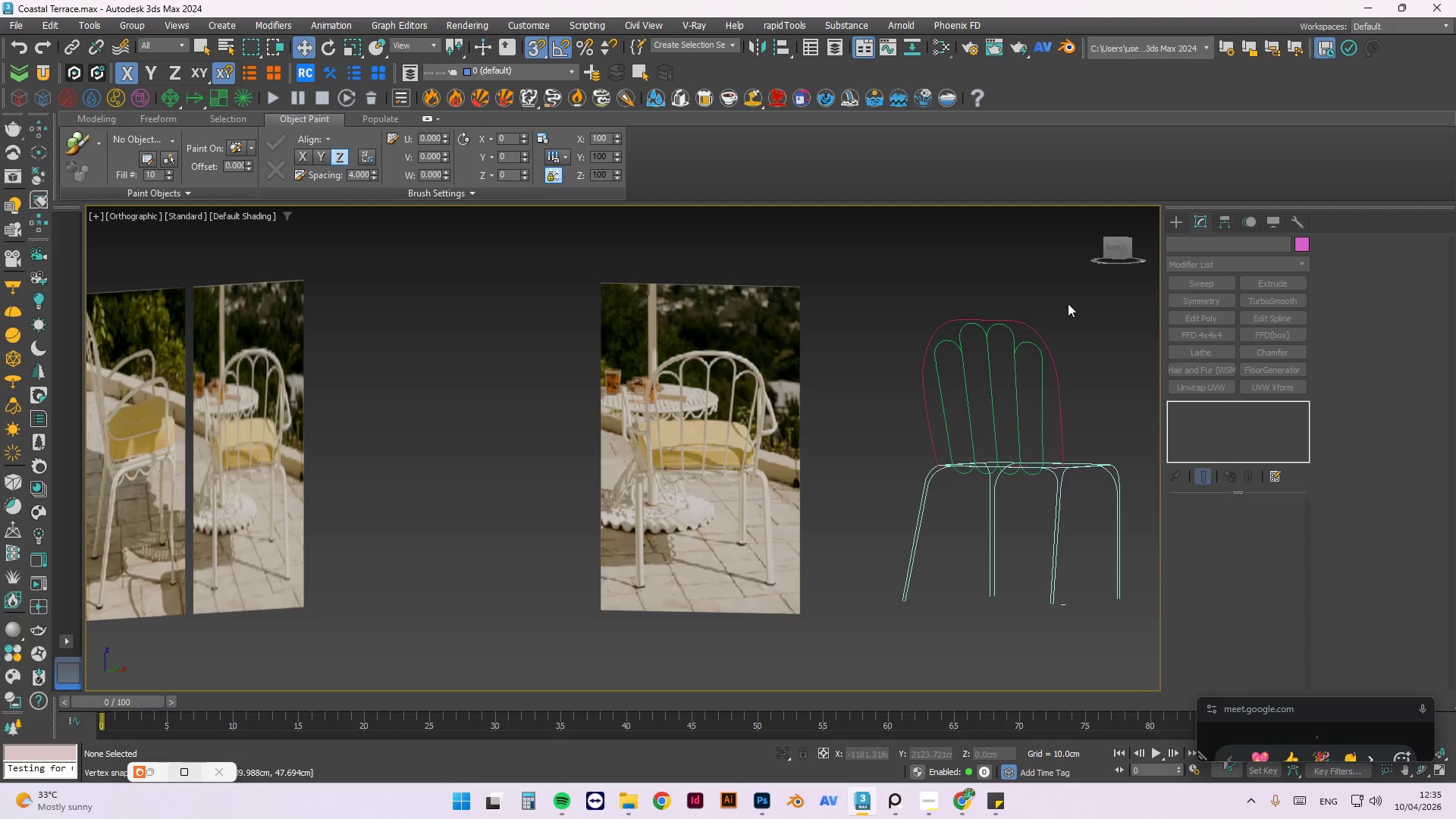 
scroll: coordinate [899, 446], scroll_direction: down, amount: 2.0
 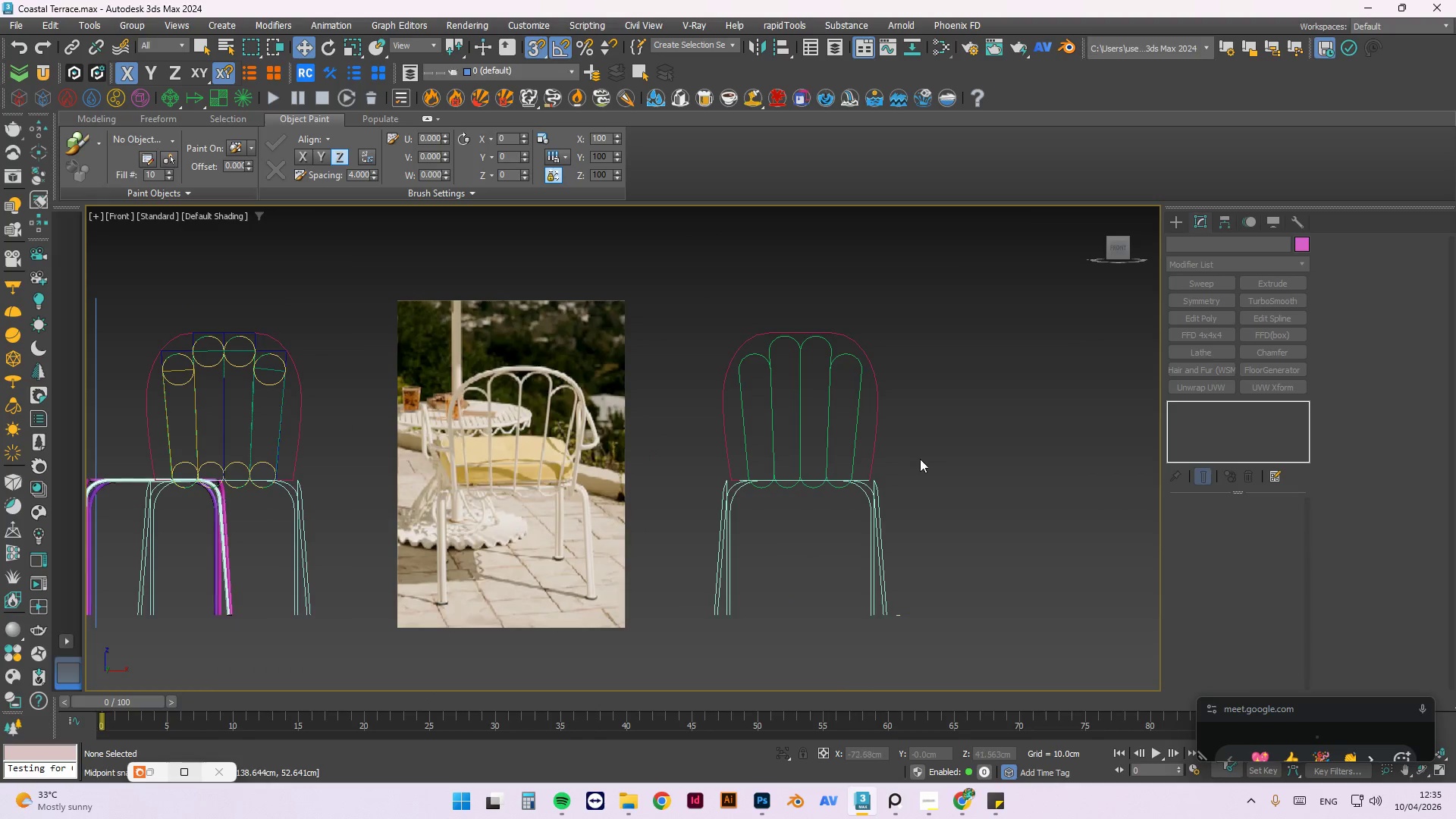 
scroll: coordinate [1029, 350], scroll_direction: none, amount: 0.0
 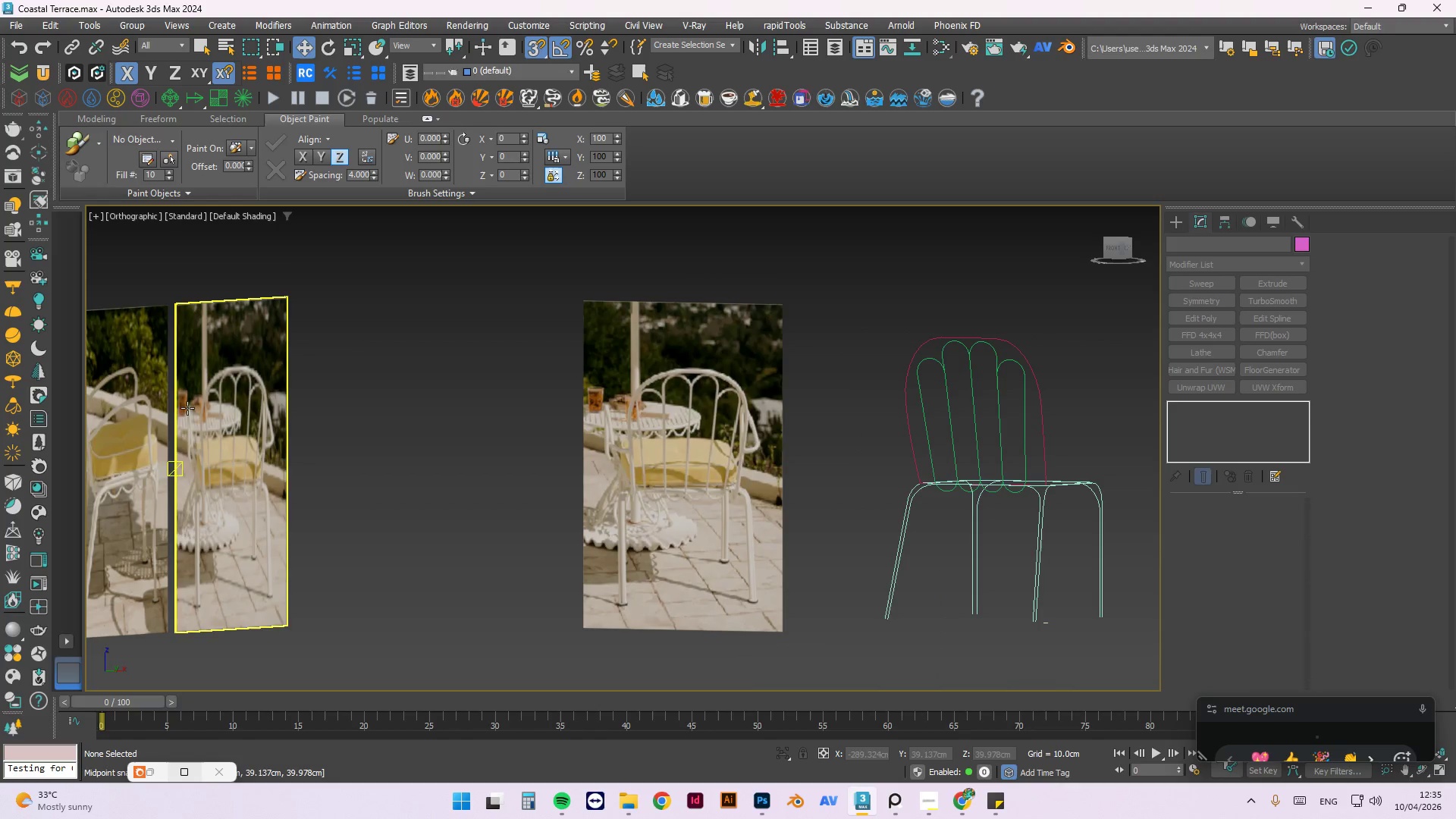 
hold_key(key=AltLeft, duration=0.55)
 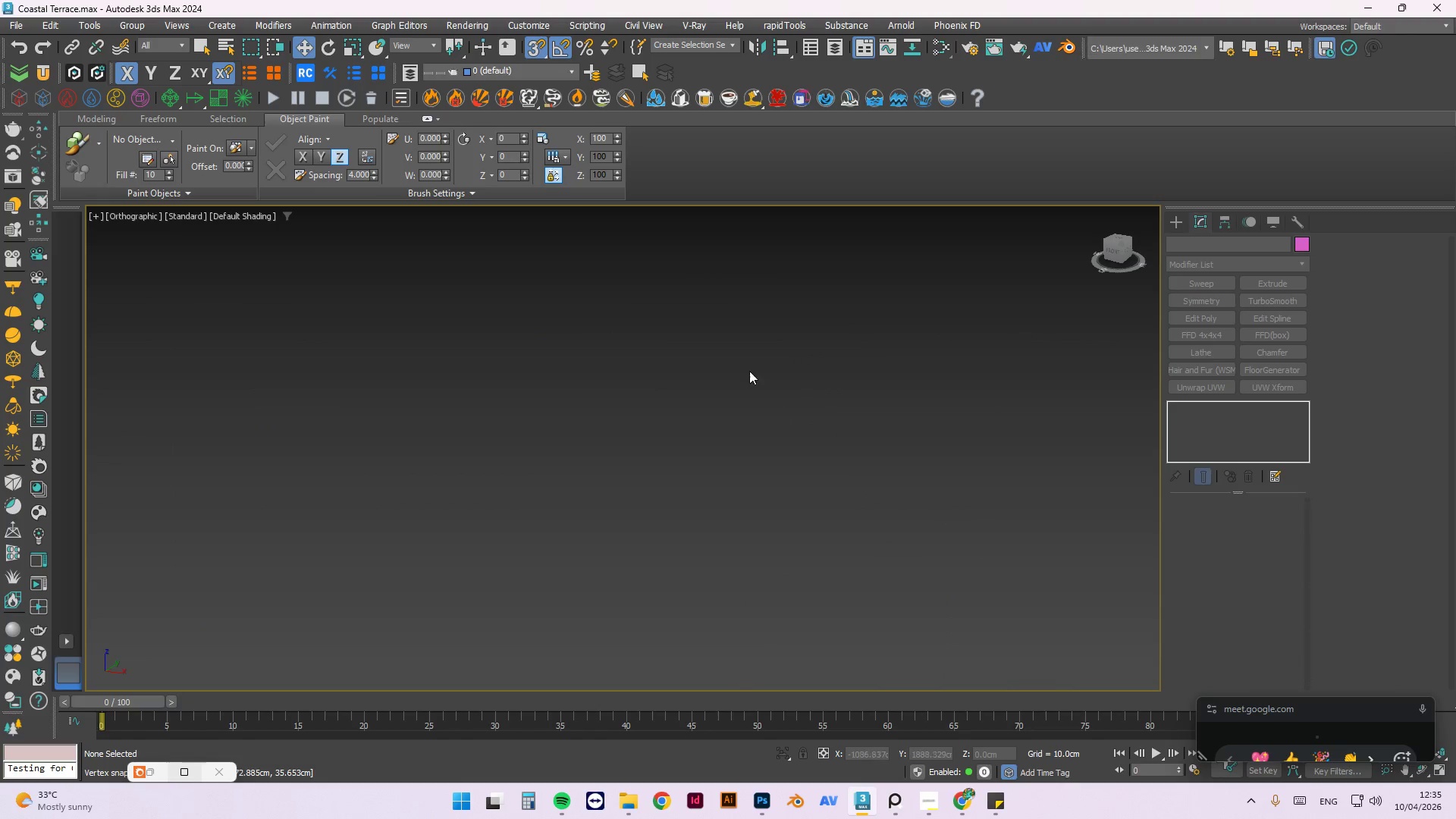 
scroll: coordinate [673, 336], scroll_direction: down, amount: 8.0
 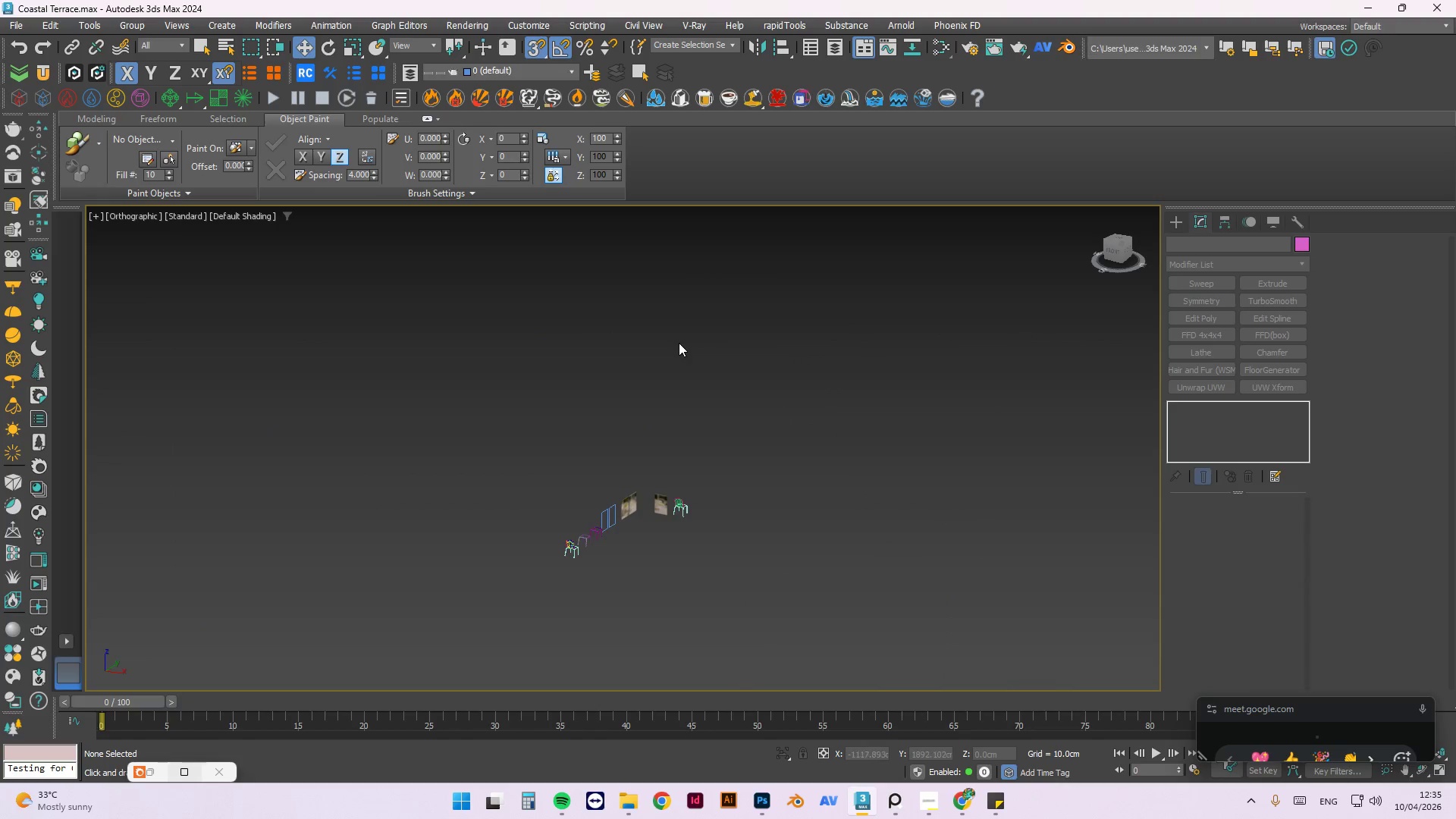 
key(F)
 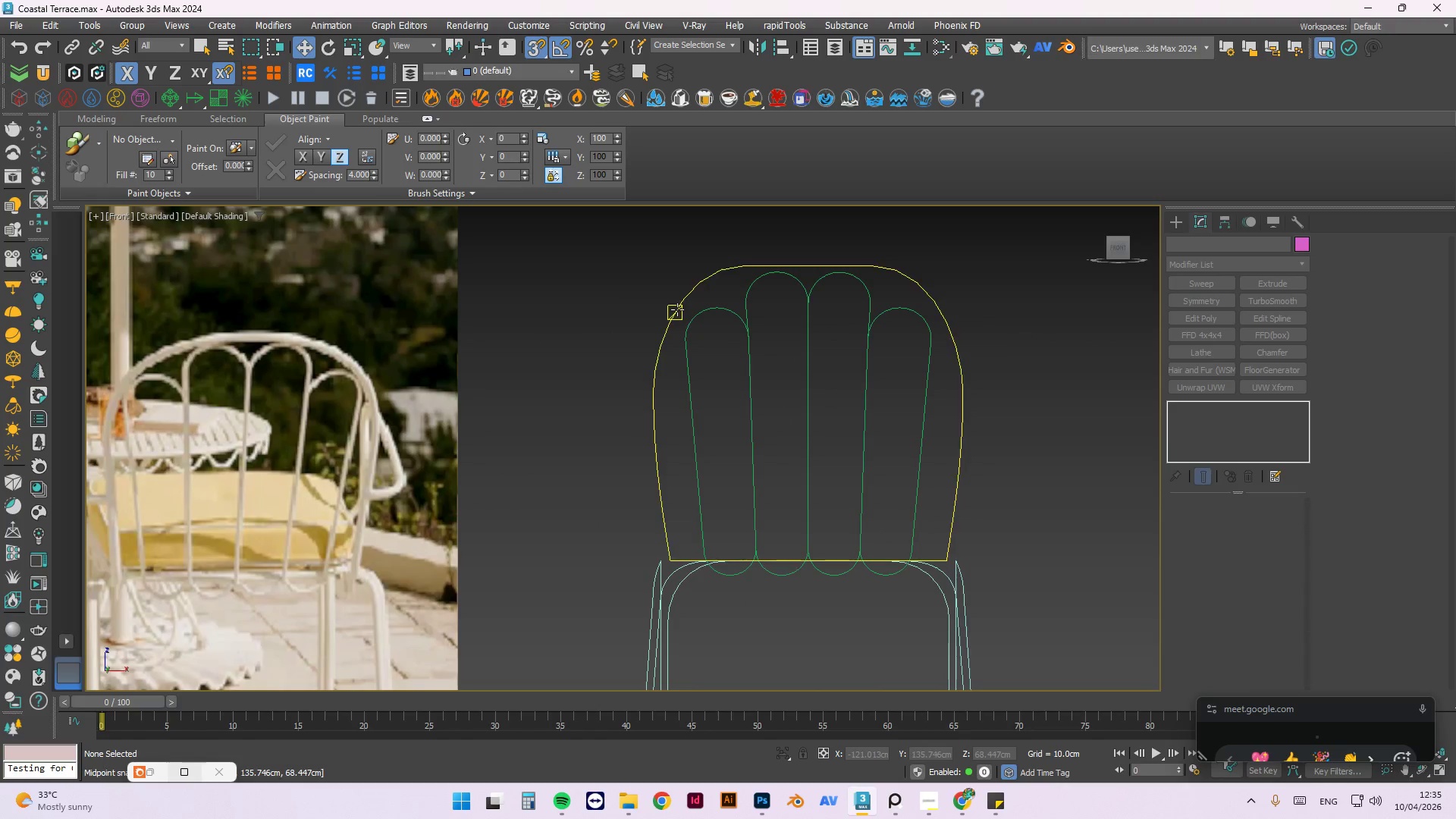 
hold_key(key=AltLeft, duration=1.19)
 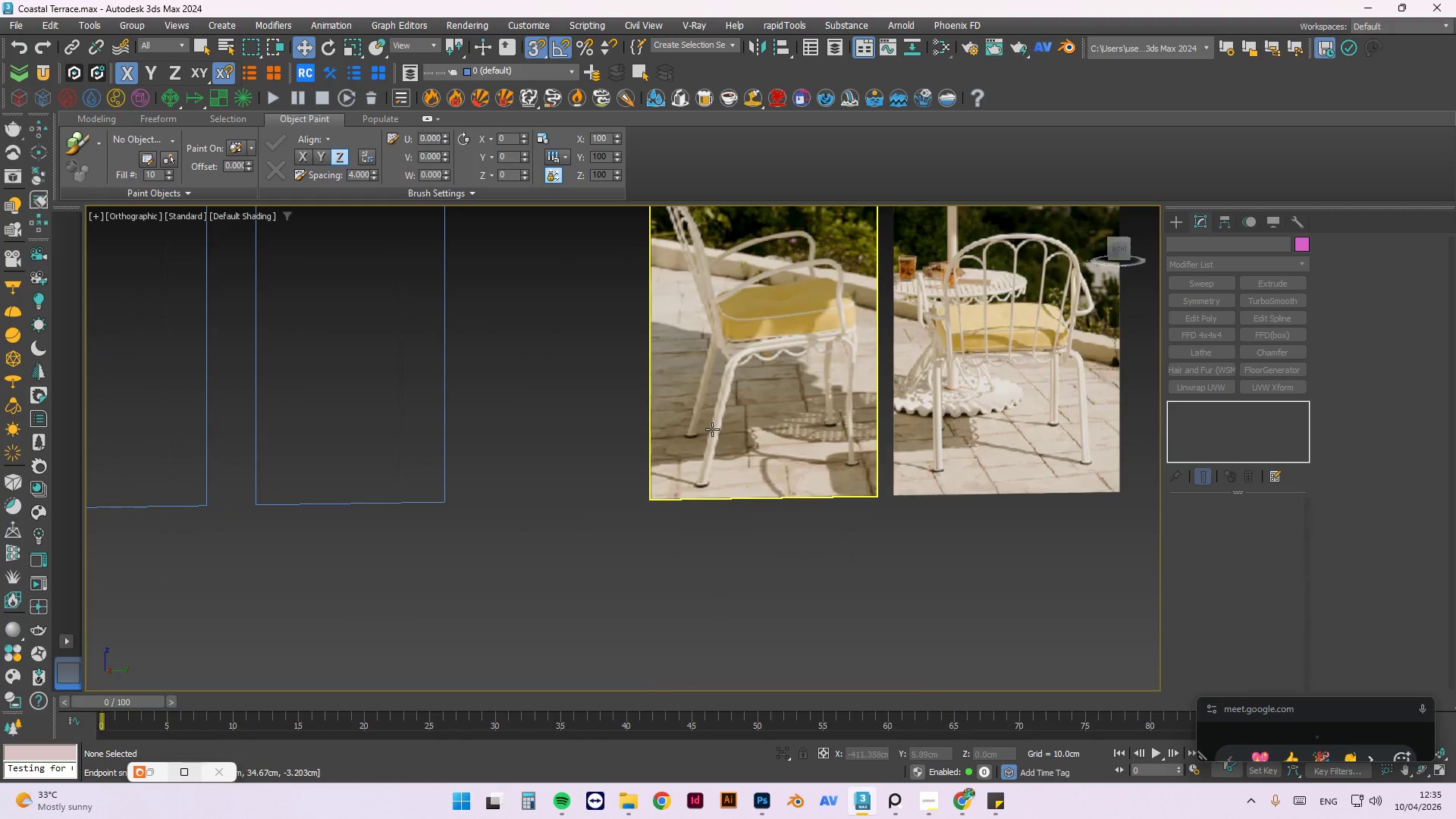 
scroll: coordinate [712, 429], scroll_direction: down, amount: 4.0
 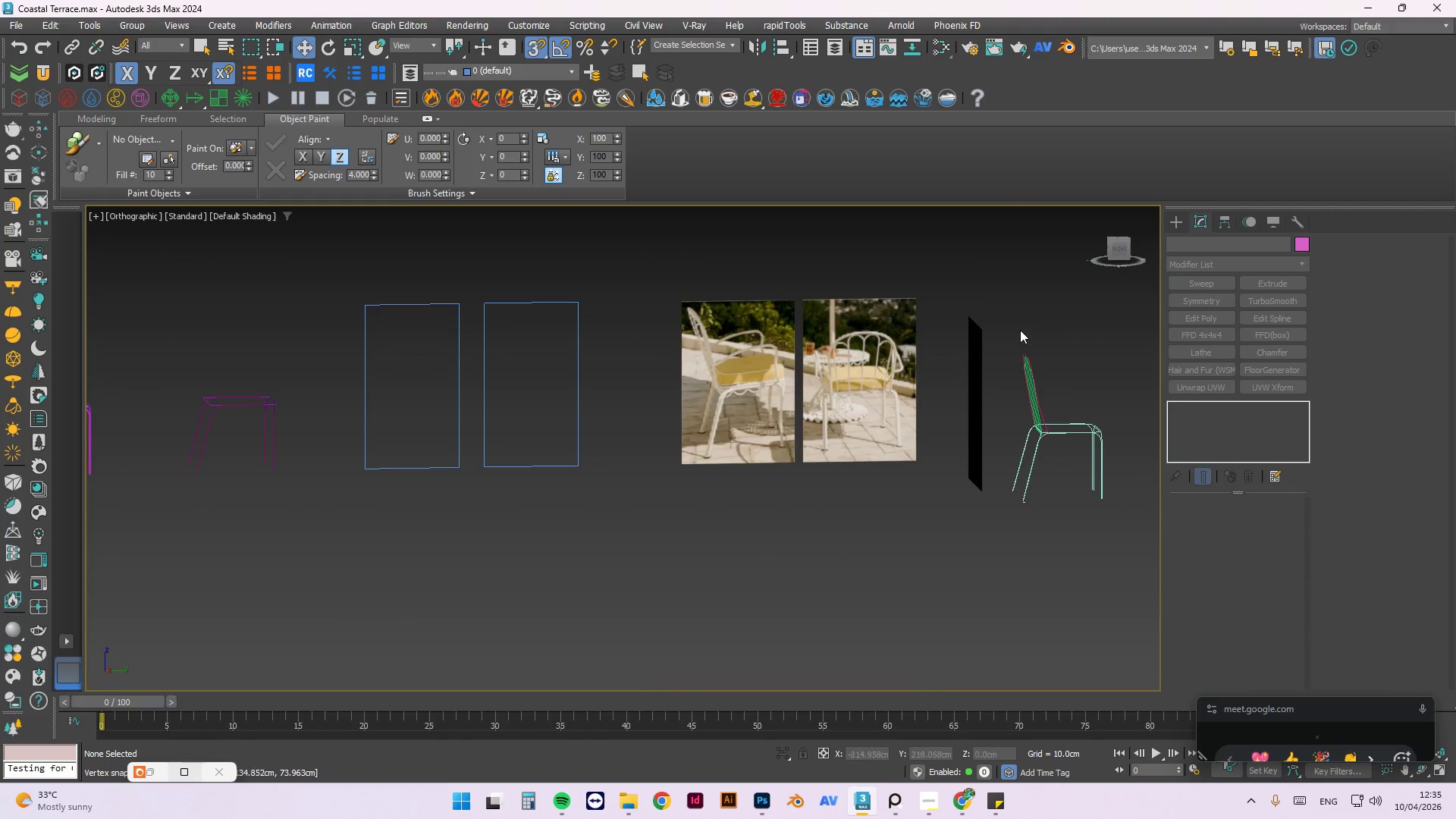 
hold_key(key=AltLeft, duration=0.55)
 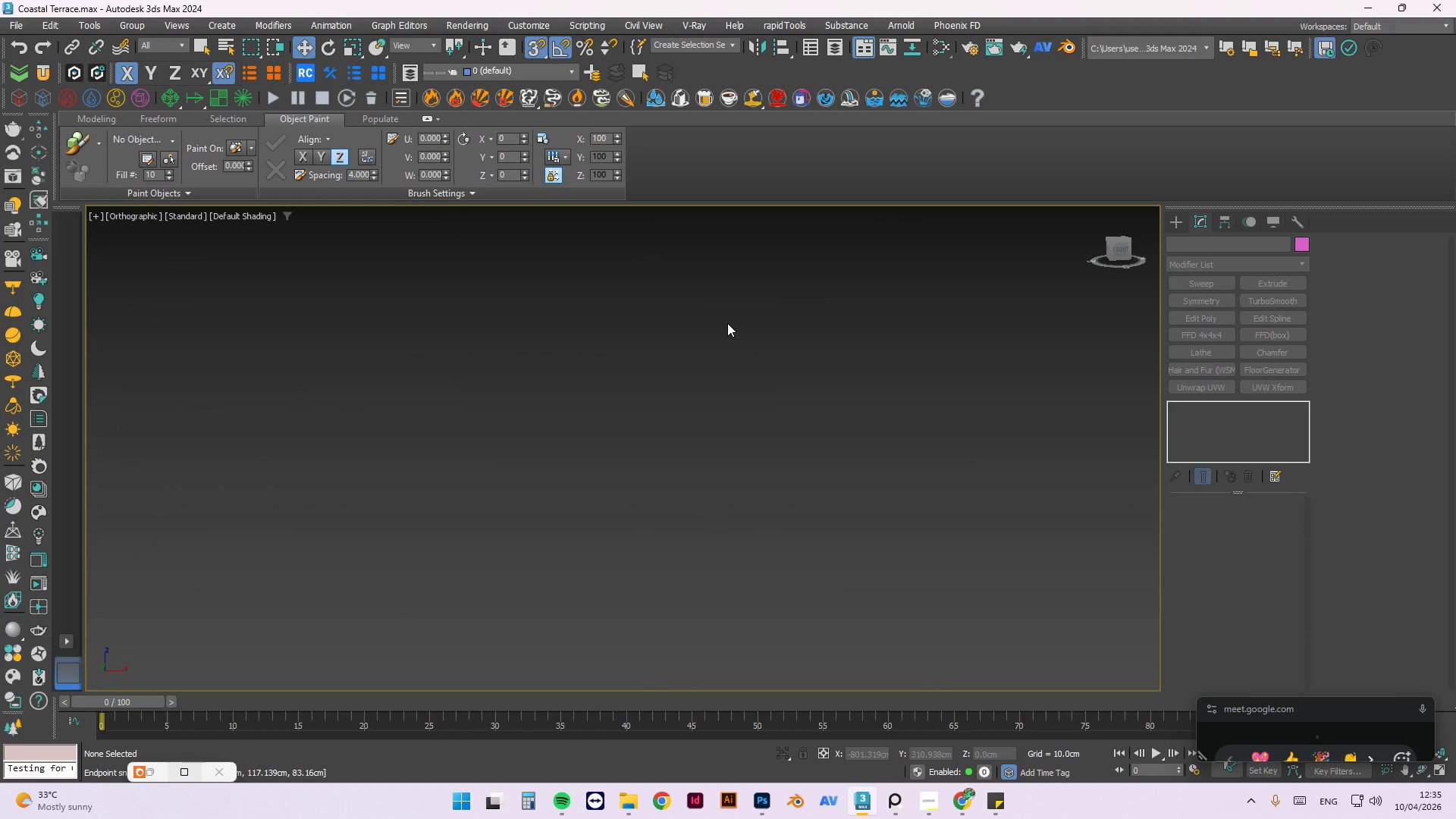 
key(F)
 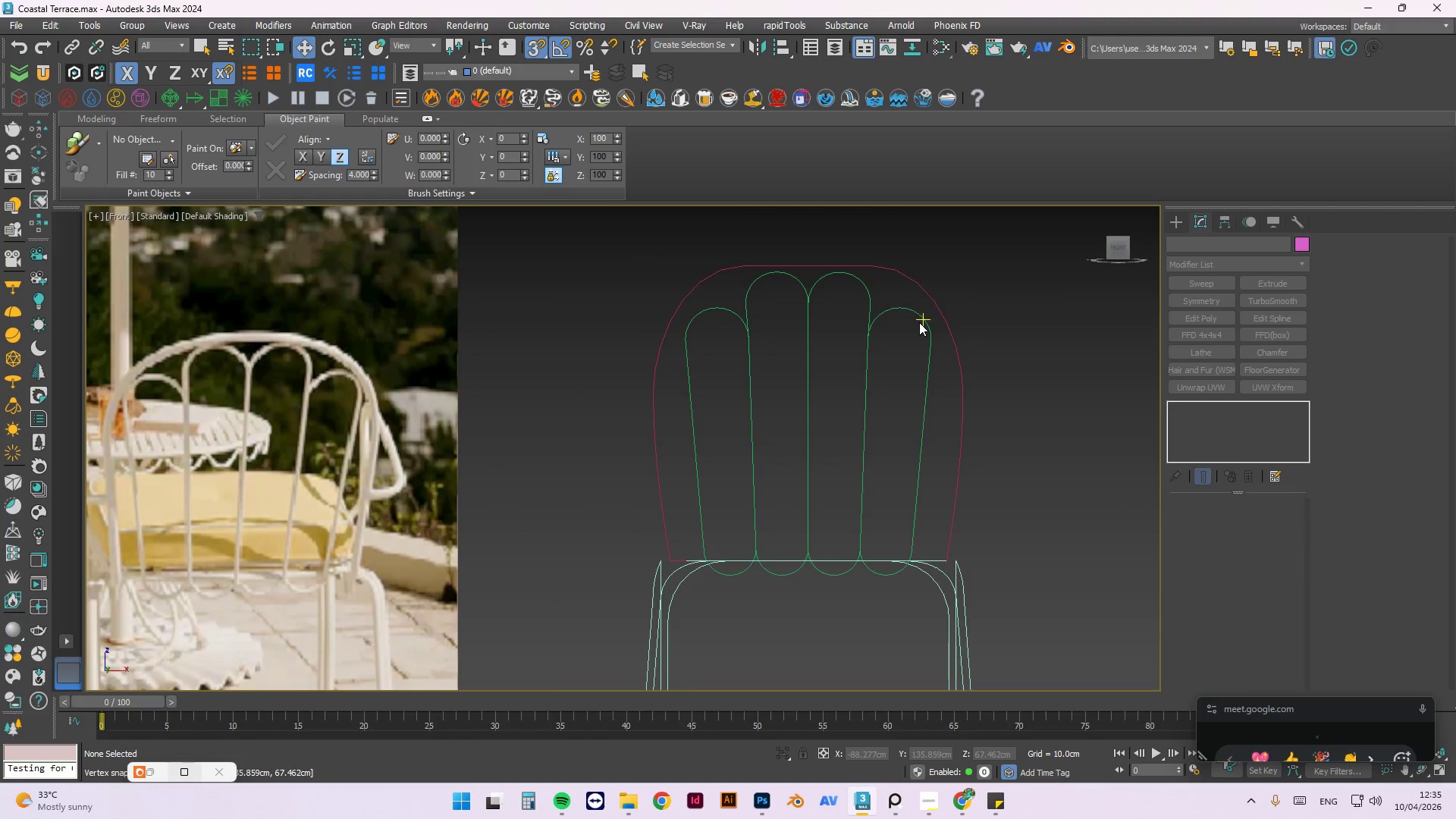 
wait(6.51)
 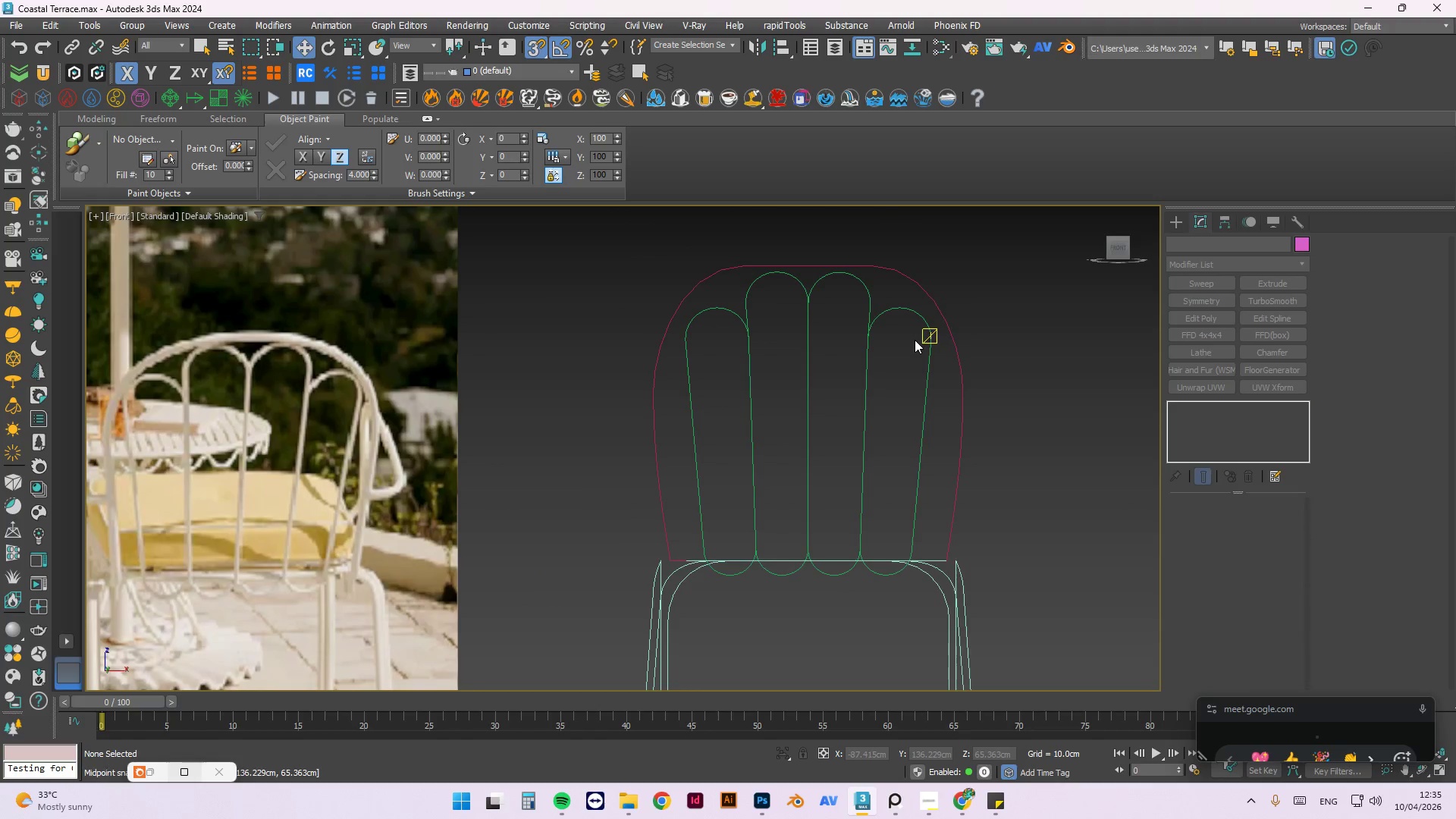 
left_click([914, 310])
 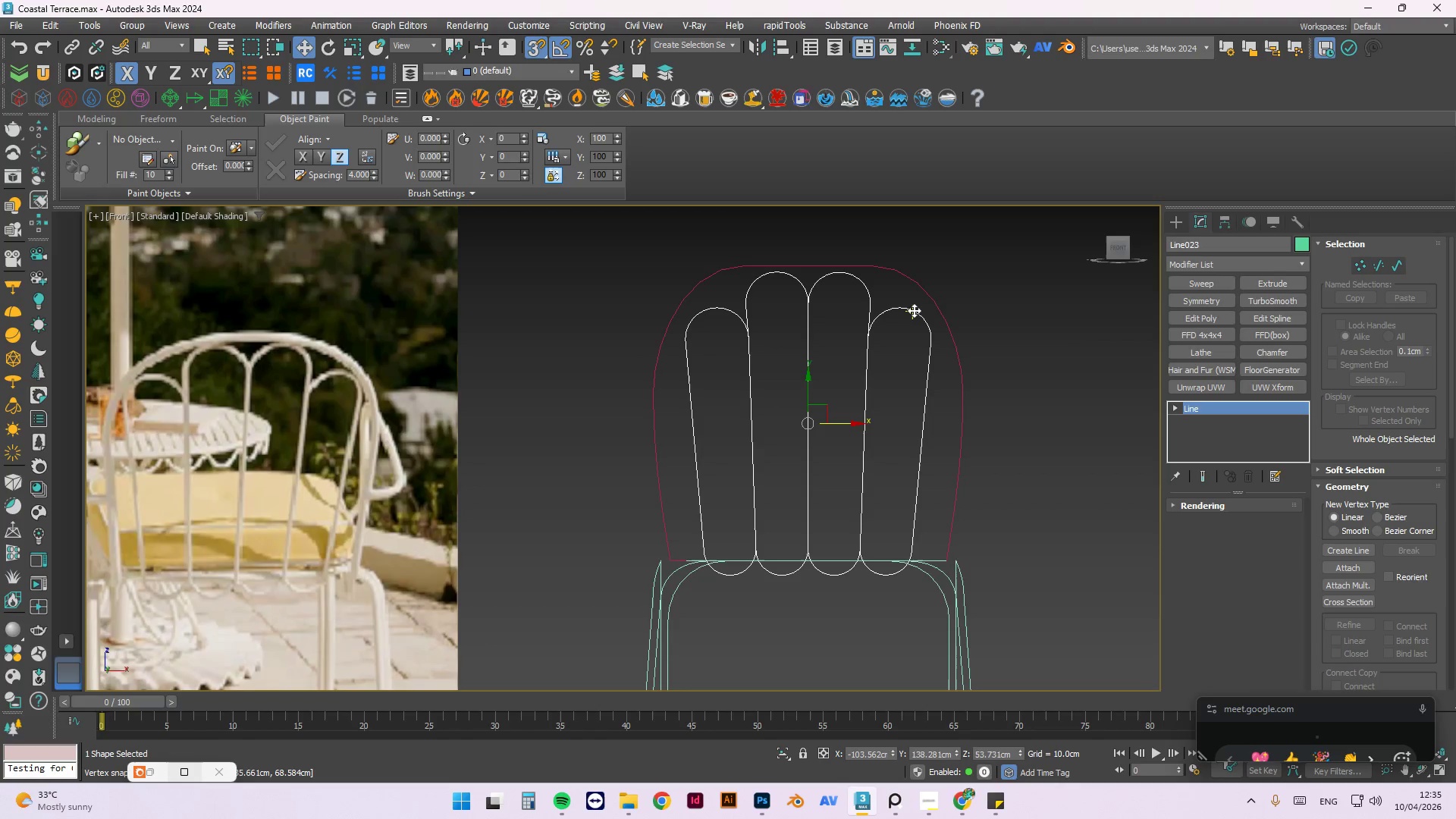 
hold_key(key=AltLeft, duration=1.5)
 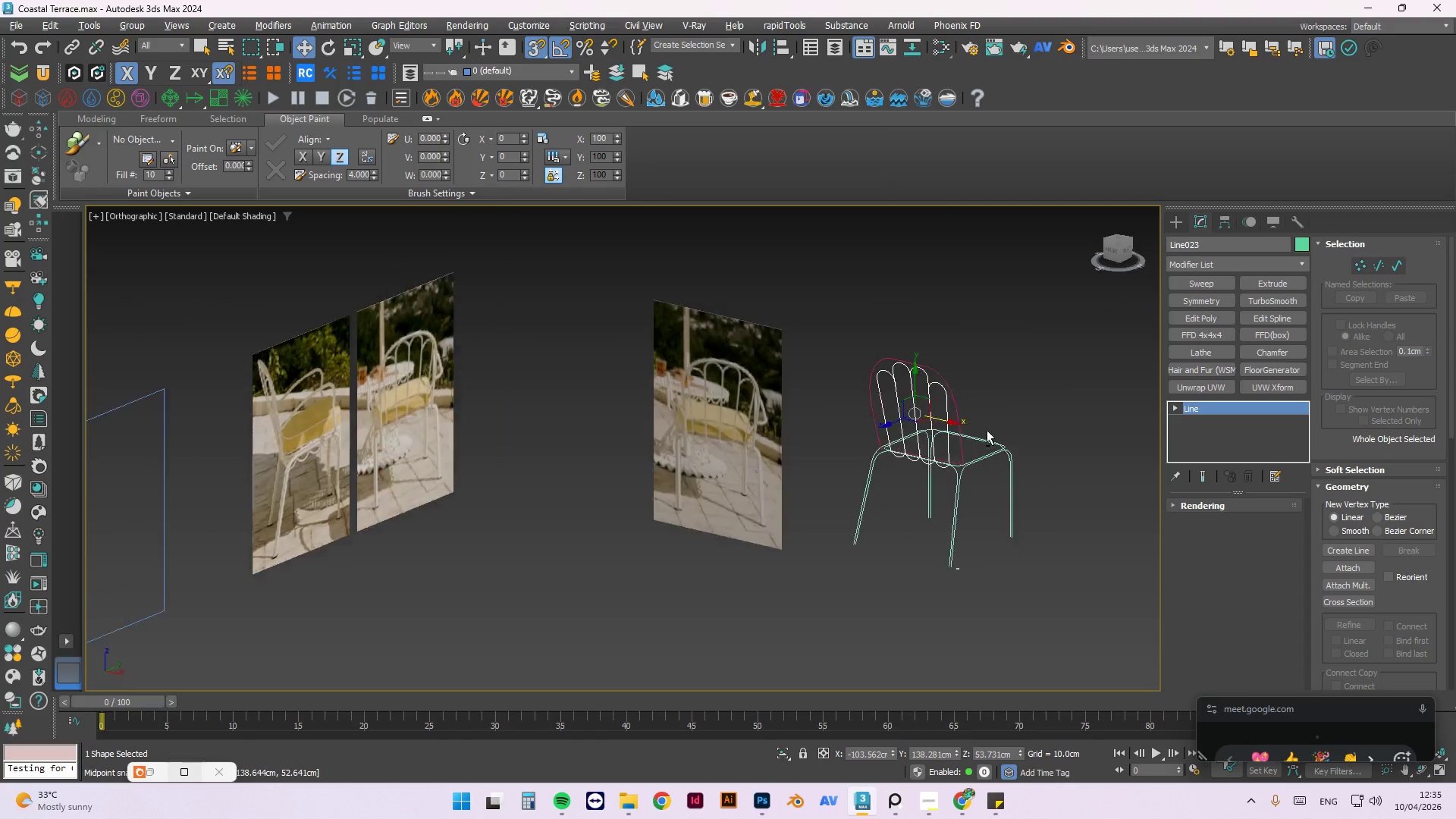 
scroll: coordinate [973, 409], scroll_direction: down, amount: 3.0
 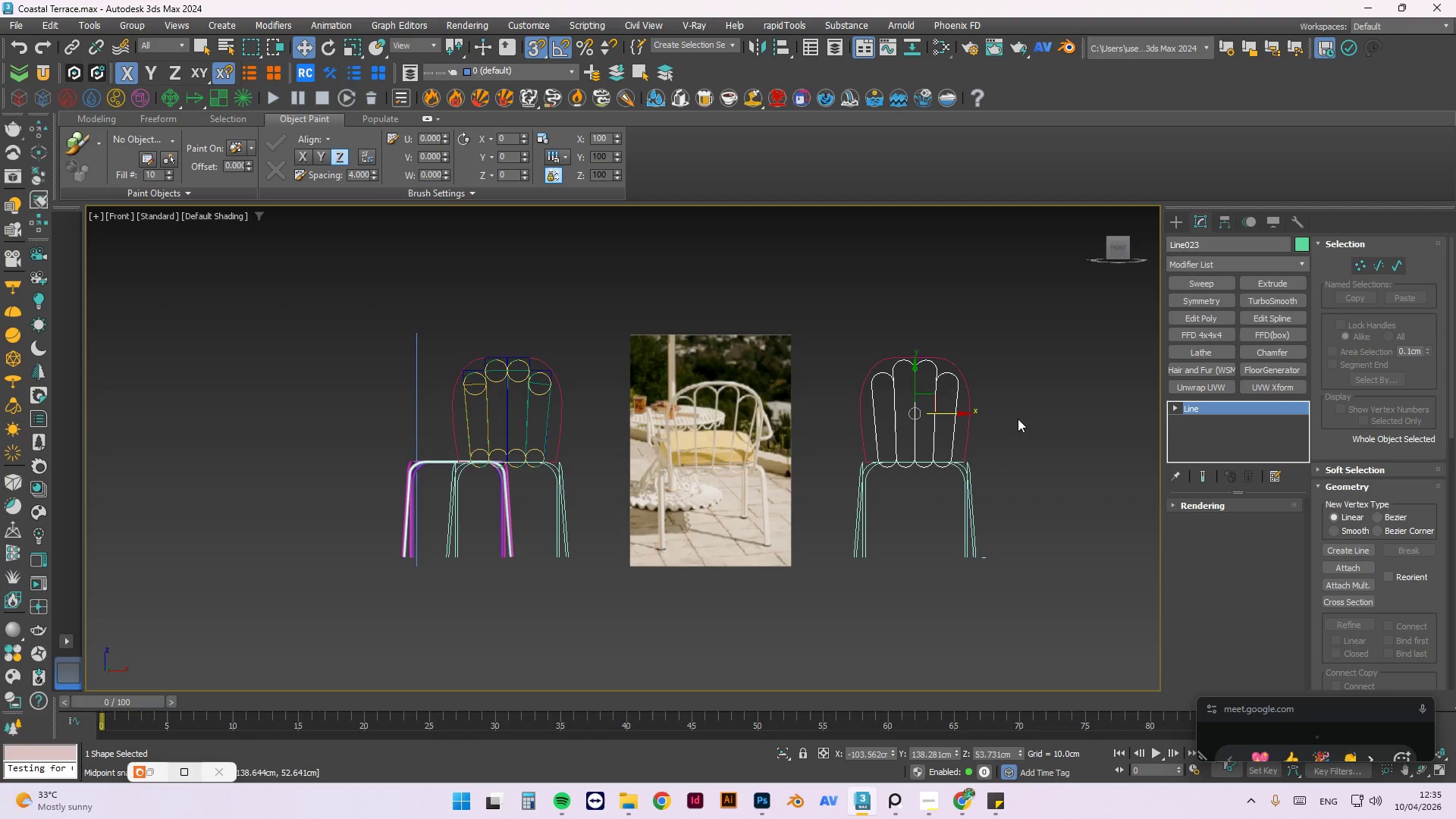 
hold_key(key=AltLeft, duration=1.05)
 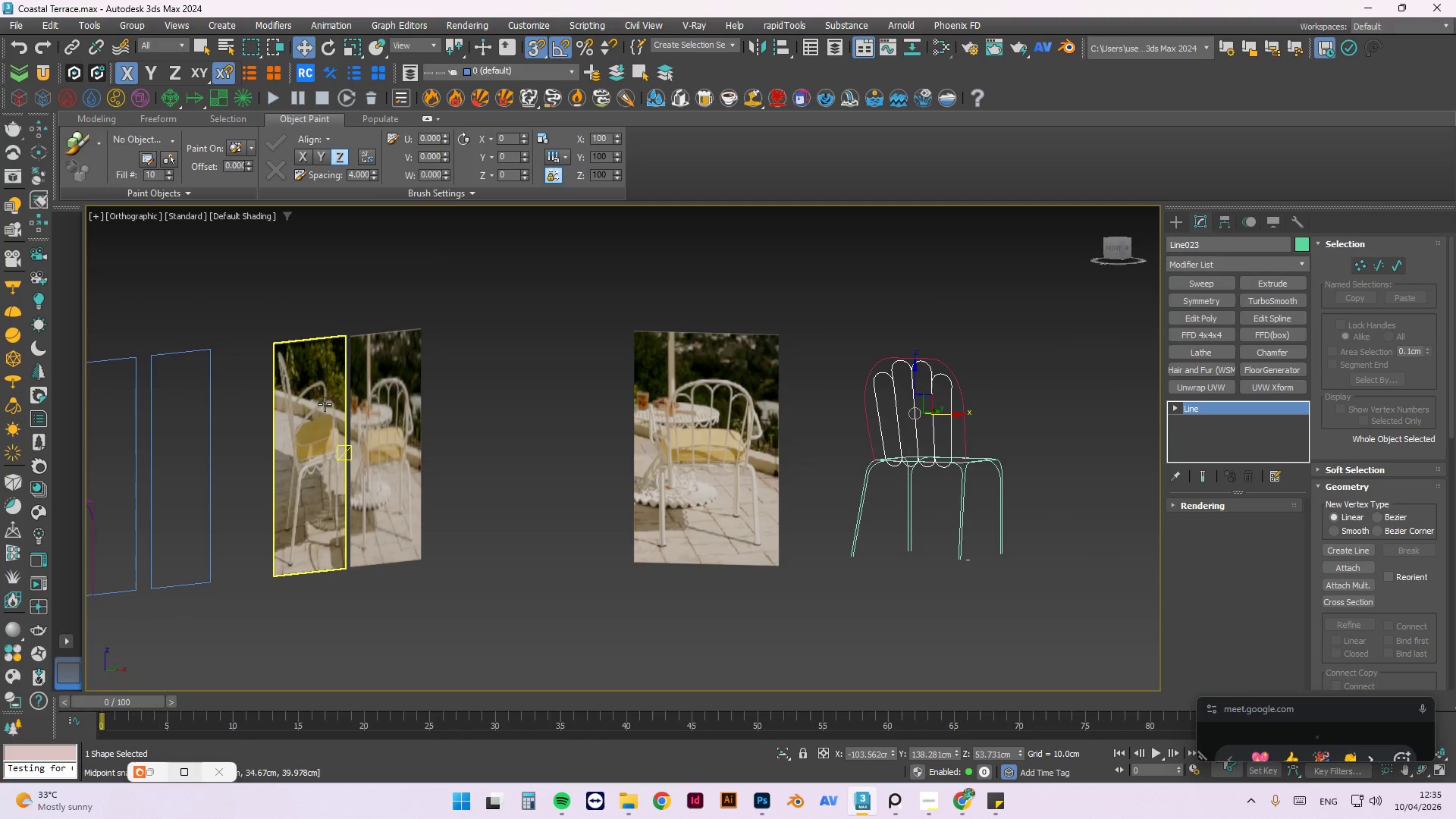 
key(F)
 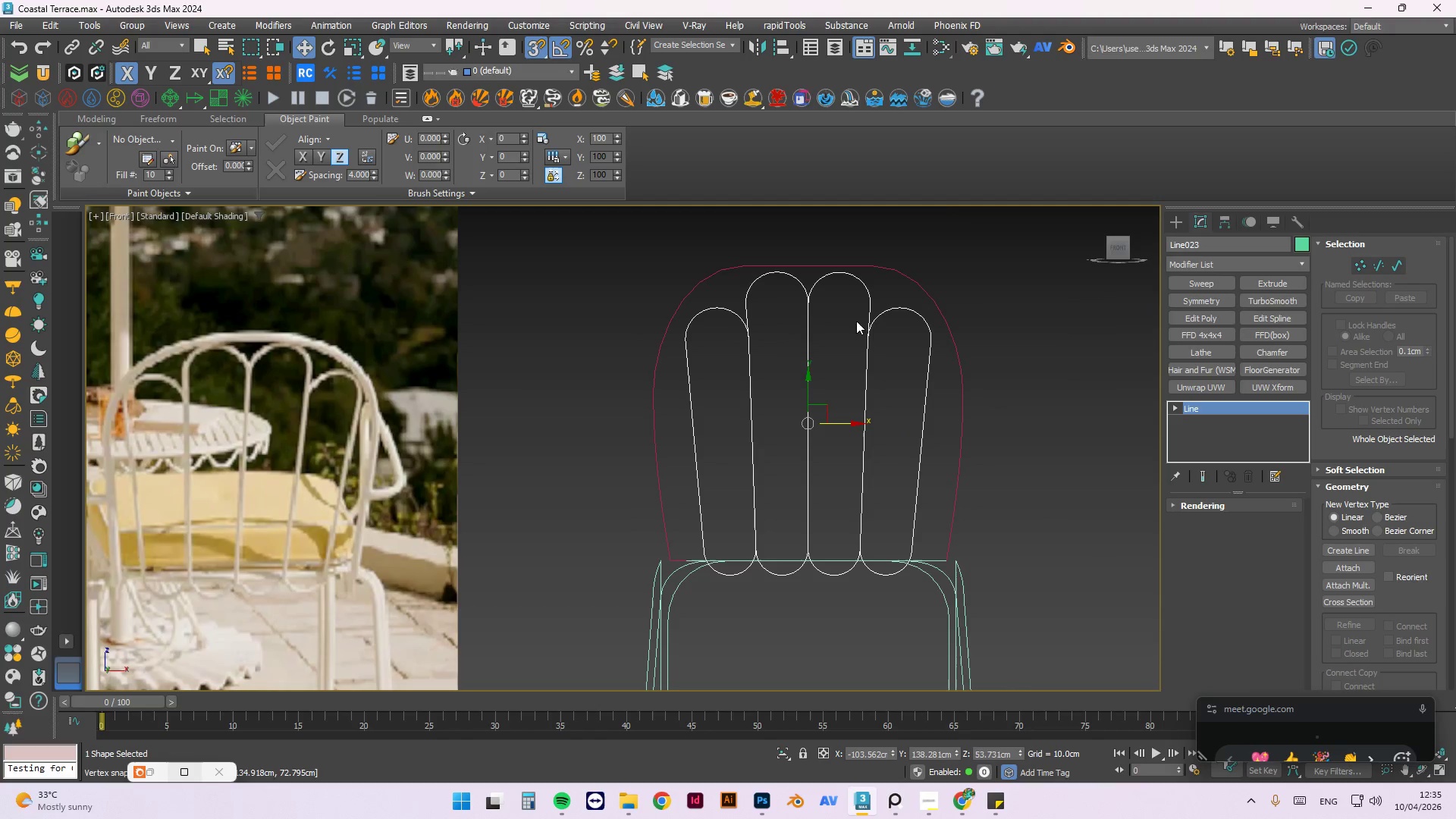 
scroll: coordinate [1059, 400], scroll_direction: down, amount: 2.0
 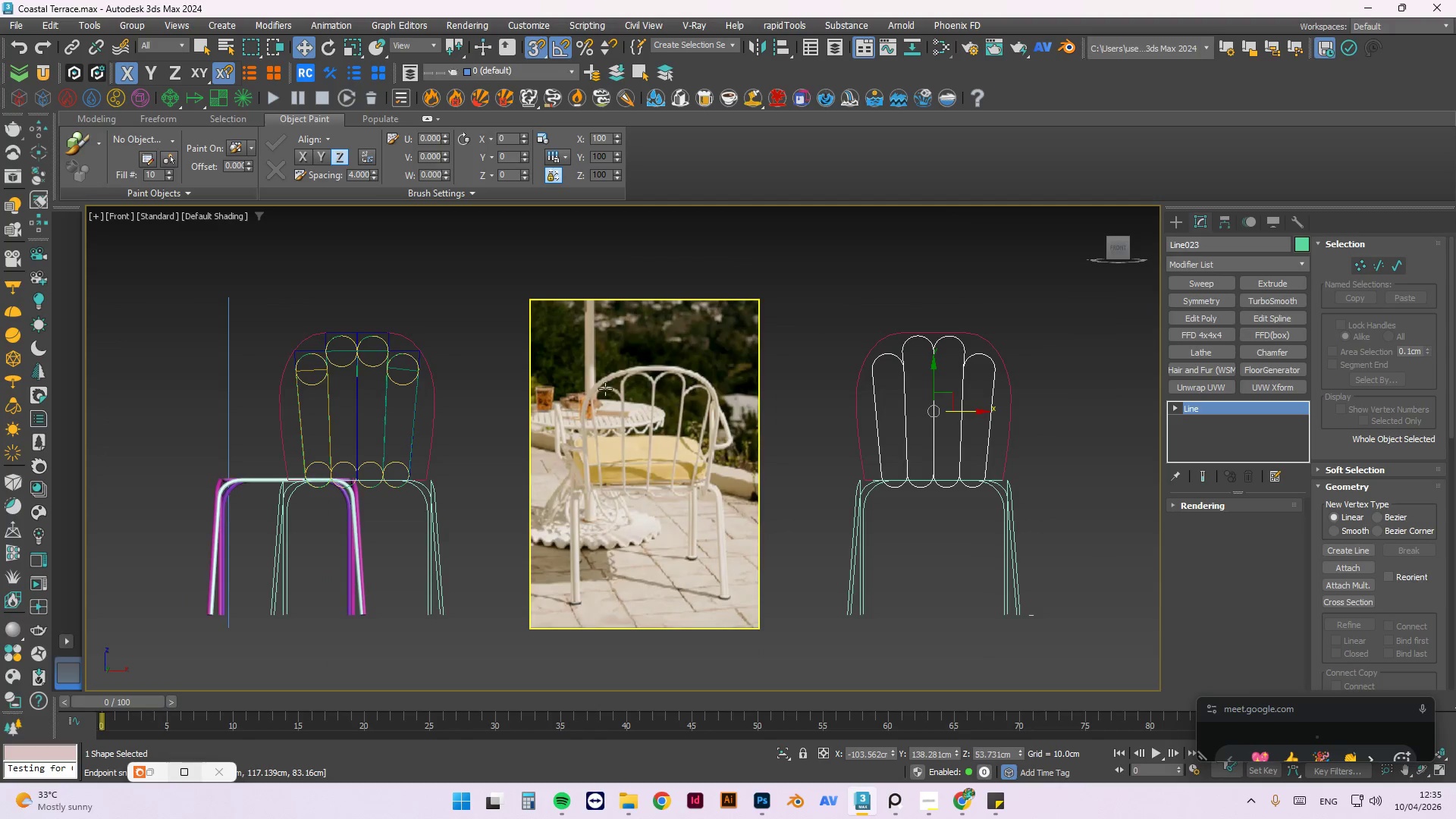 
scroll: coordinate [671, 403], scroll_direction: up, amount: 2.0
 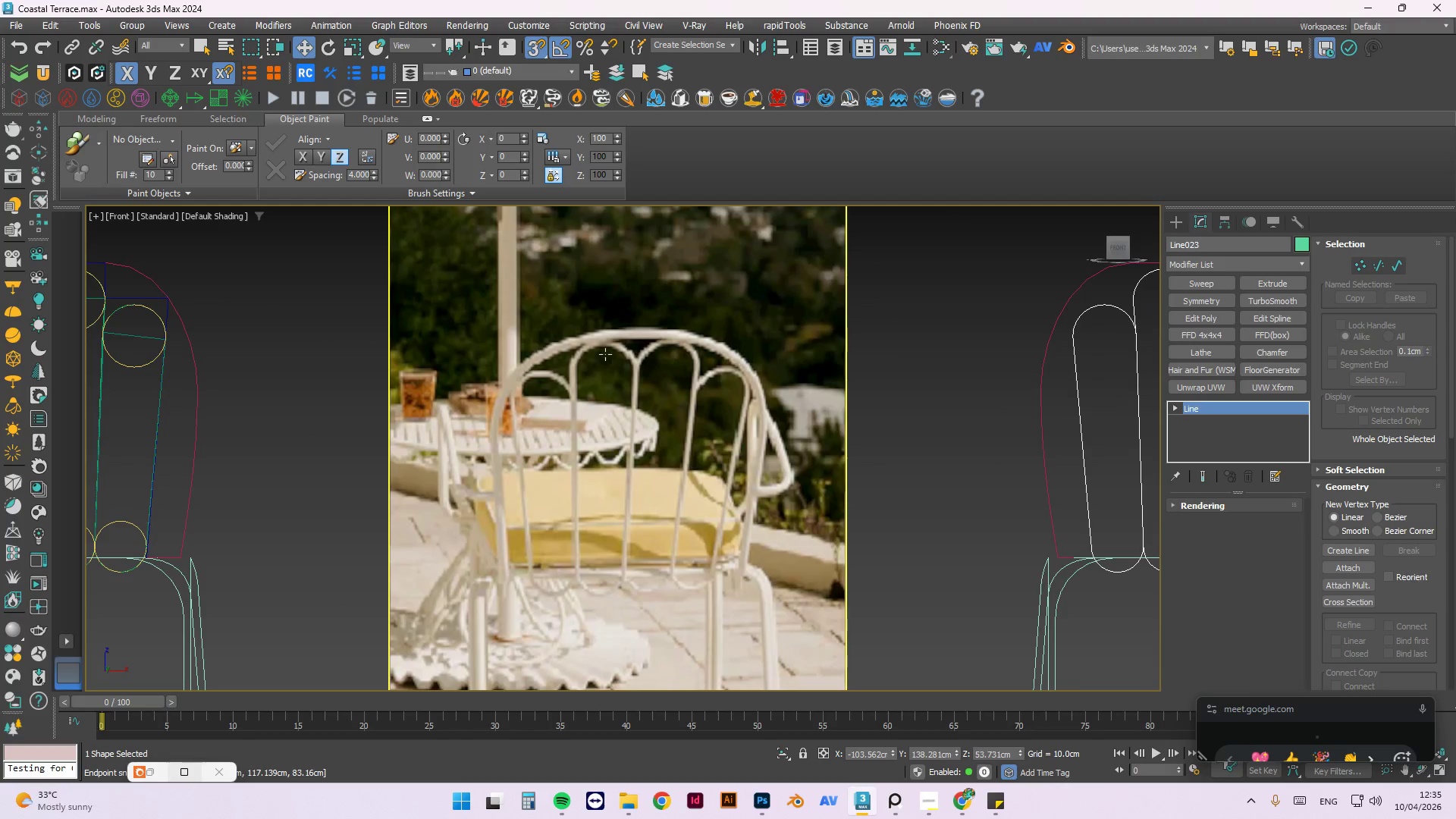 
scroll: coordinate [605, 343], scroll_direction: down, amount: 3.0
 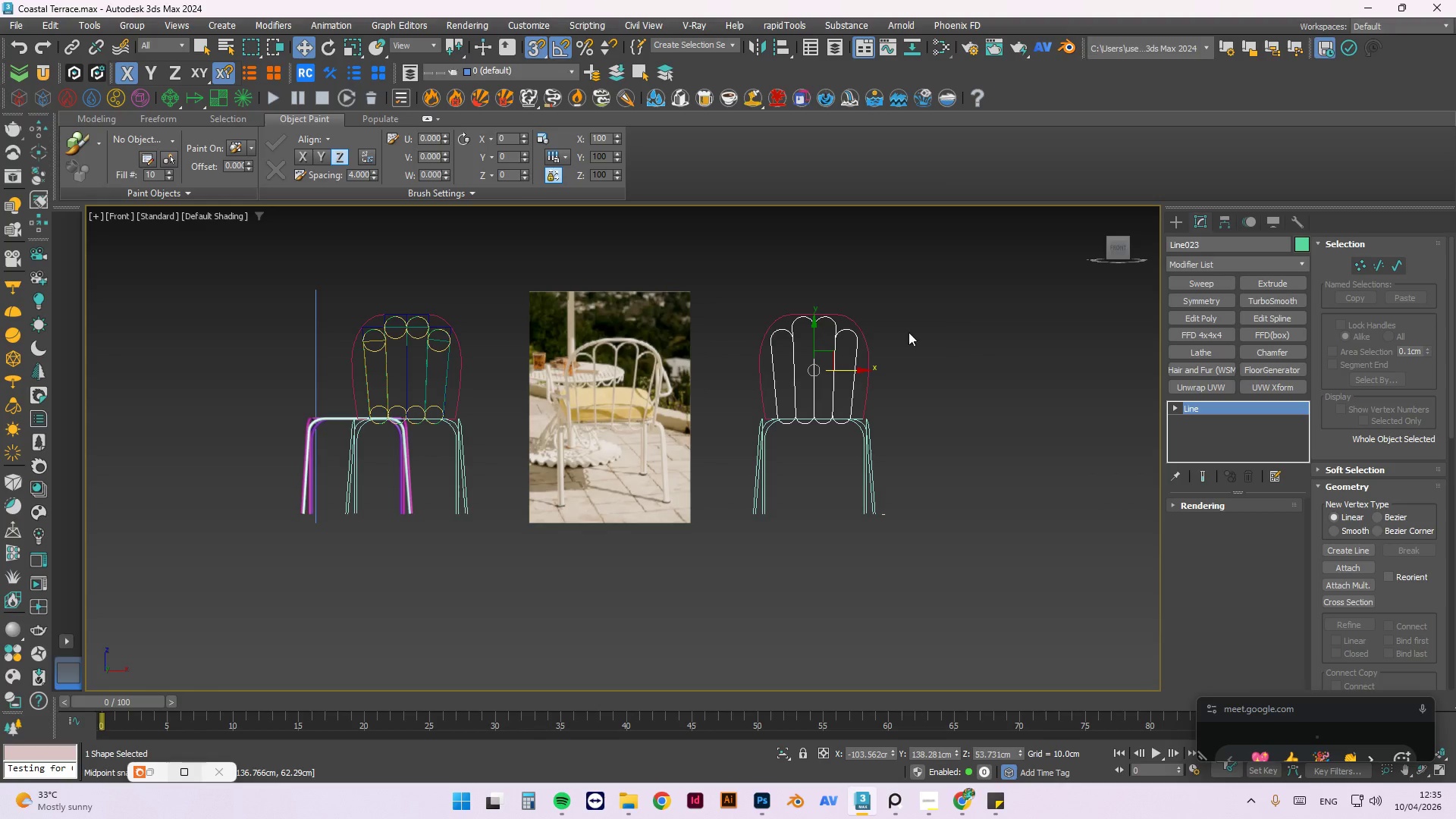 
scroll: coordinate [864, 320], scroll_direction: up, amount: 3.0
 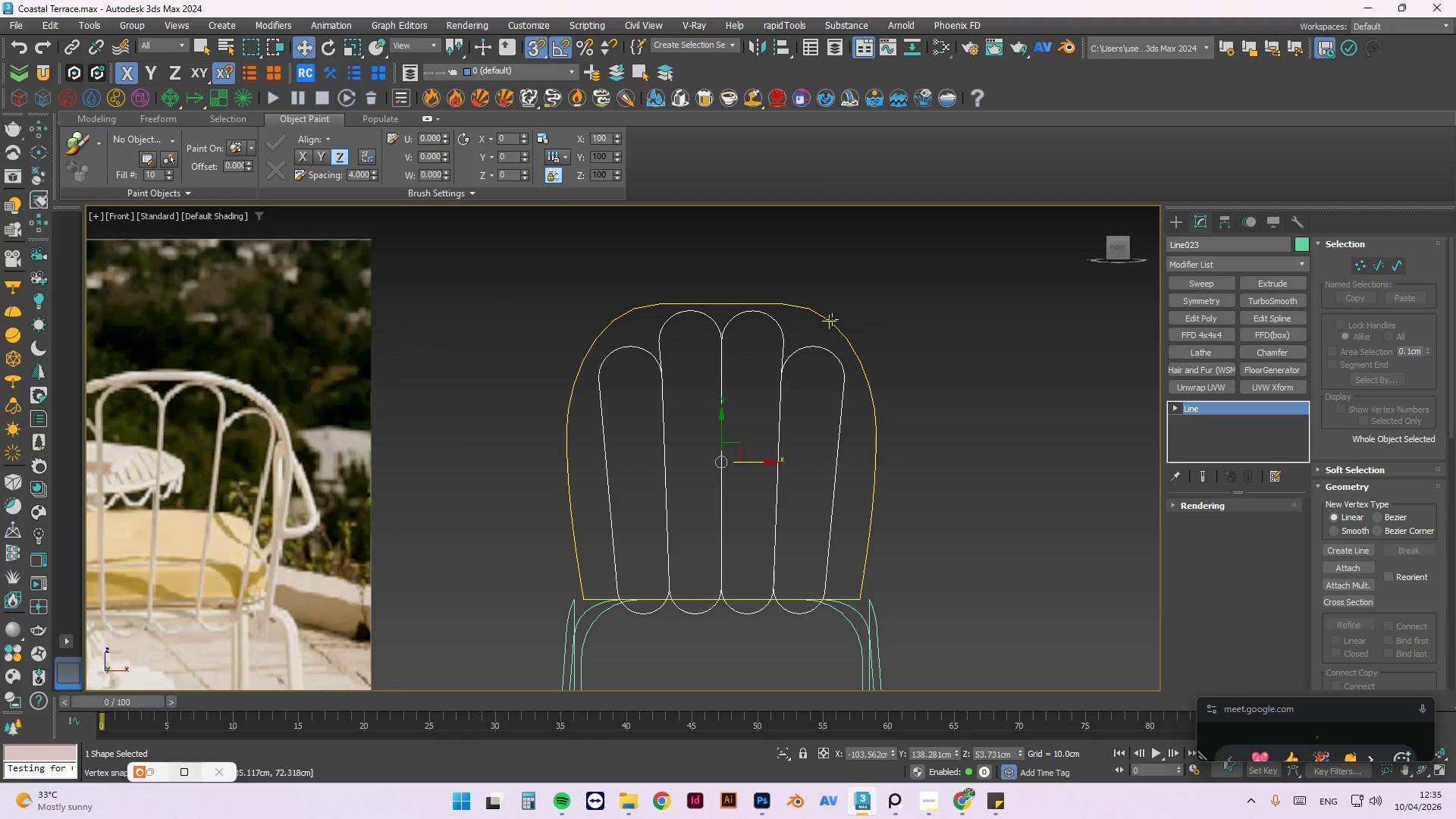 
left_click([832, 318])
 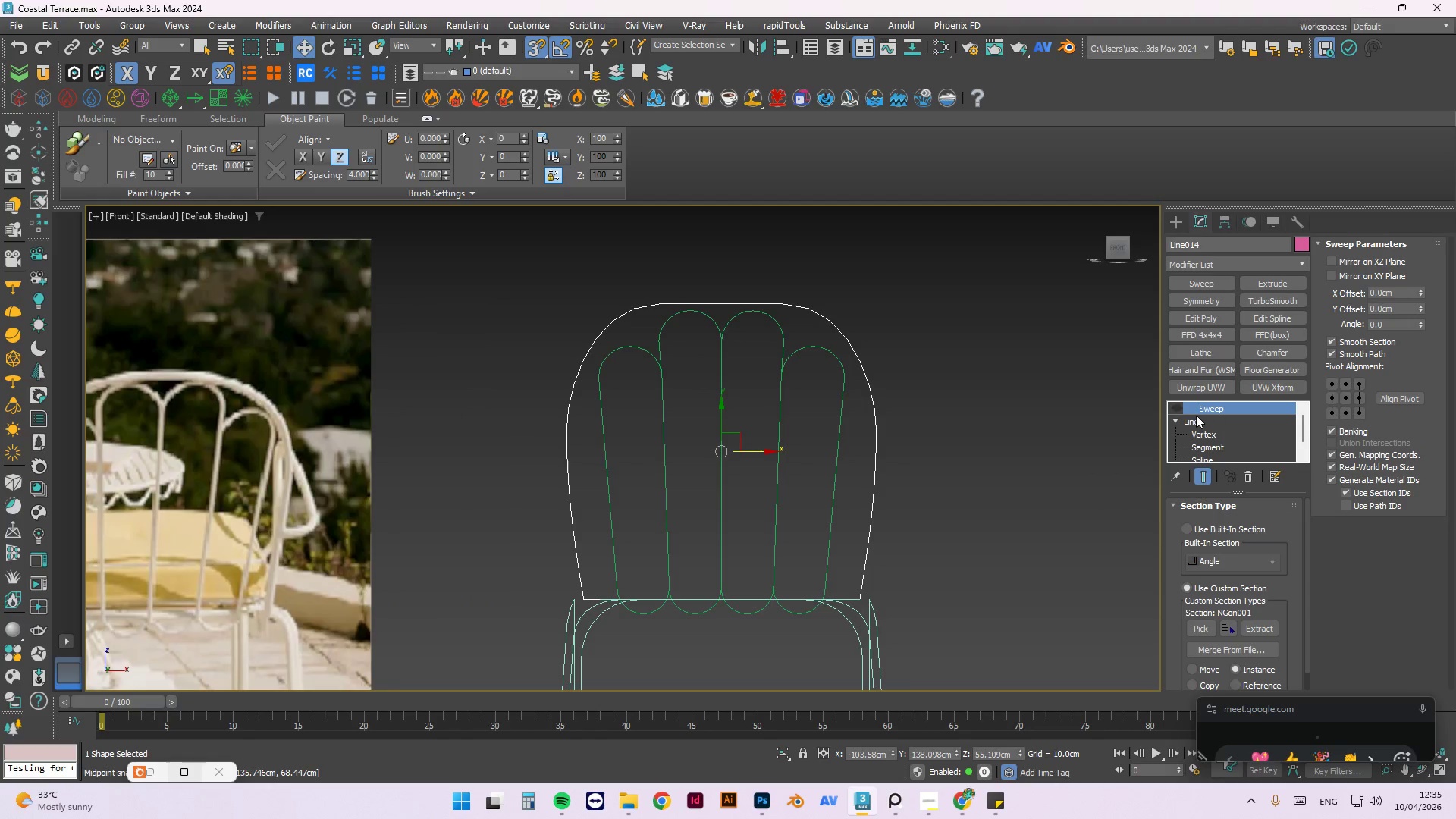 
left_click([1200, 434])
 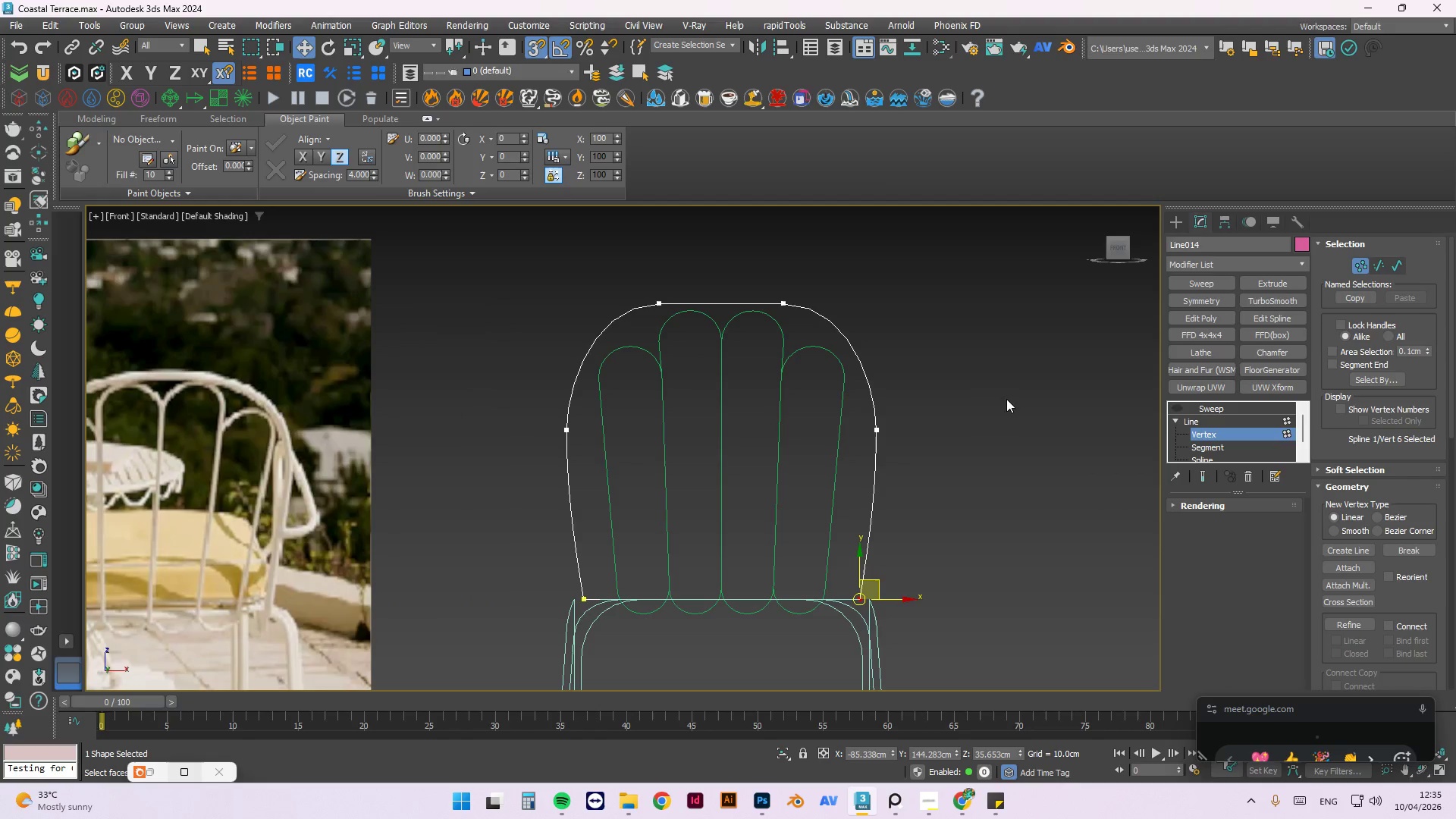 
left_click_drag(start_coordinate=[1003, 391], to_coordinate=[482, 448])
 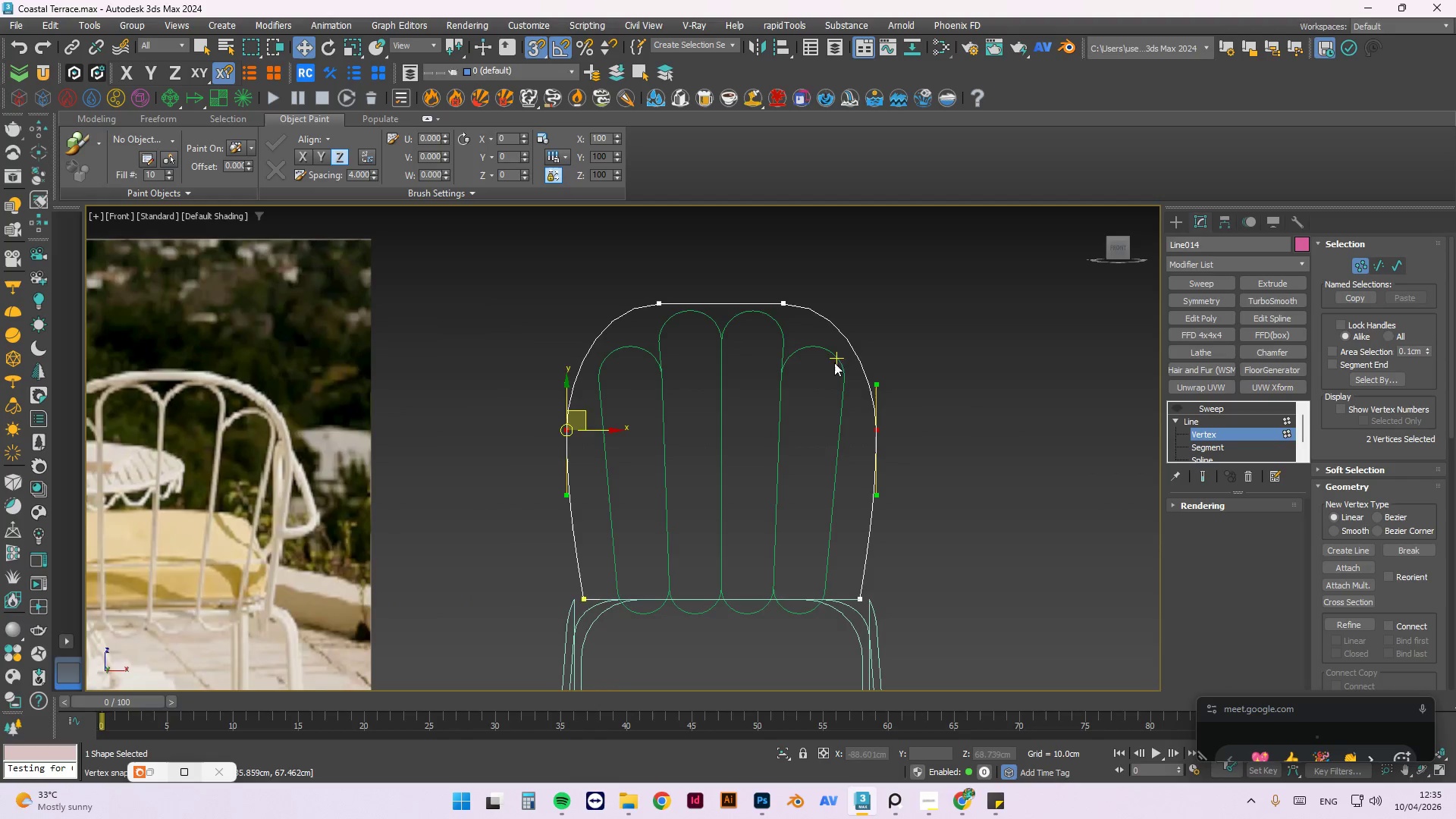 
scroll: coordinate [861, 353], scroll_direction: down, amount: 1.0
 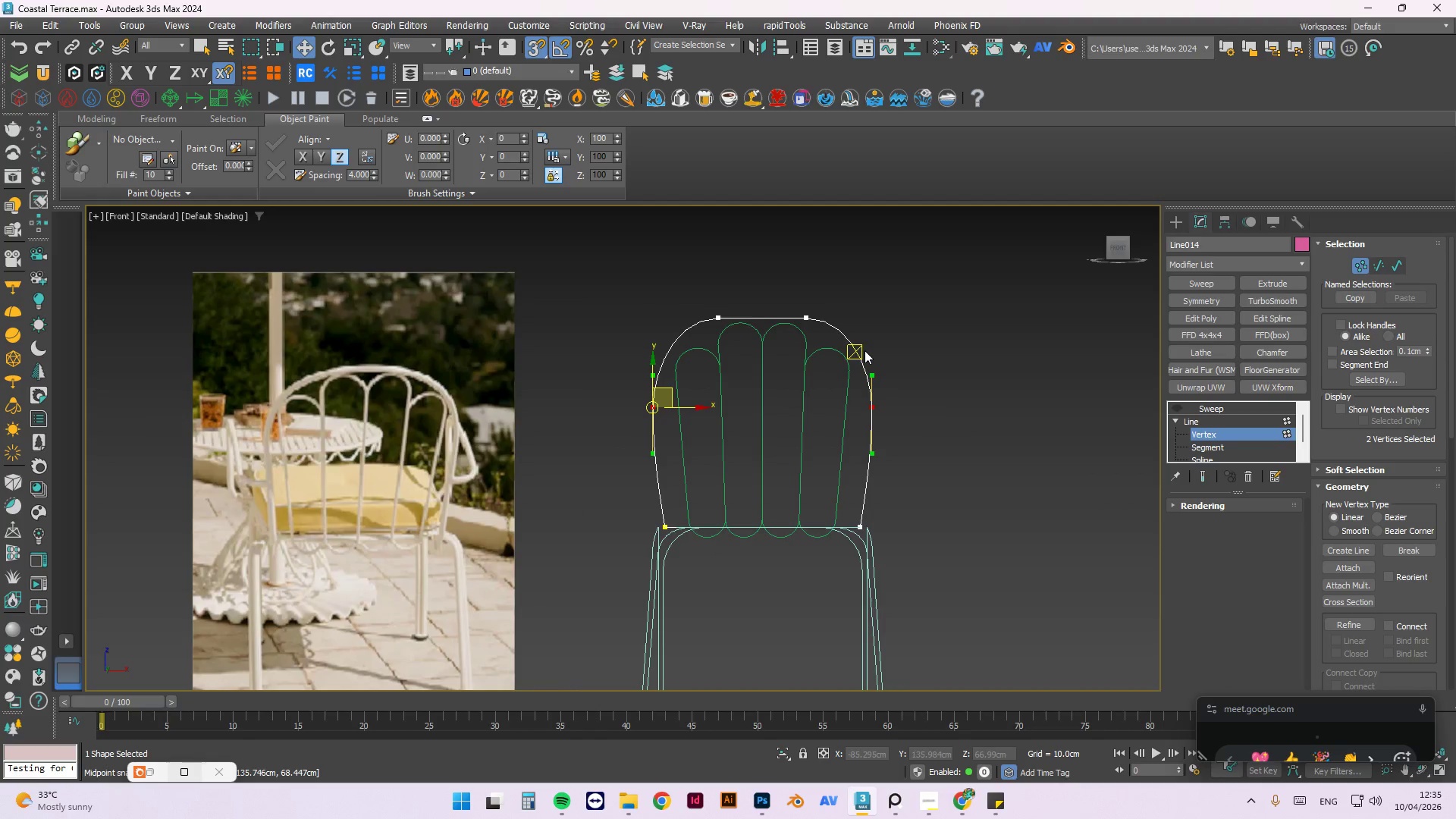 
wait(6.29)
 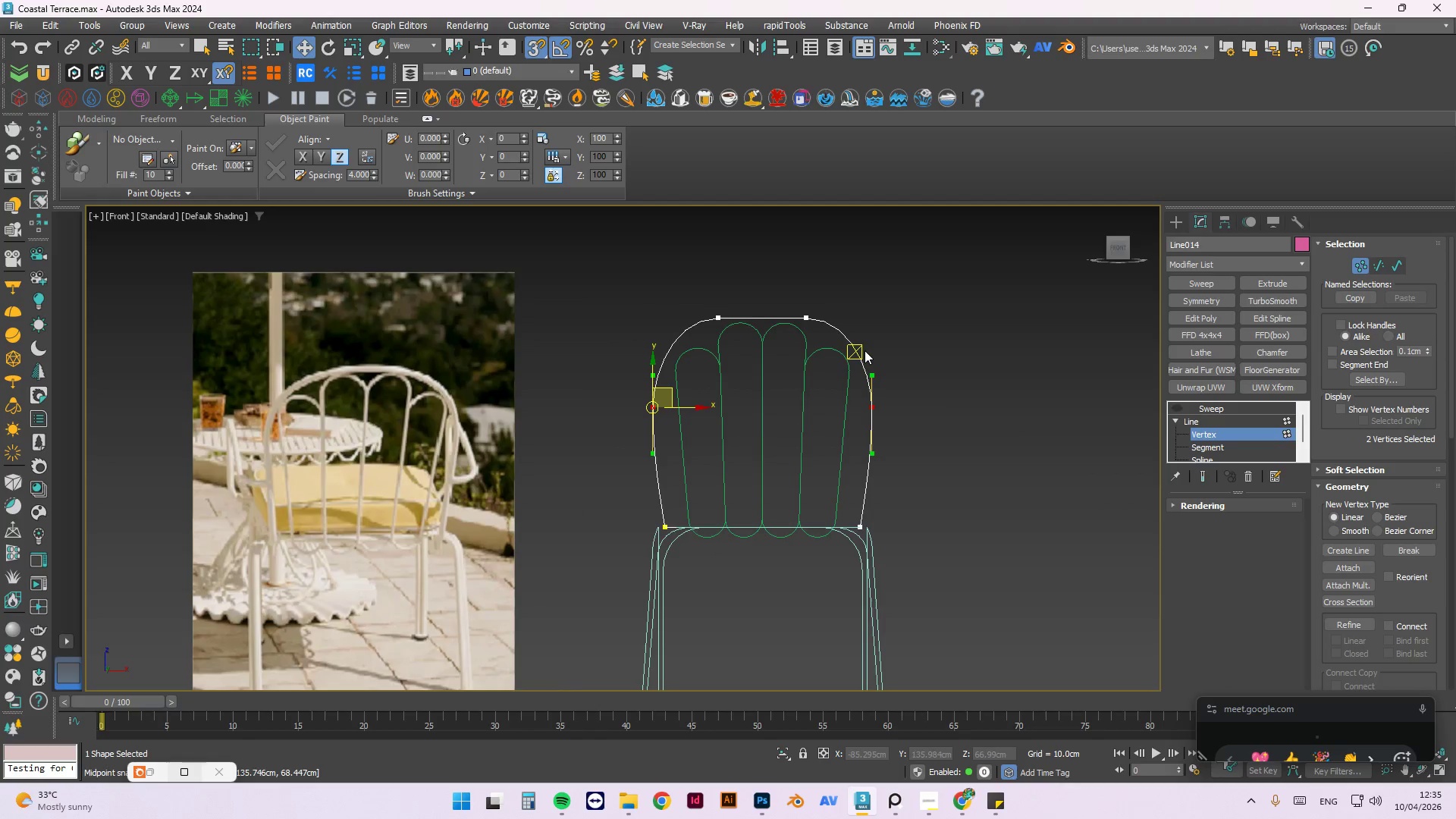 
left_click([821, 241])
 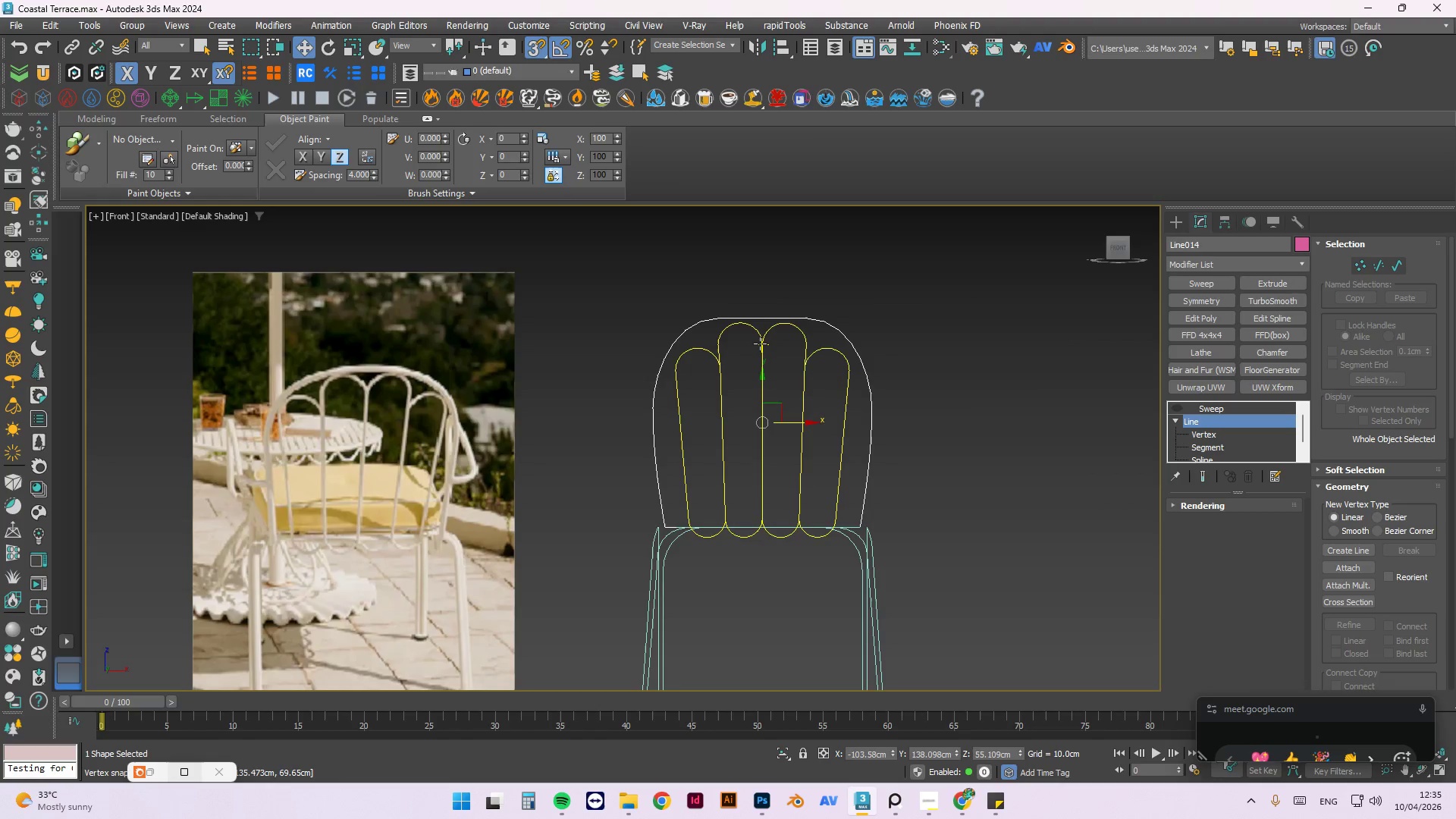 
left_click([762, 344])
 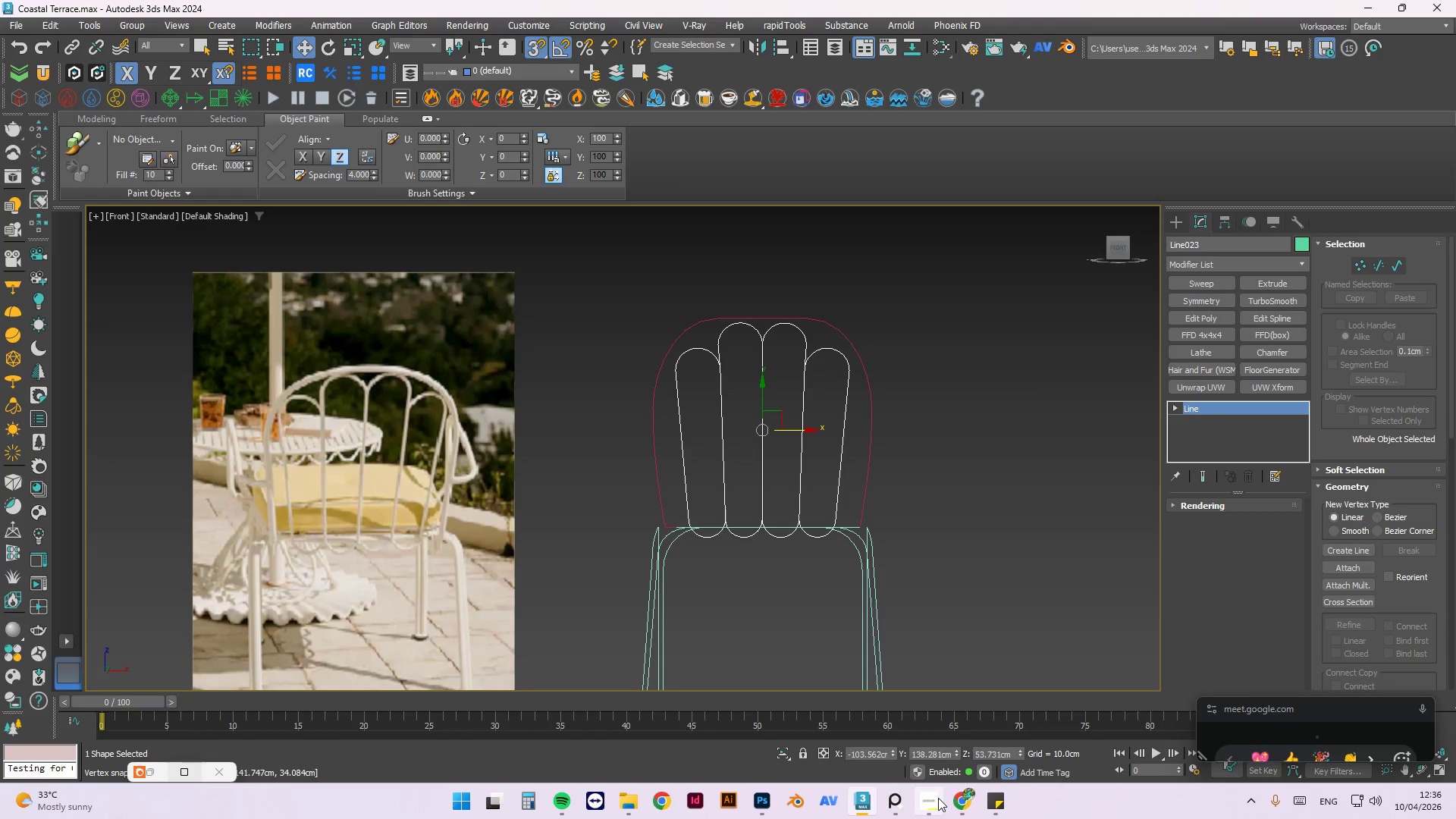 
left_click([990, 808])
 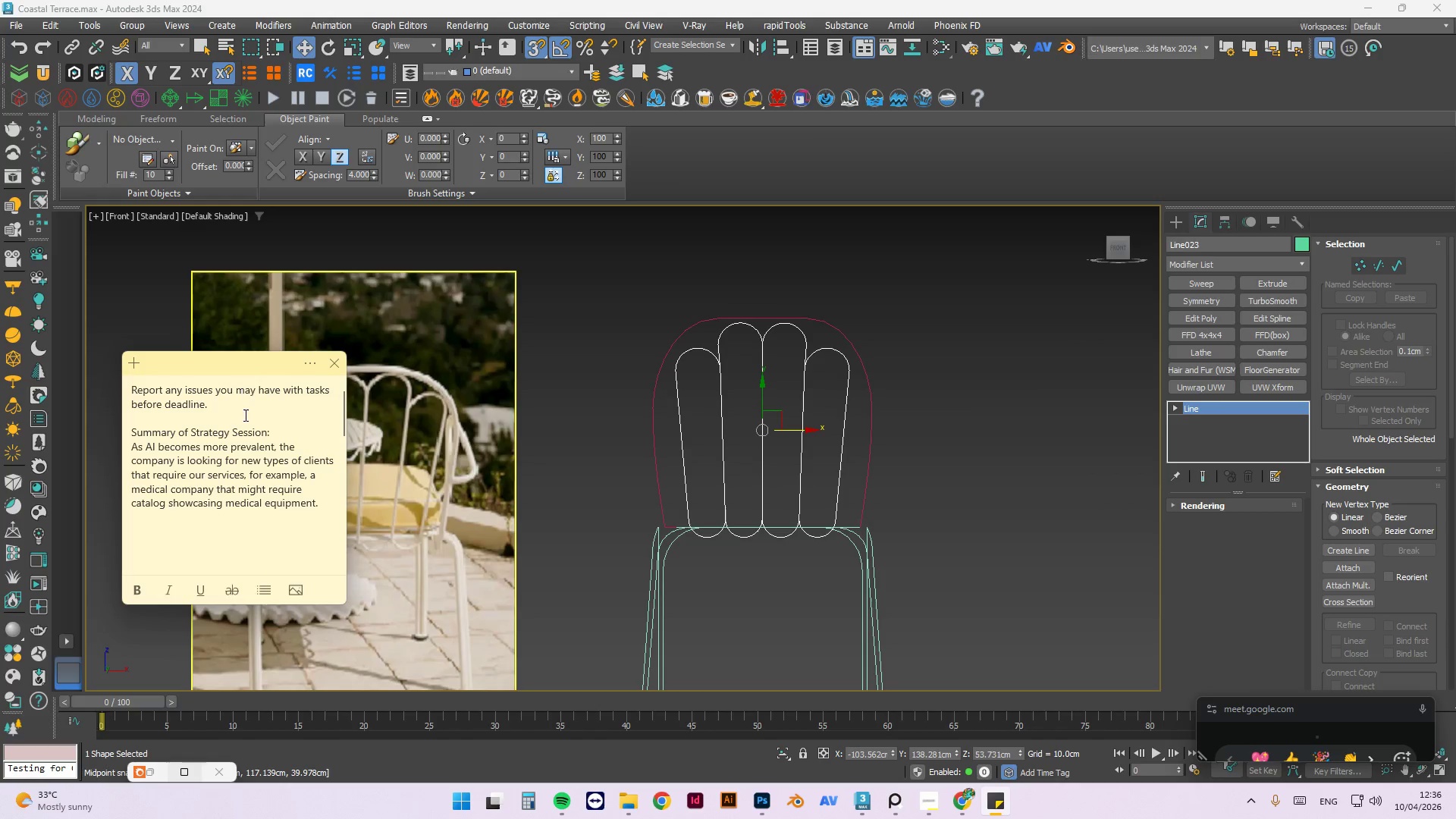 
left_click([246, 406])
 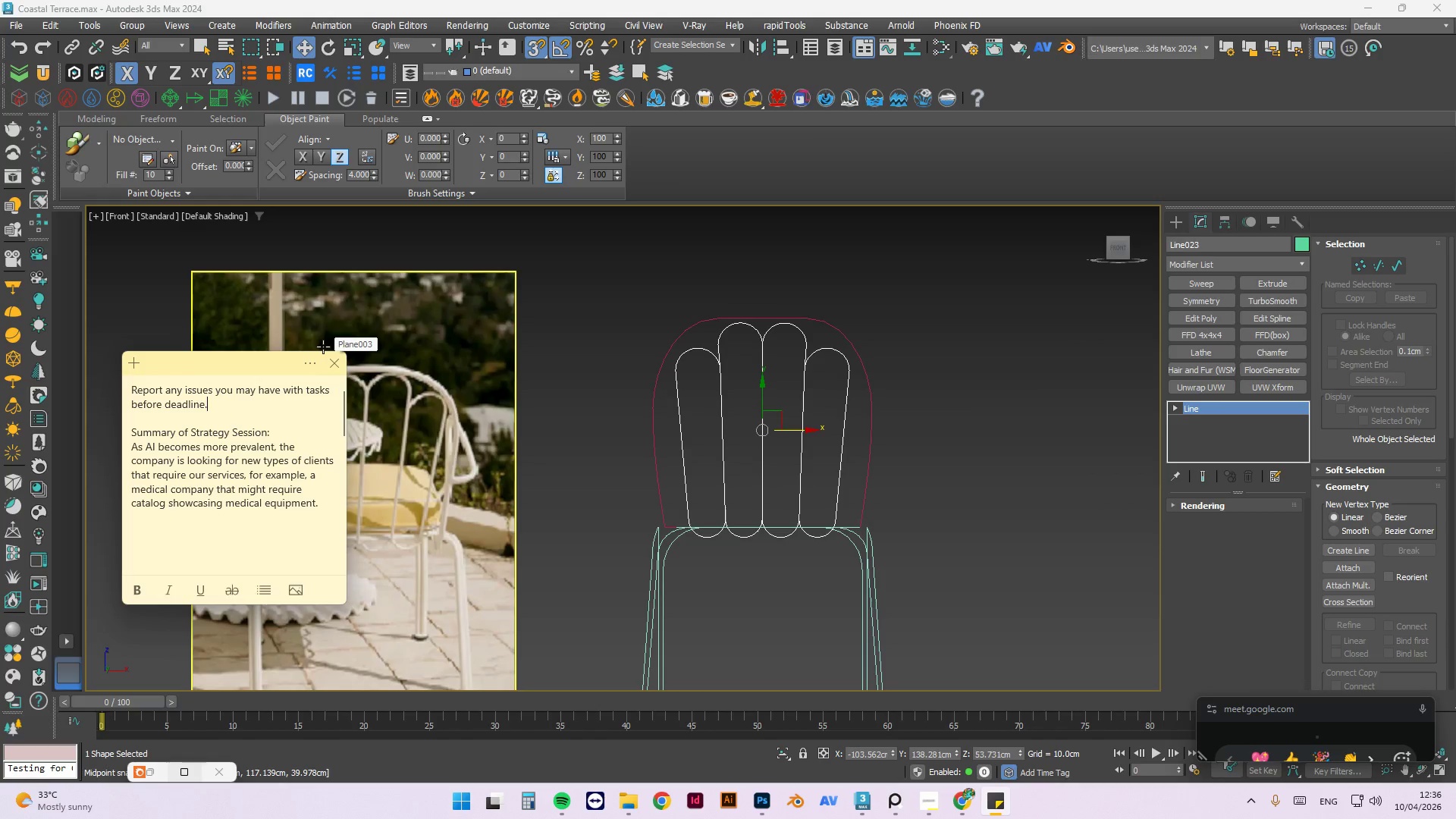 
type( Report sudden)
key(Backspace)
key(Backspace)
key(Backspace)
key(Backspace)
key(Backspace)
type(ci)
key(Backspace)
key(Backspace)
type(ickenes)
key(Backspace)
key(Backspace)
key(Backspace)
key(Backspace)
type(nesses on time as well su)
key(Backspace)
type(o the)
key(Backspace)
type(at tema)
key(Backspace)
key(Backspace)
type(am could )
key(Backspace)
key(Backspace)
type( another team mate could step in and help with task if necessary.)
 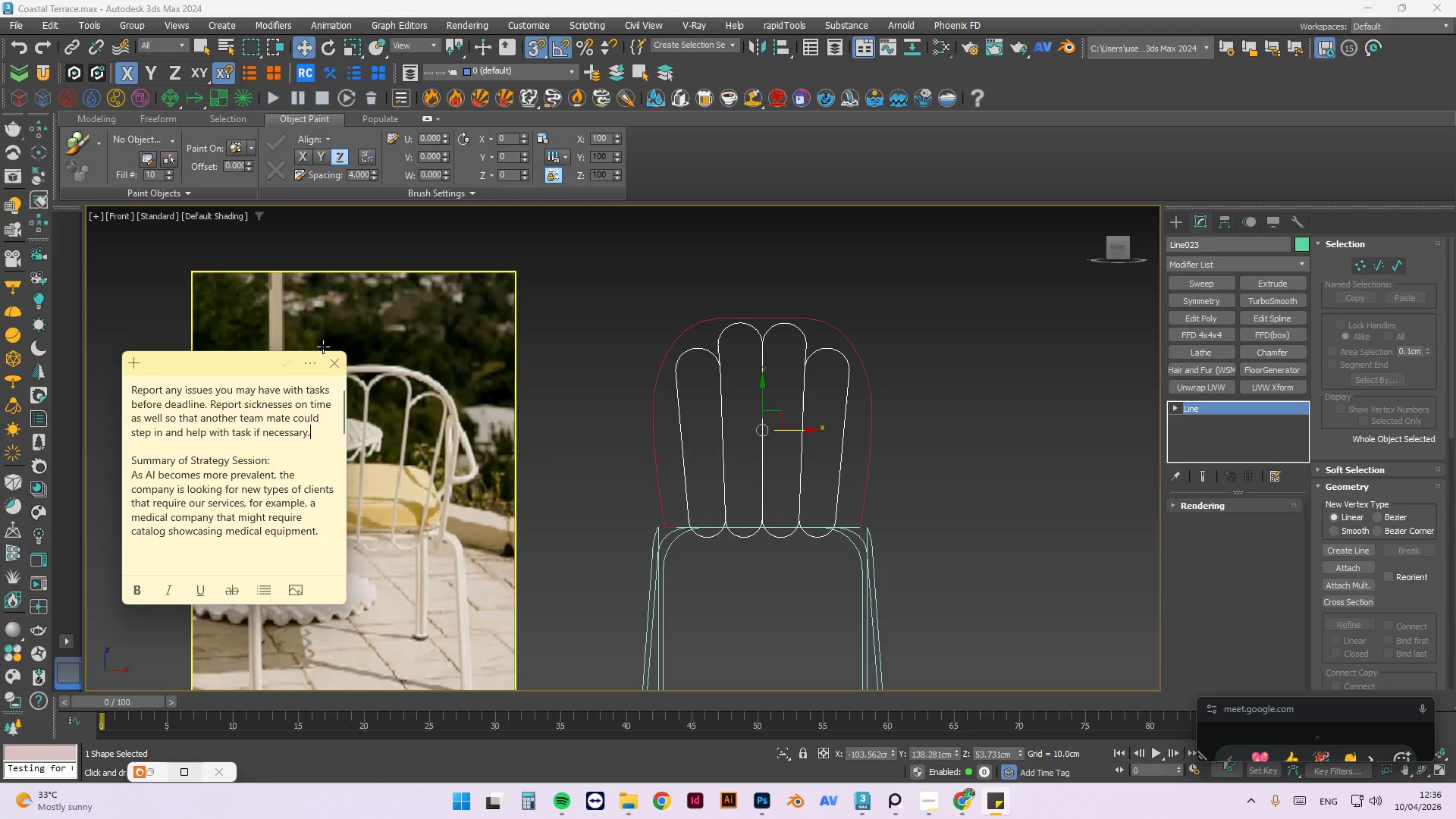 
wait(24.41)
 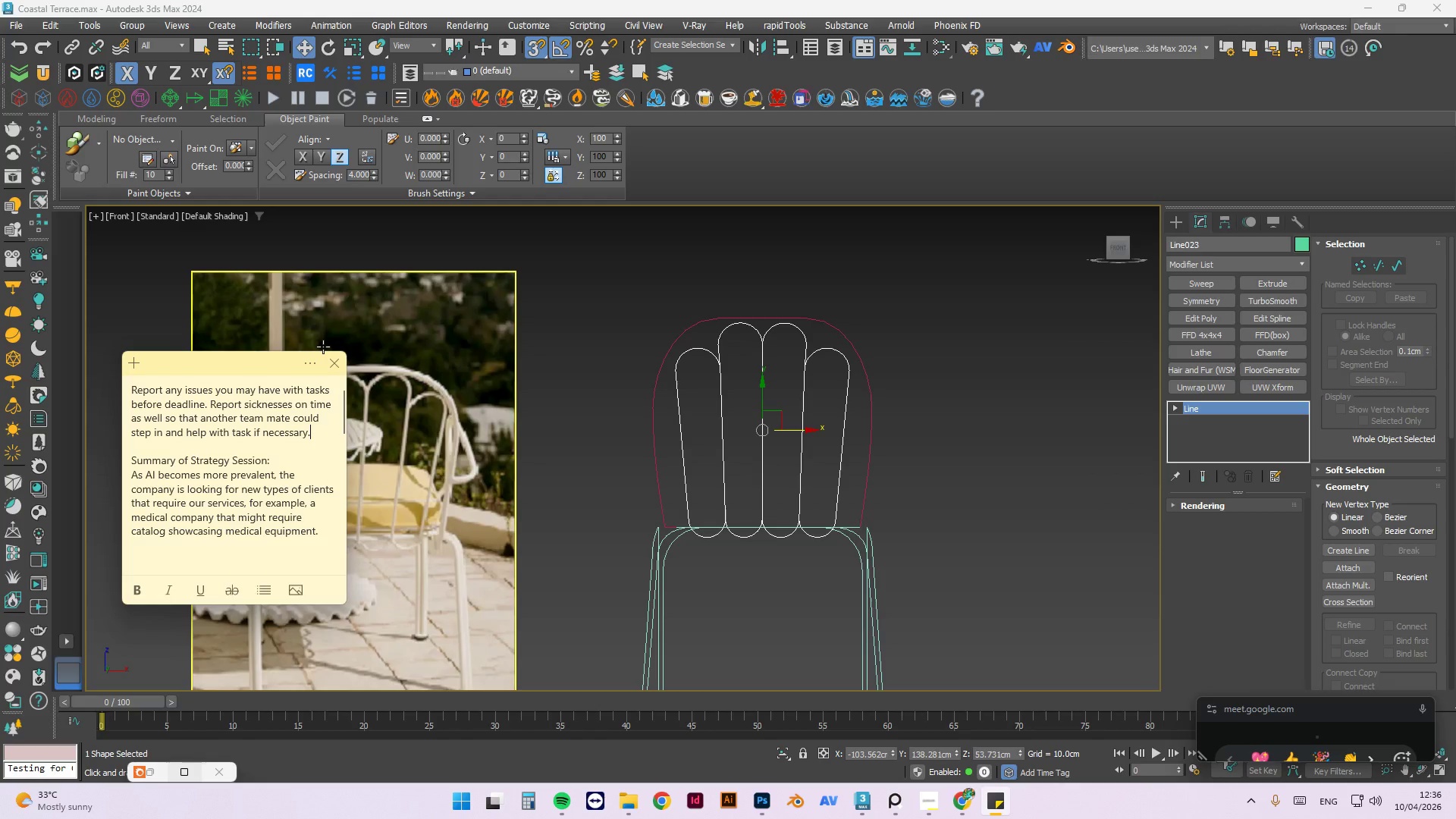 
left_click([889, 295])
 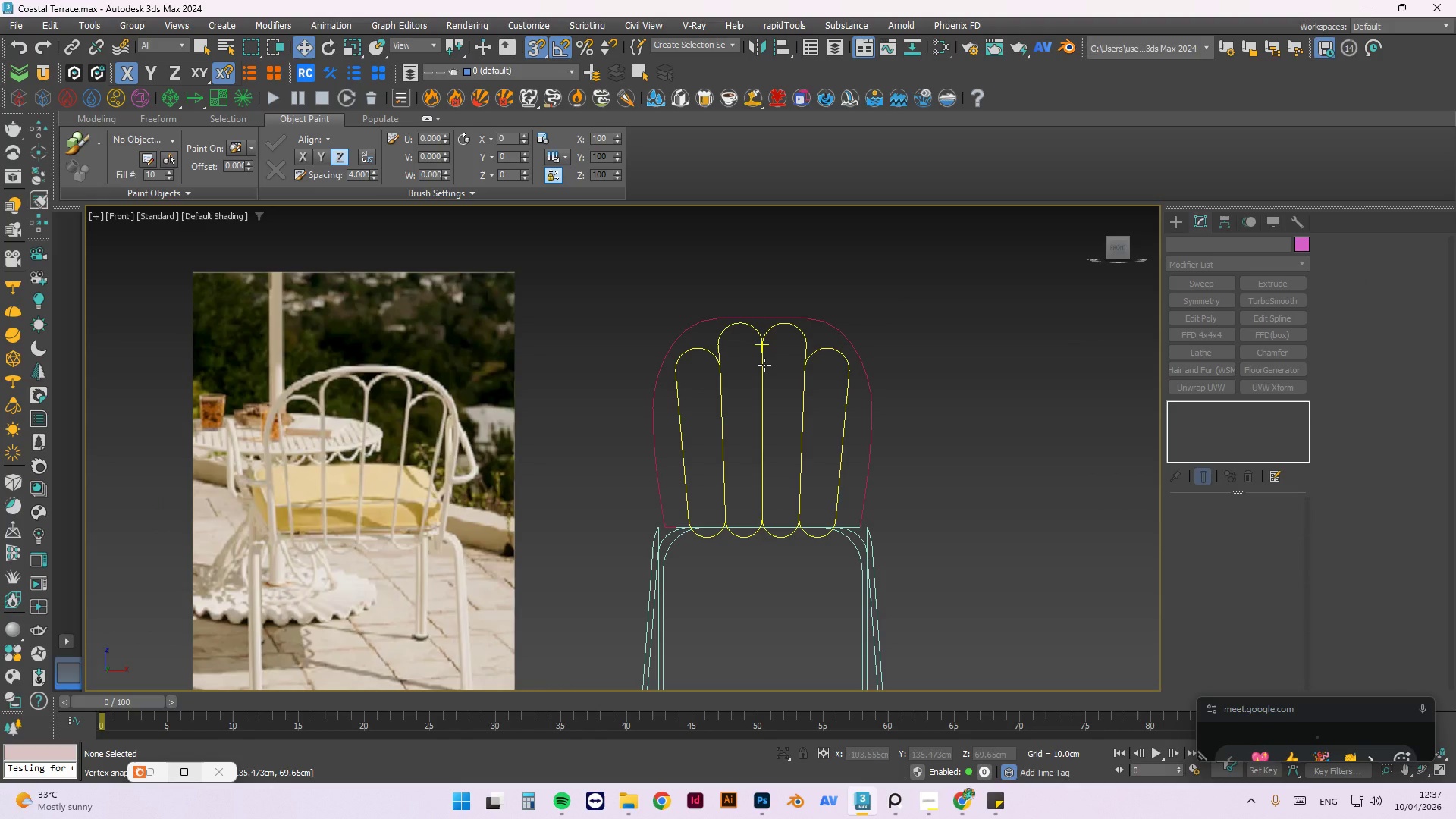 
left_click([764, 365])
 